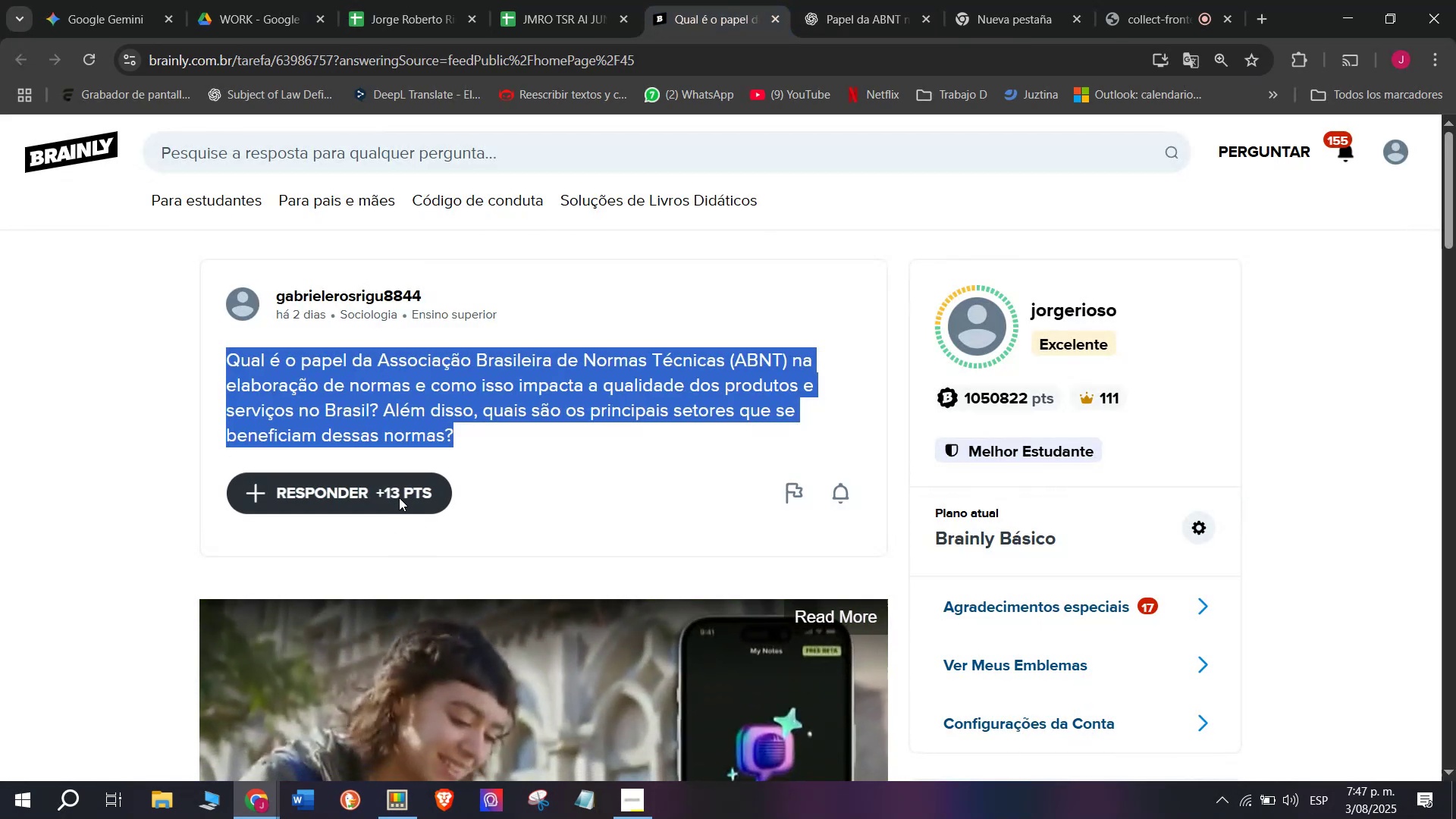 
left_click_drag(start_coordinate=[728, 489], to_coordinate=[477, 200])
 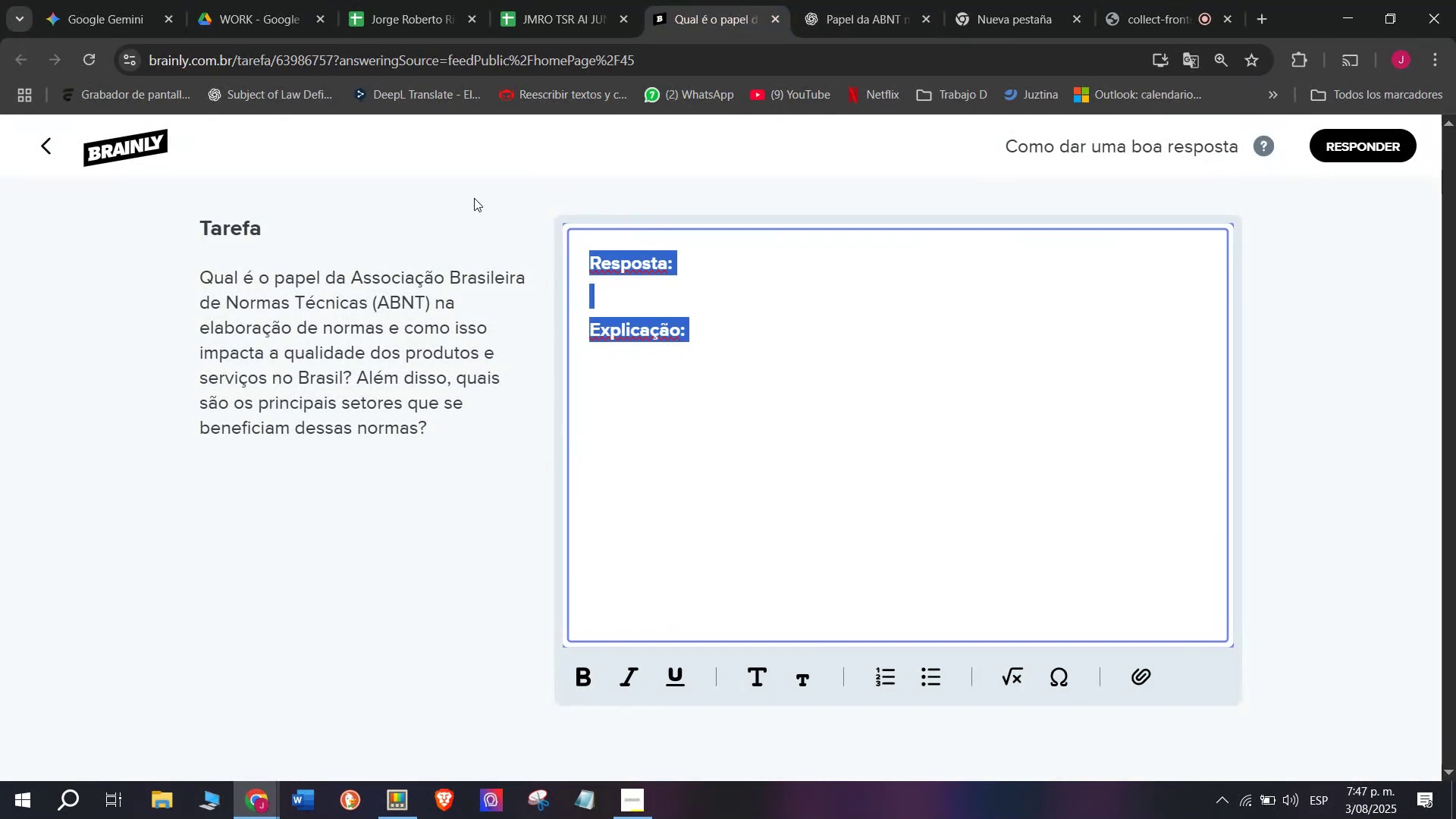 
key(Control+V)
 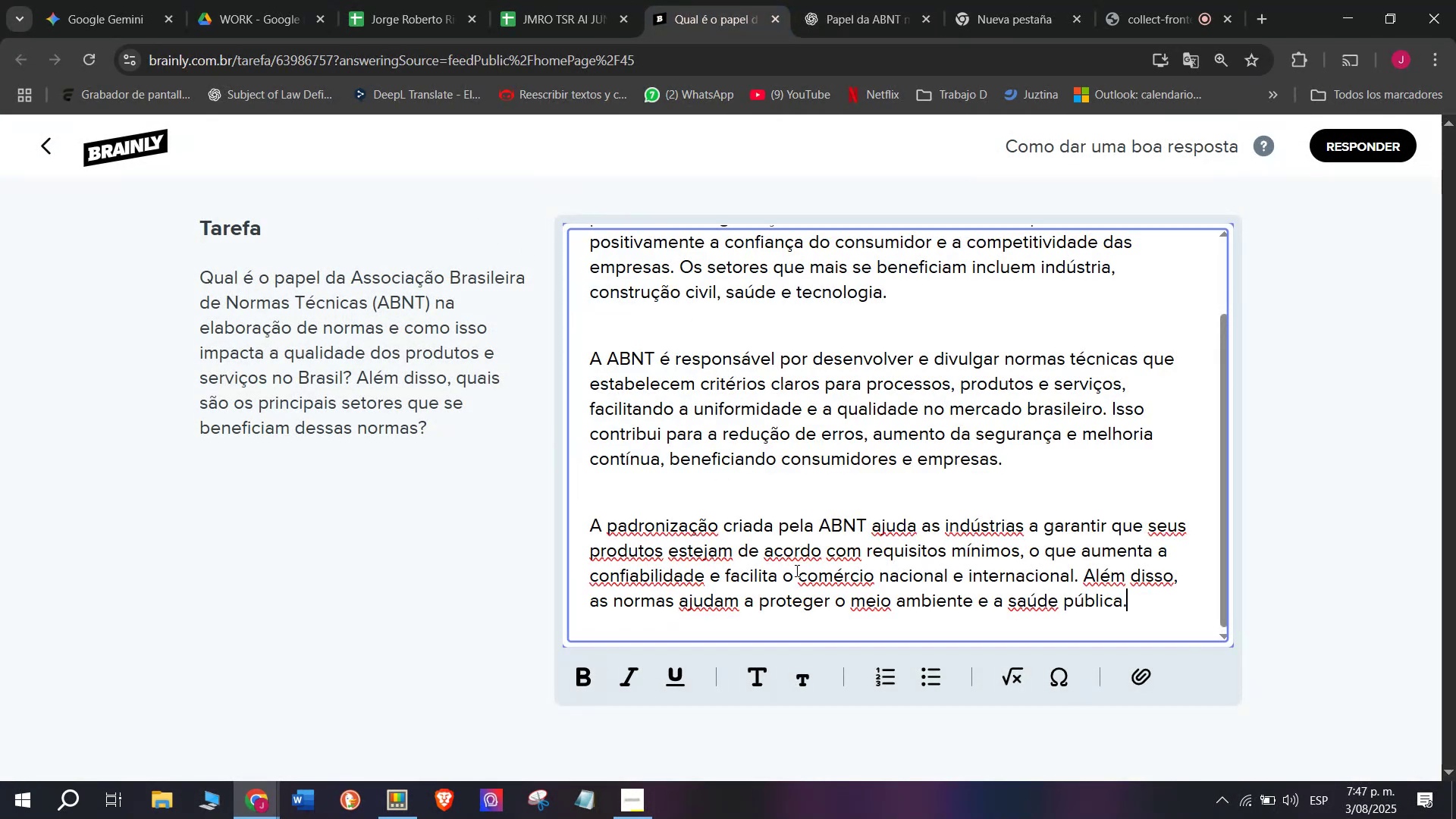 
scroll: coordinate [863, 615], scroll_direction: none, amount: 0.0
 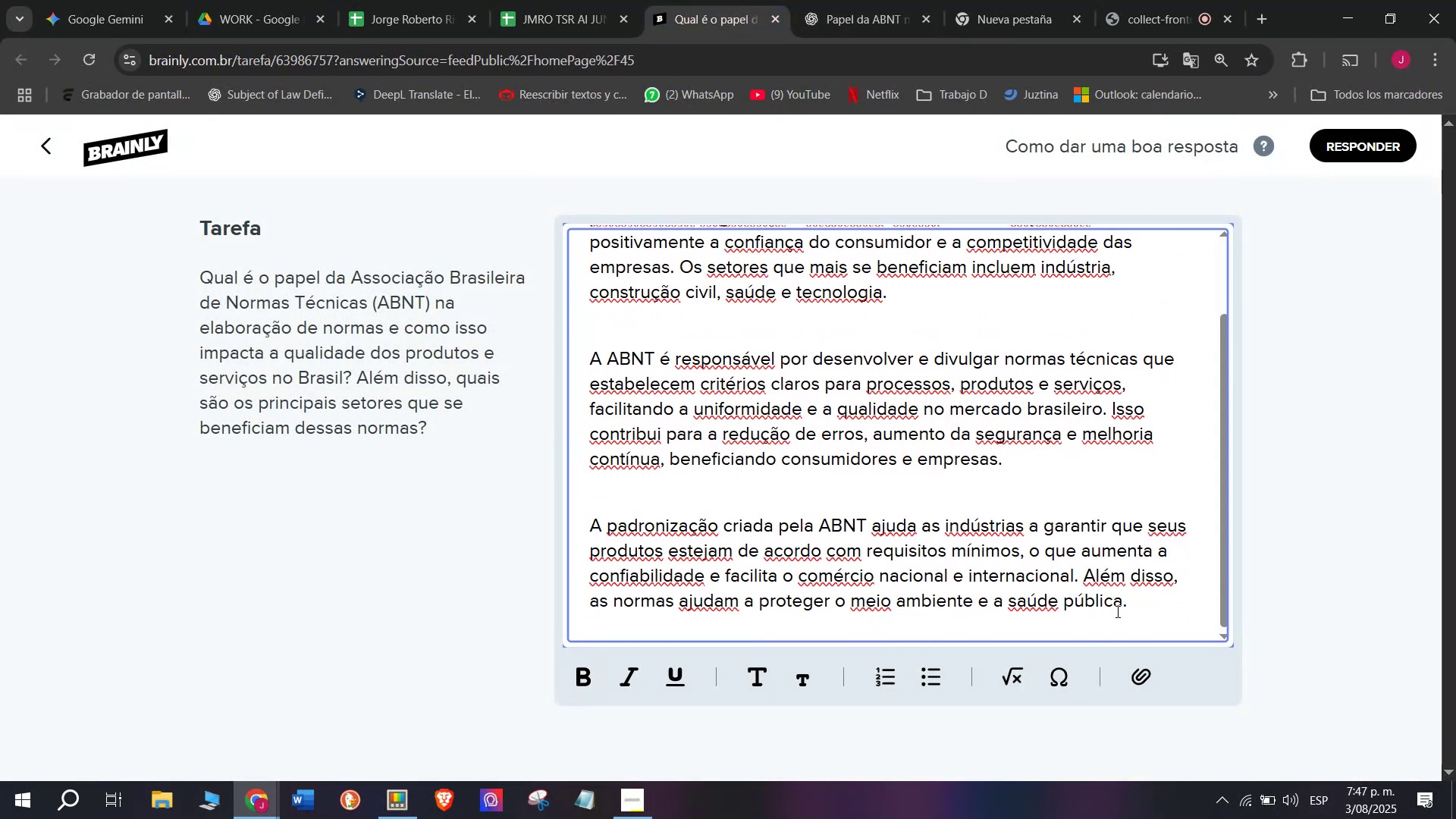 
left_click_drag(start_coordinate=[1148, 598], to_coordinate=[475, 67])
 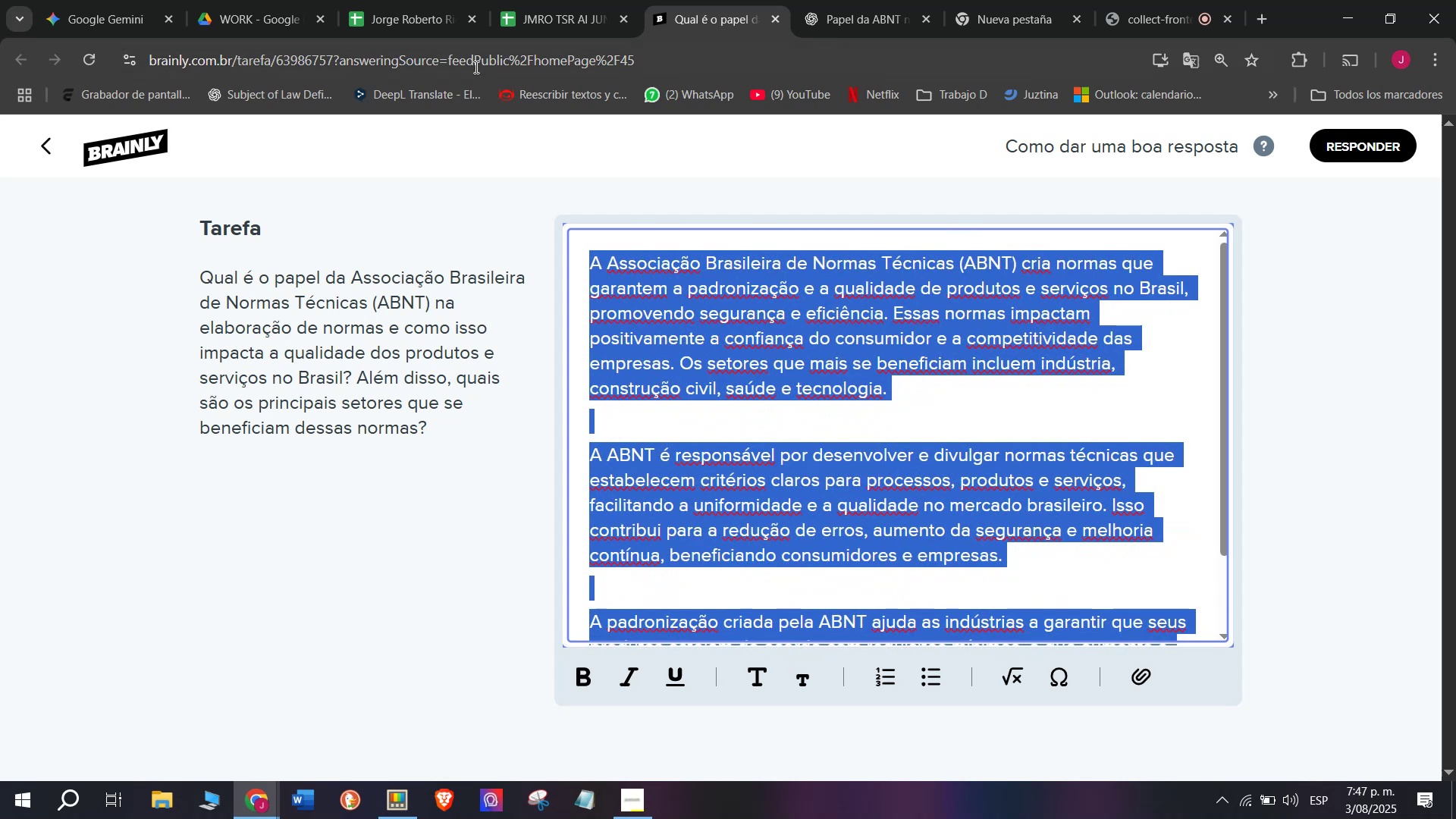 
key(Control+C)
 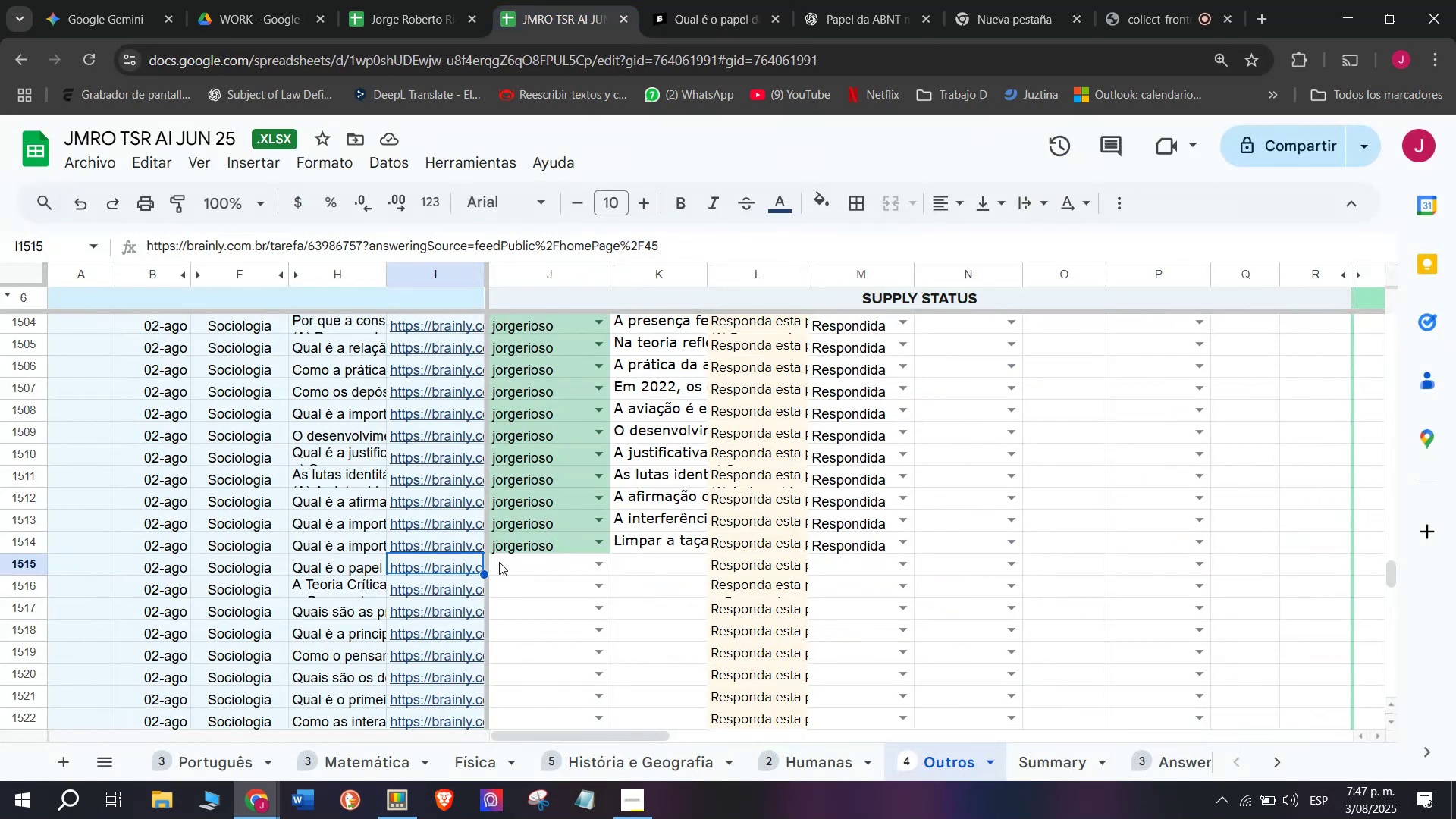 
key(J)
 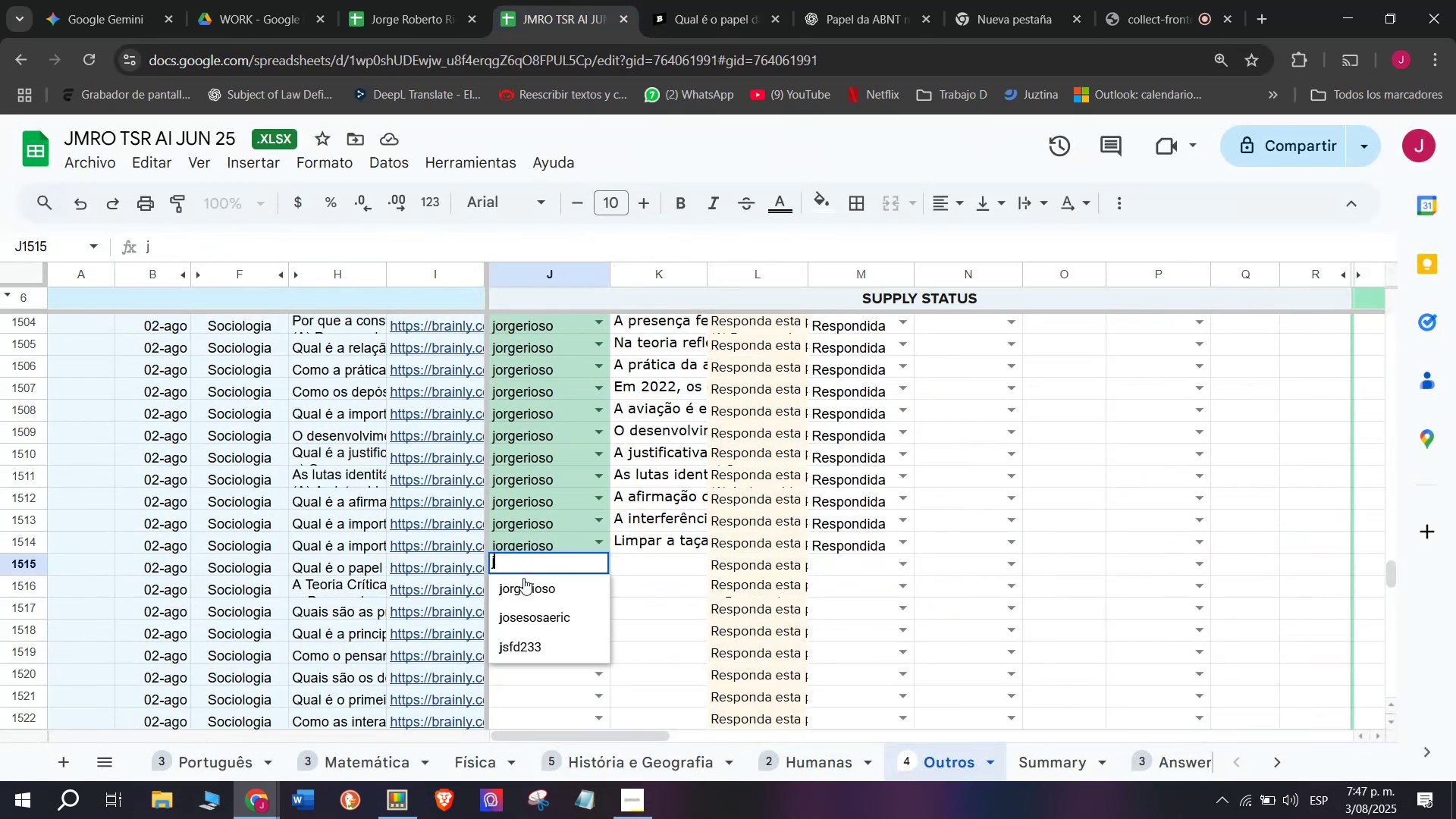 
left_click([523, 578])
 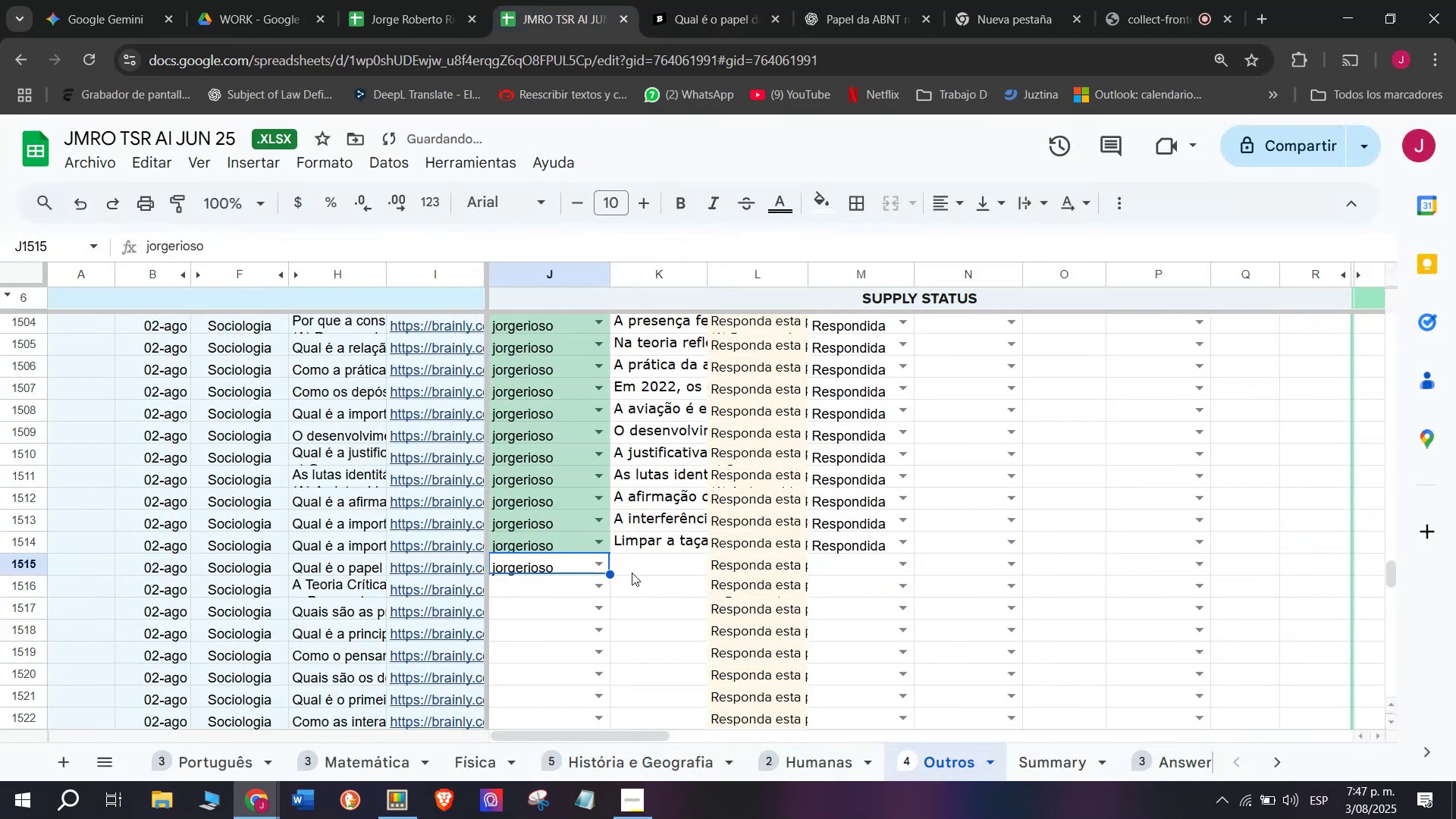 
double_click([632, 573])
 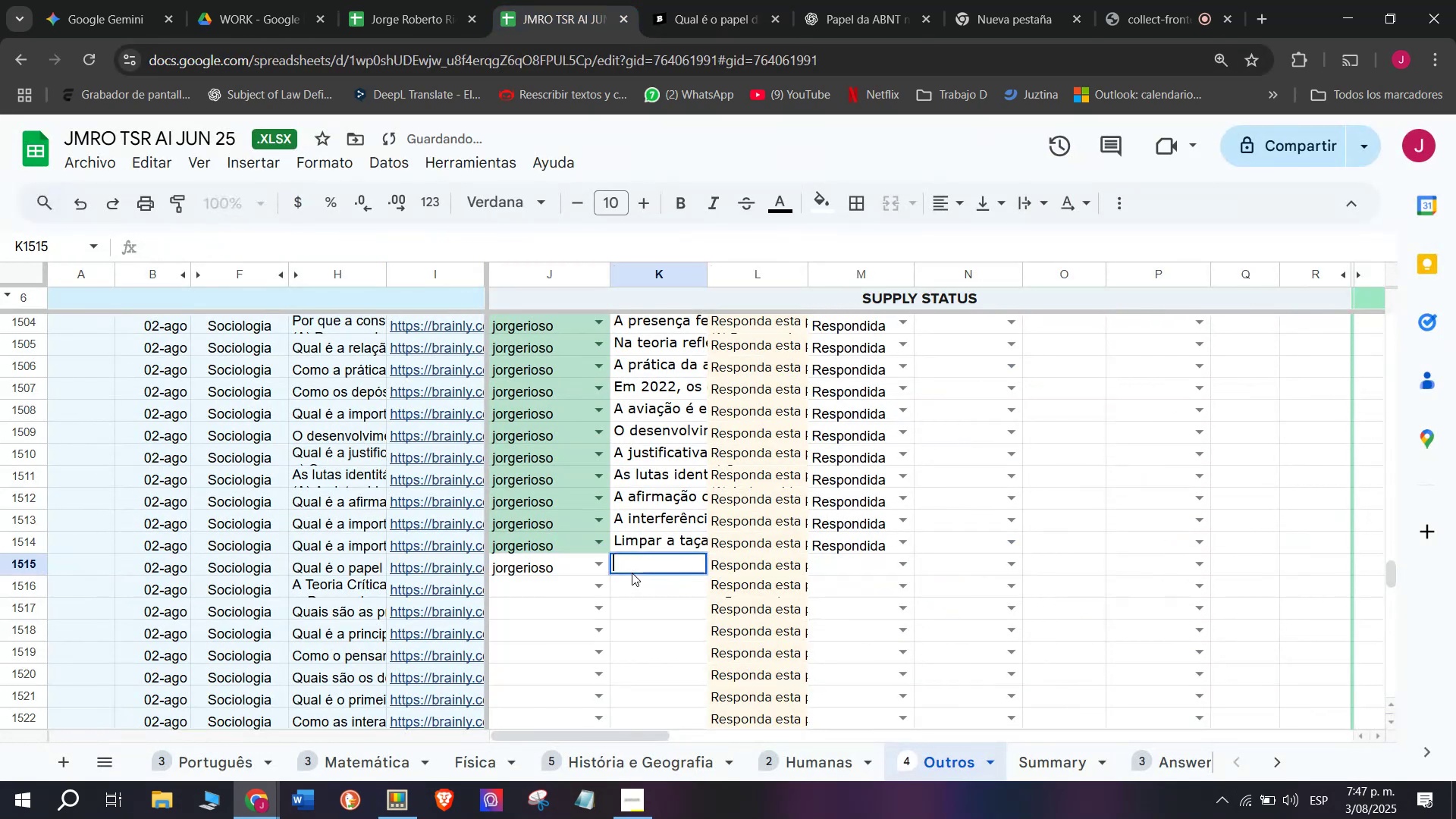 
key(Control+V)
 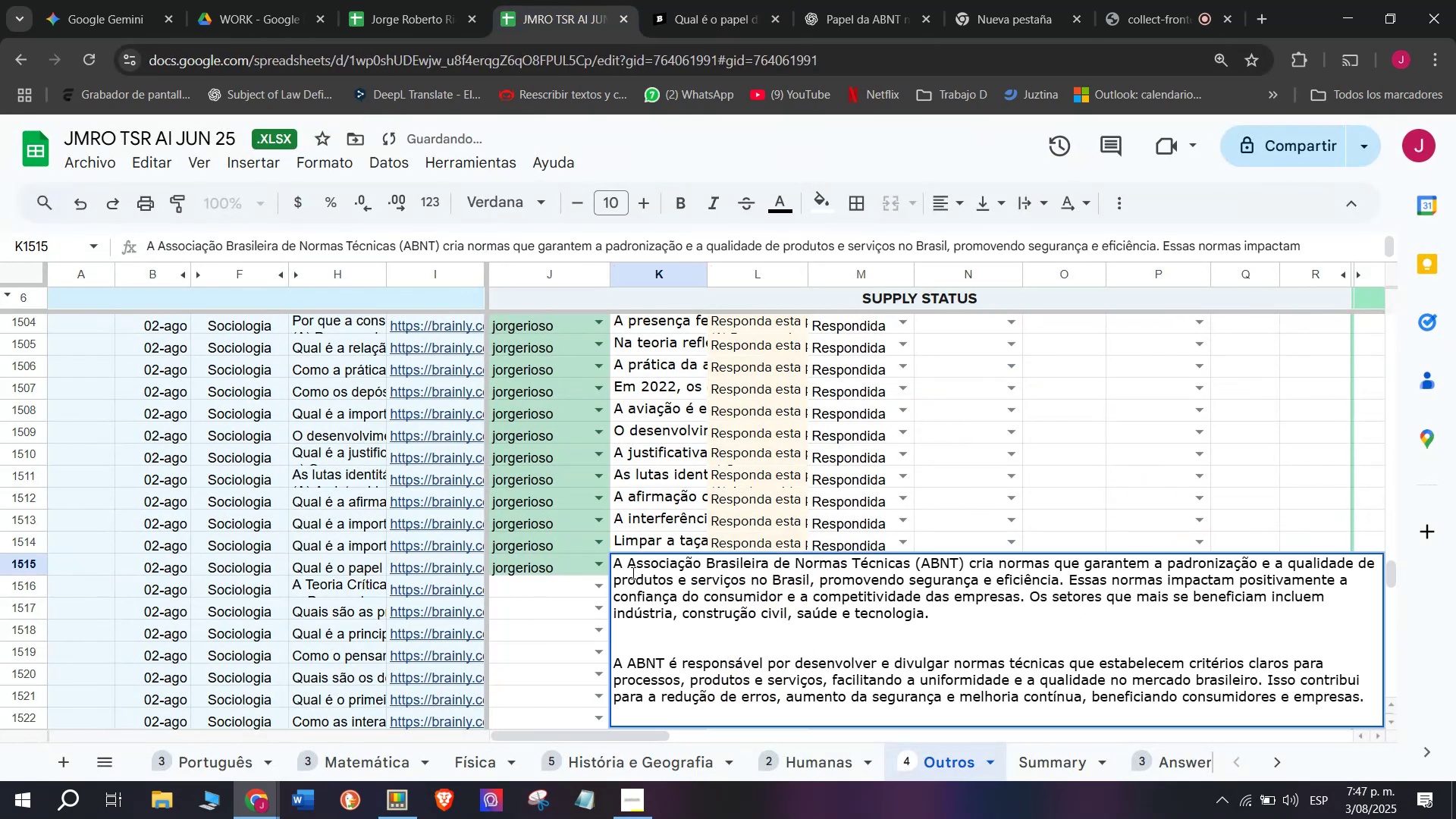 
key(Enter)
 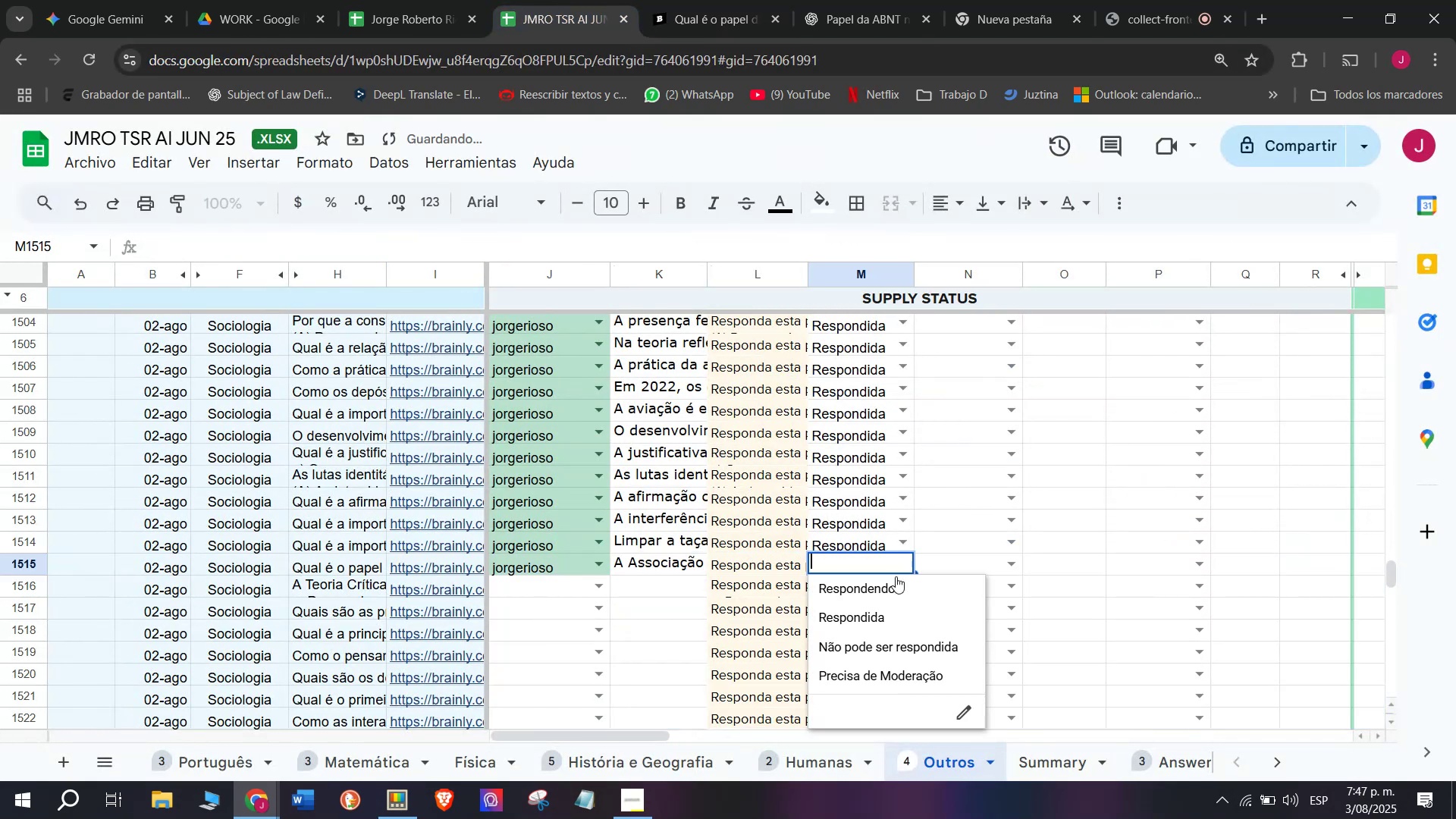 
left_click([883, 608])
 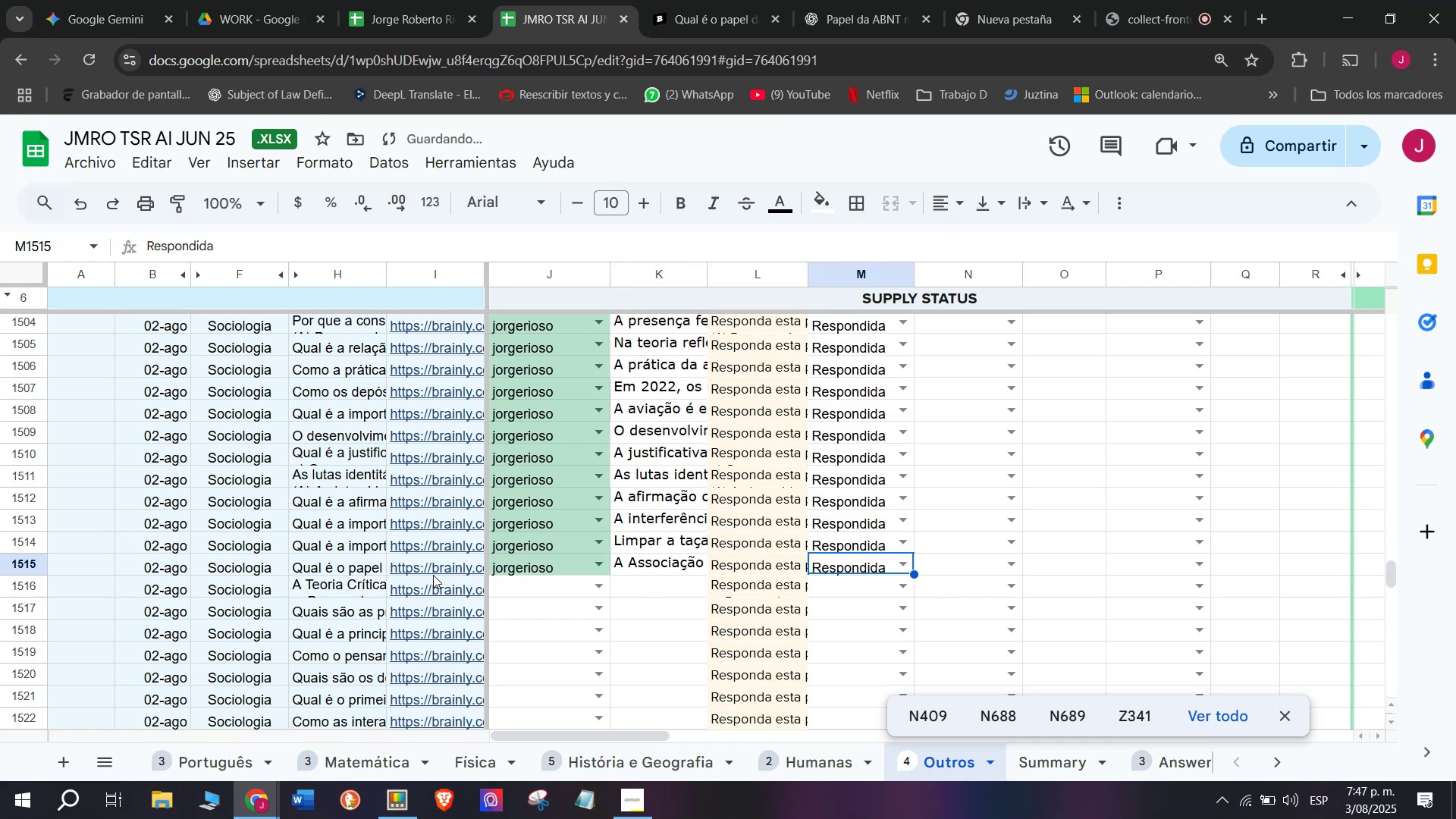 
left_click([438, 593])
 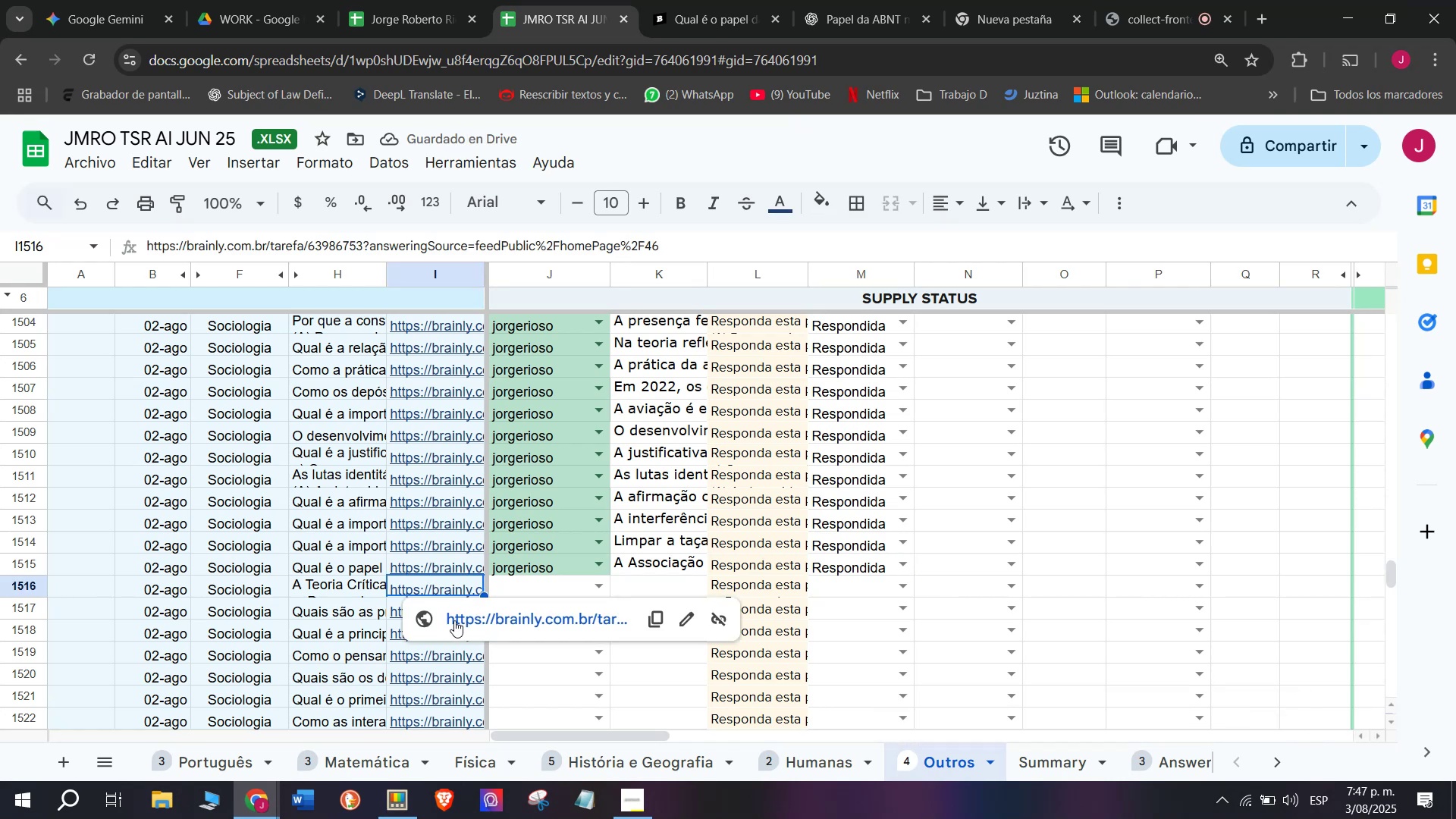 
left_click([454, 620])
 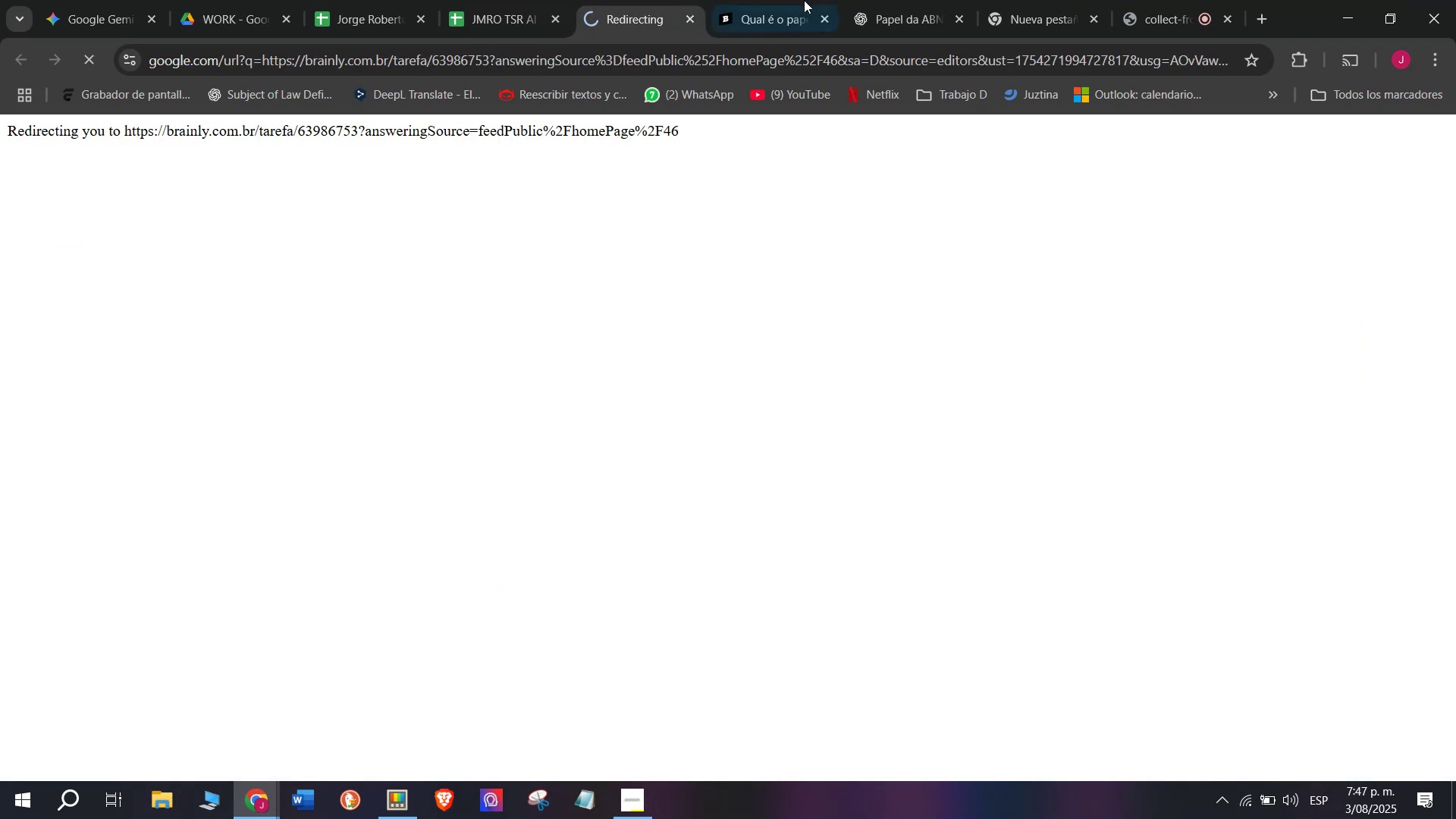 
left_click([810, 0])
 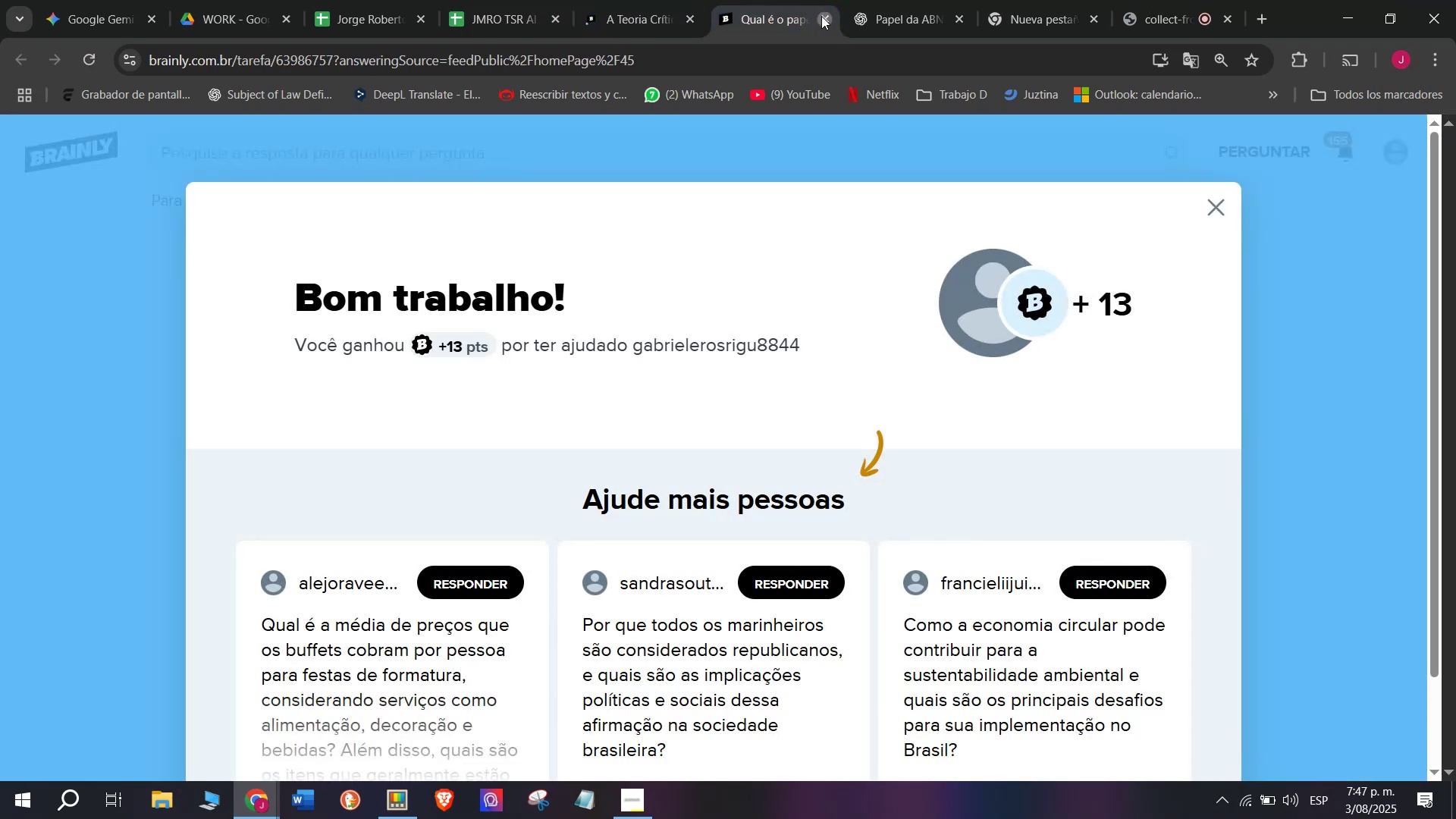 
double_click([622, 0])
 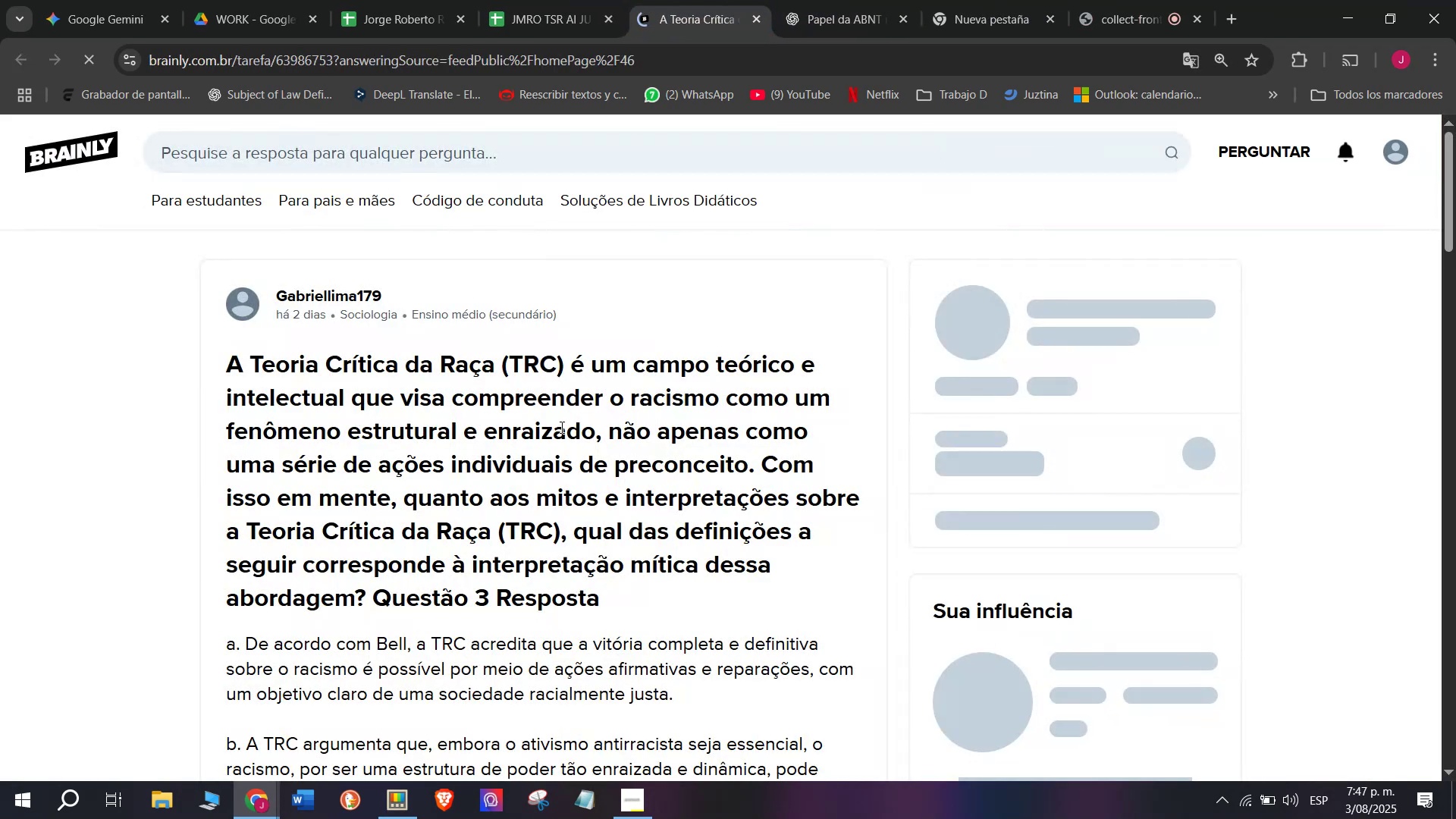 
scroll: coordinate [490, 471], scroll_direction: down, amount: 2.0
 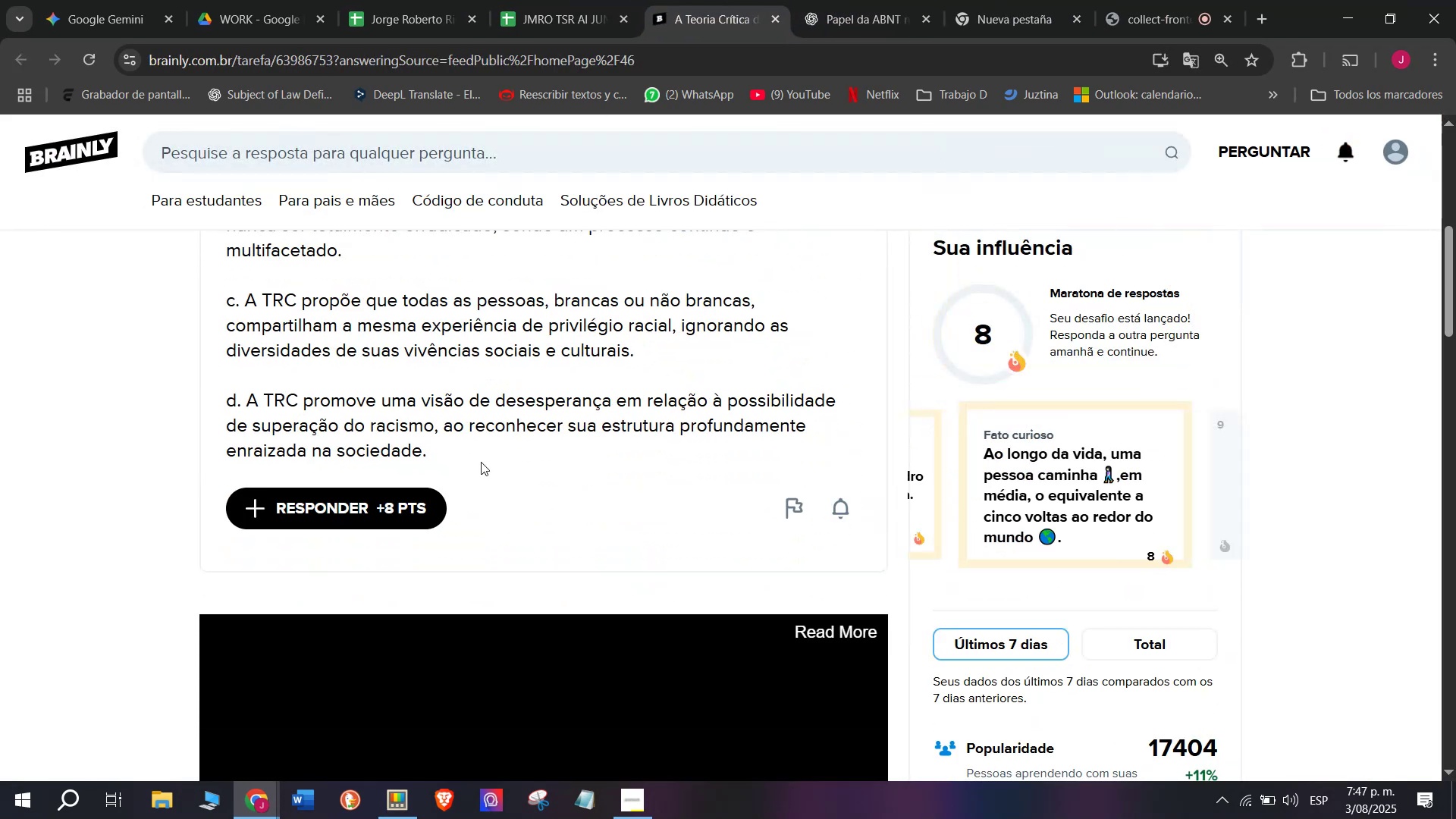 
left_click_drag(start_coordinate=[468, 443], to_coordinate=[209, 362])
 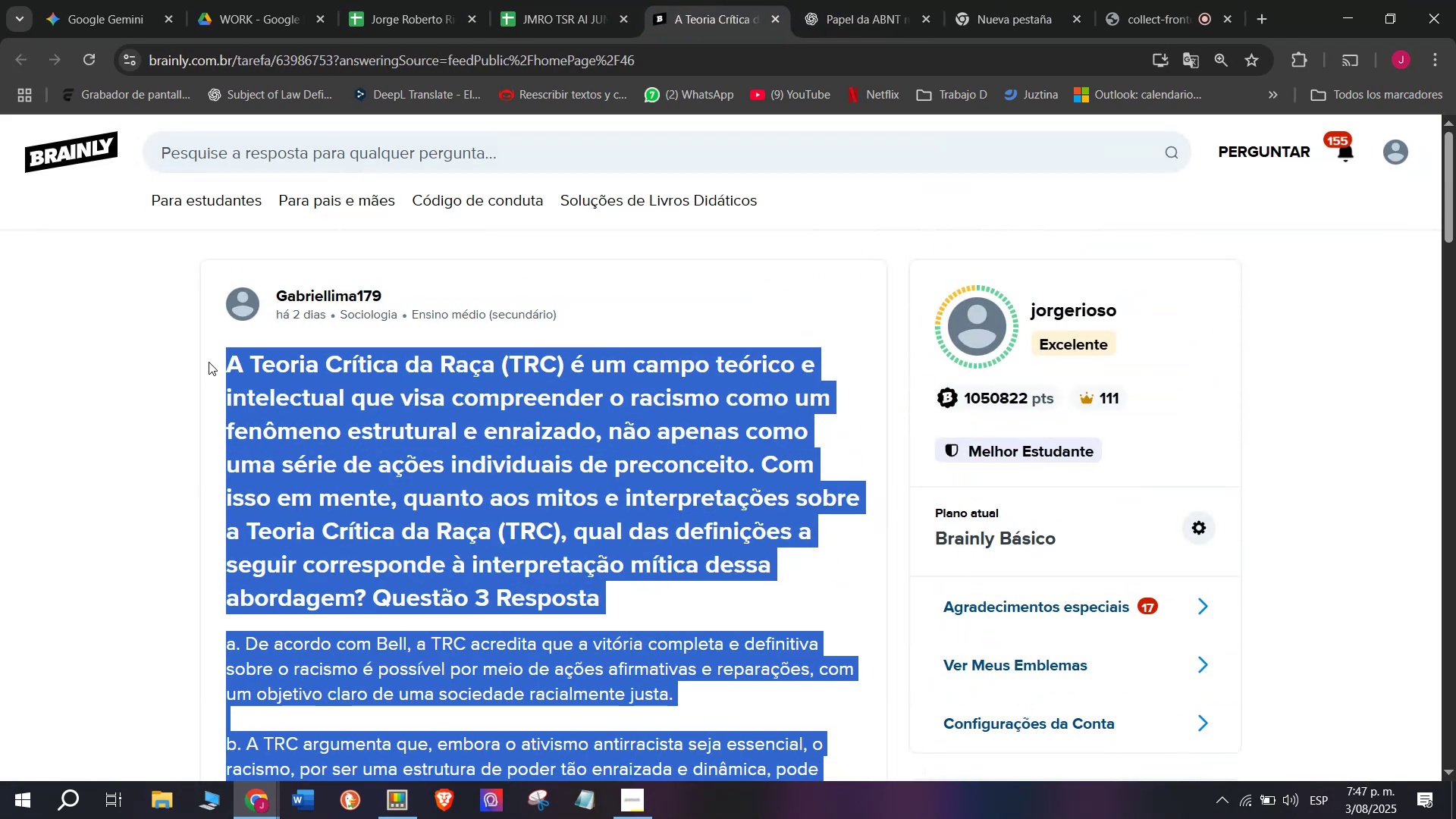 
key(Control+C)
 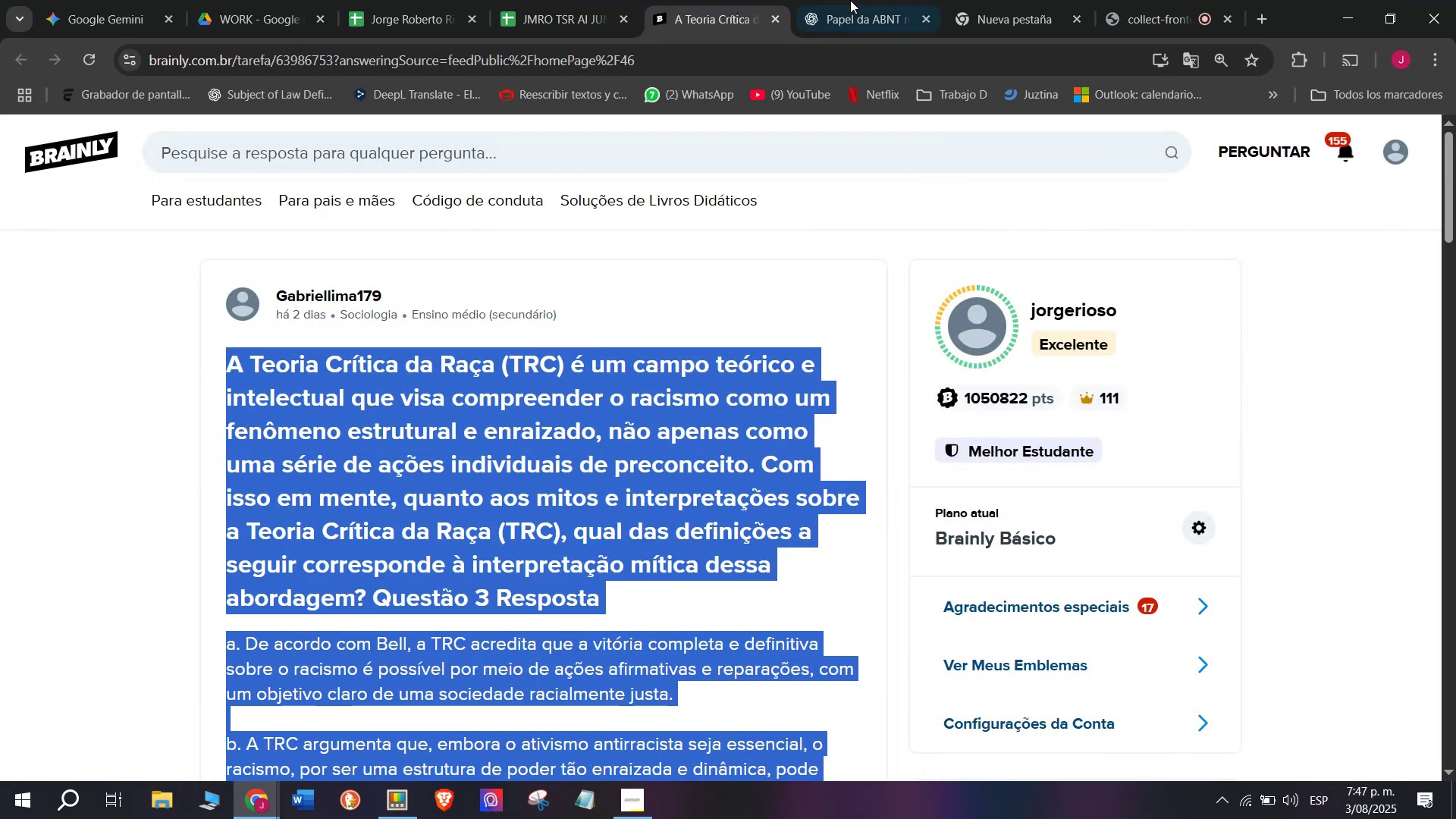 
double_click([714, 0])
 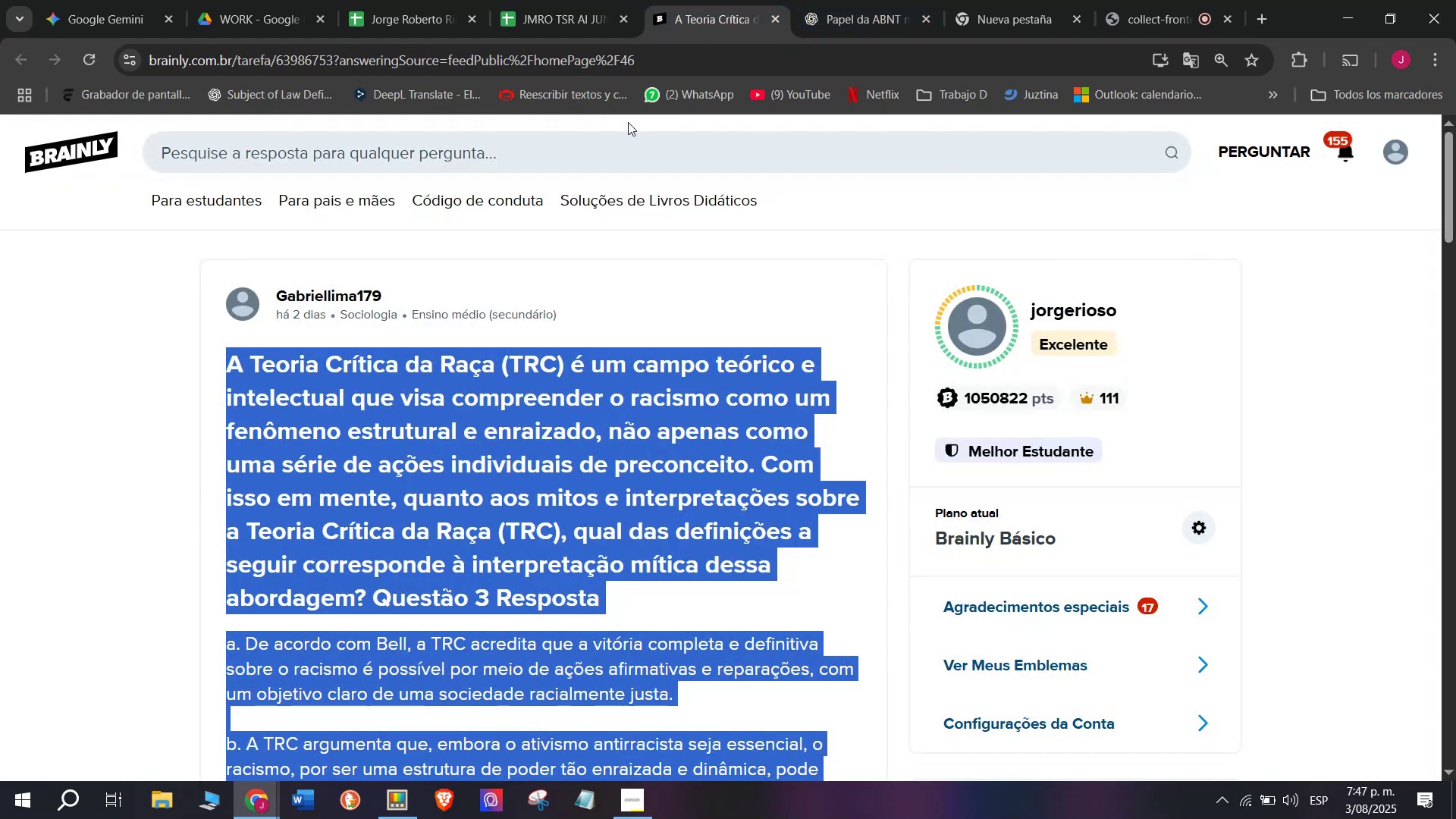 
left_click([585, 0])
 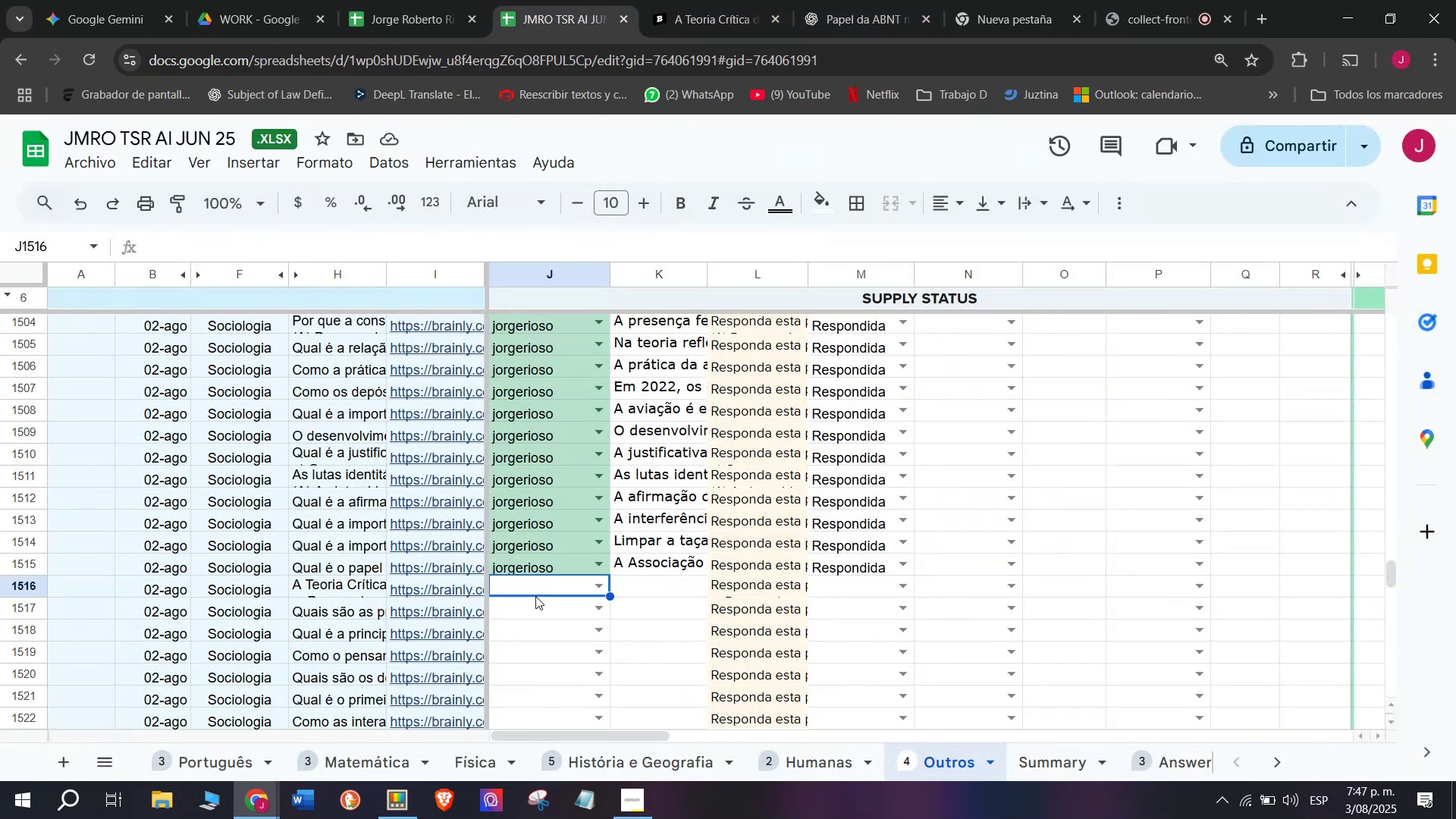 
key(J)
 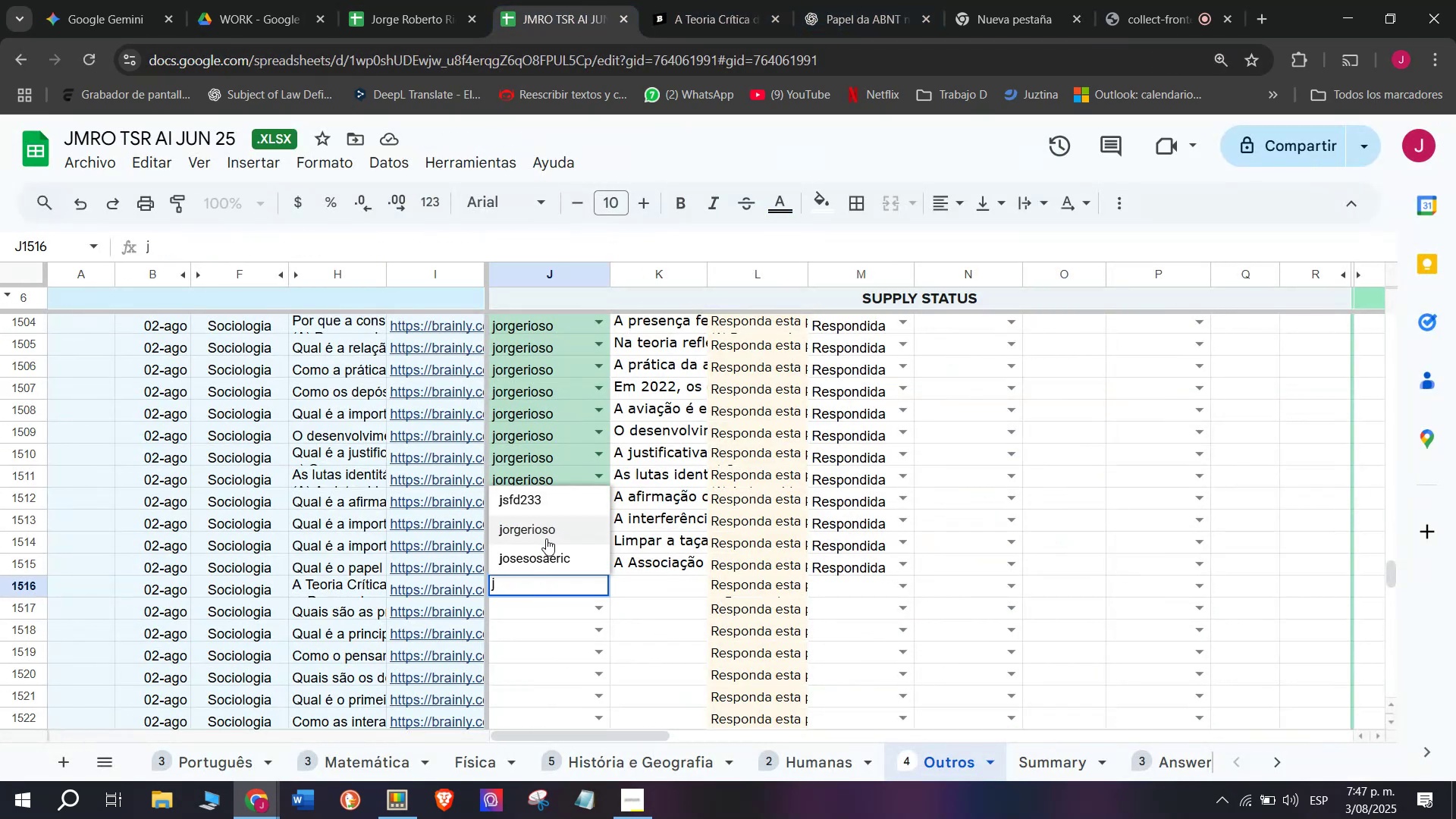 
left_click([546, 538])
 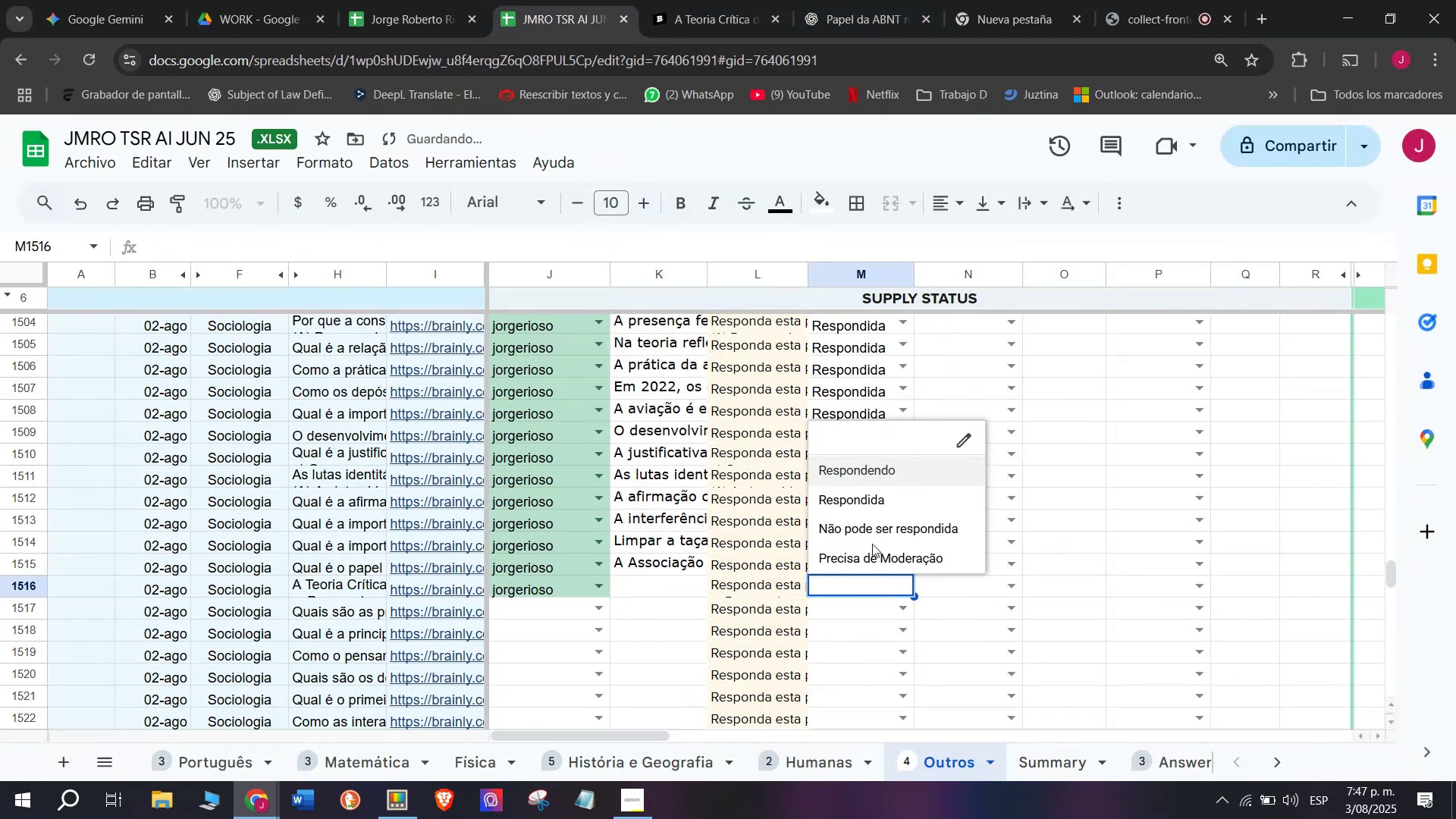 
left_click([742, 0])
 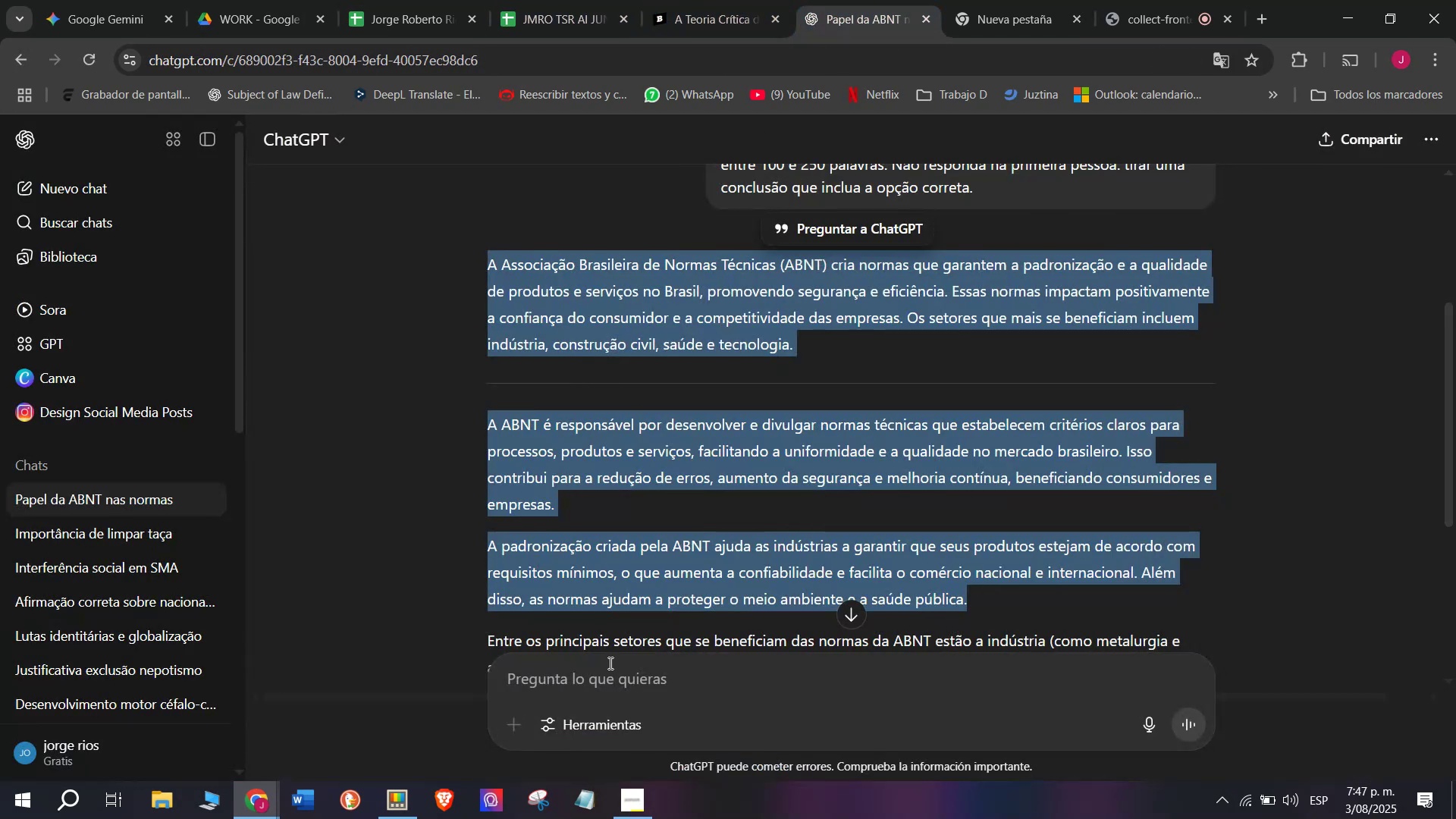 
left_click([581, 684])
 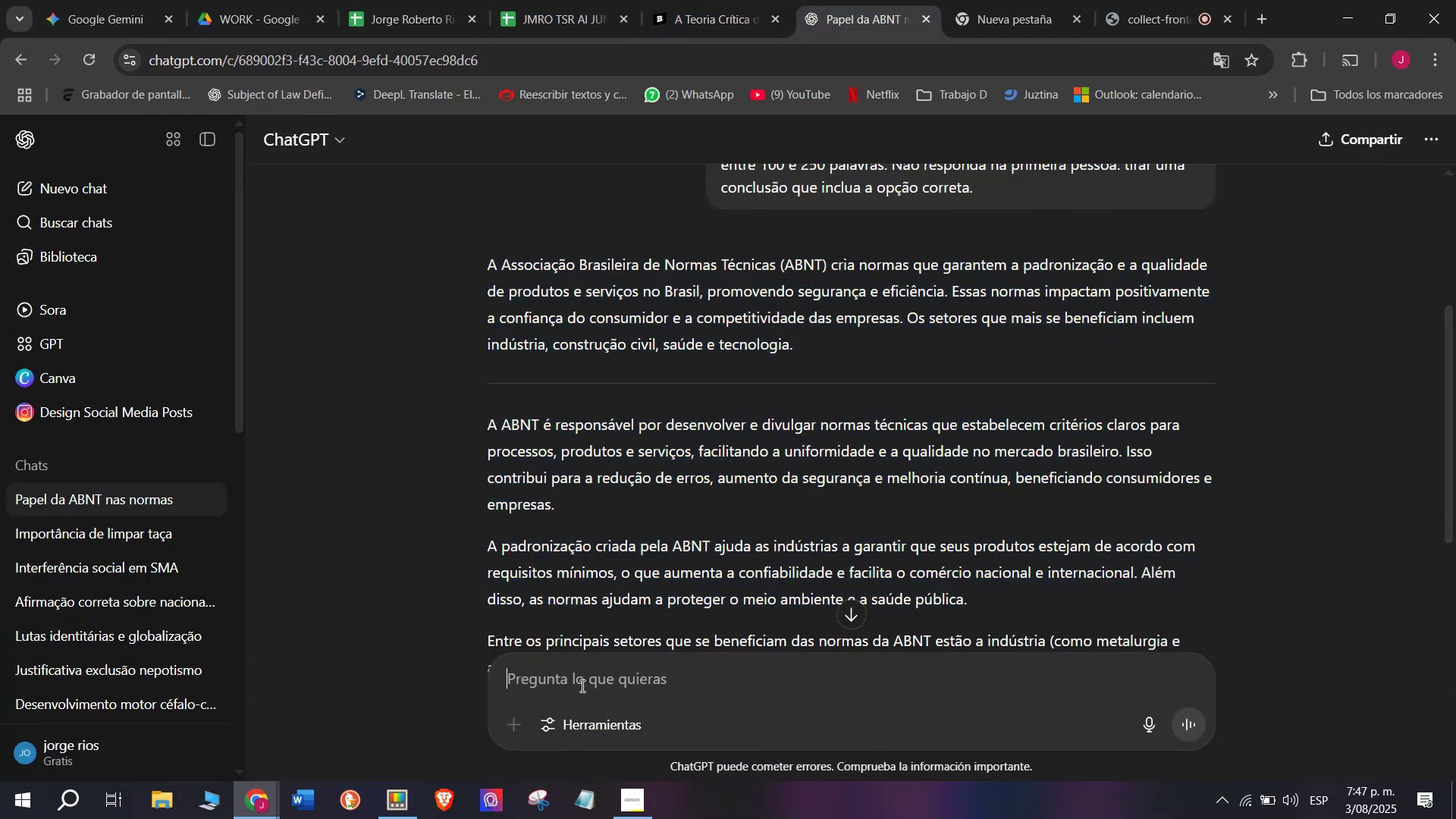 
key(Meta+MetaLeft)
 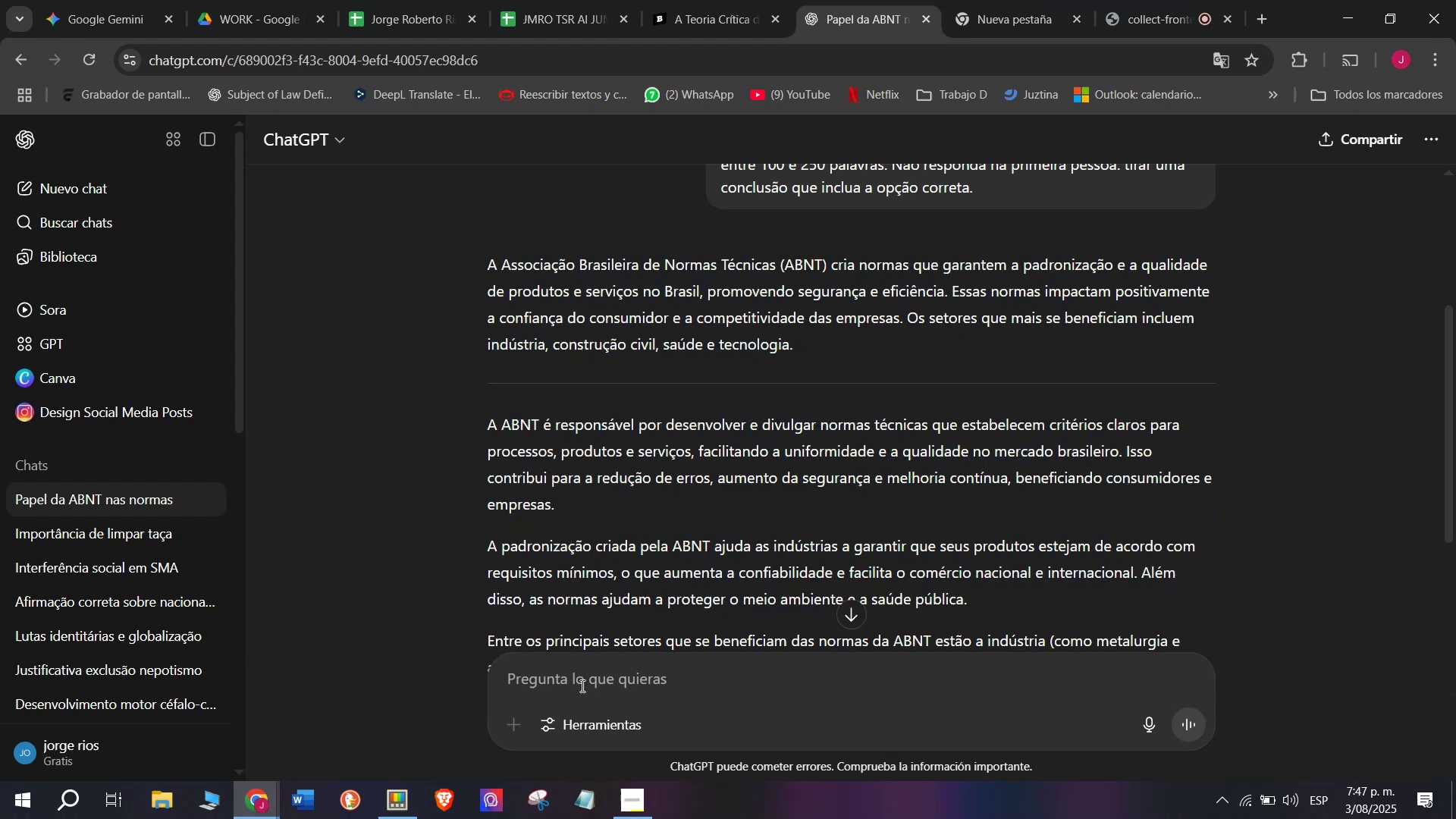 
key(Meta+V)
 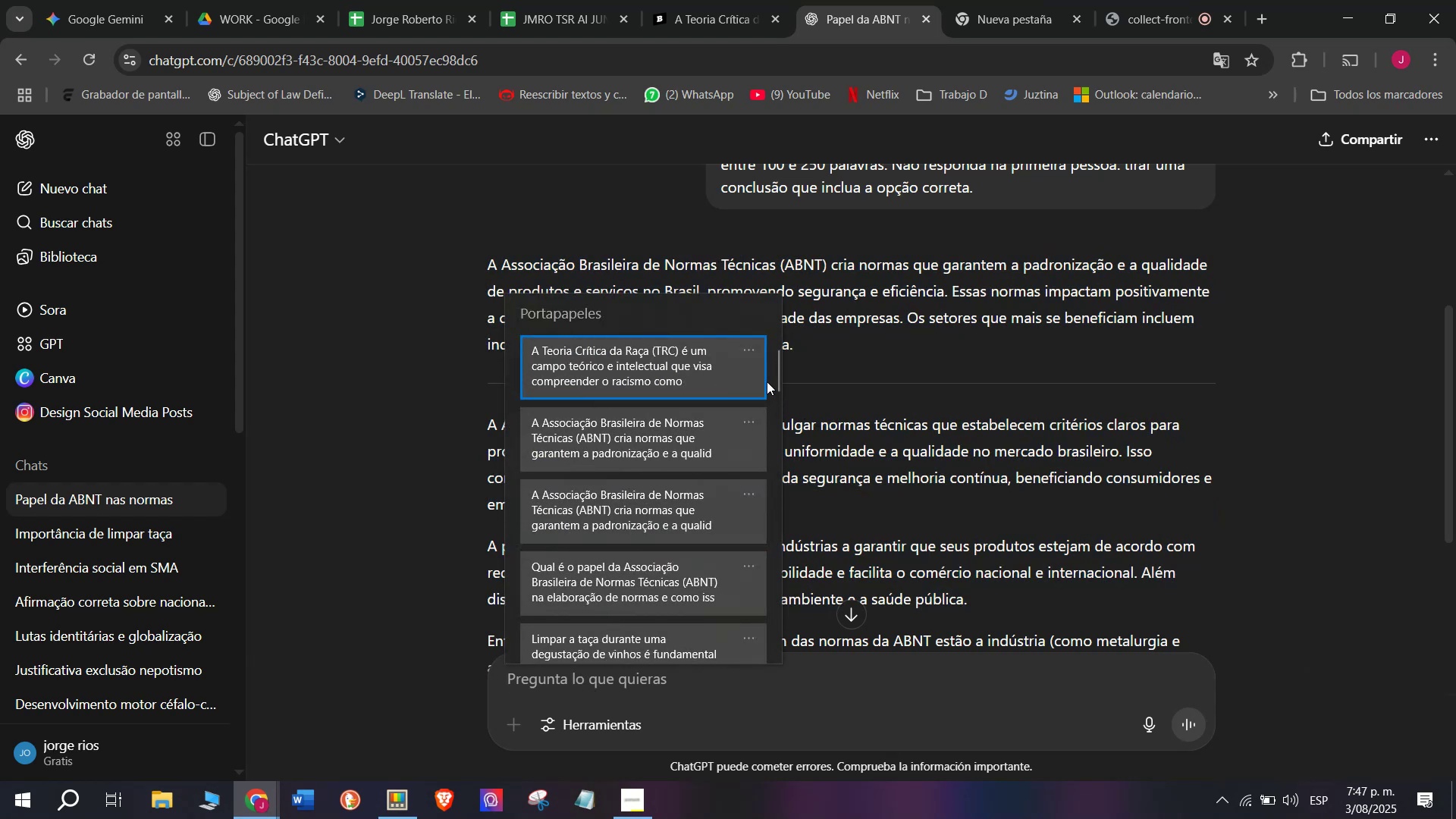 
left_click_drag(start_coordinate=[768, 381], to_coordinate=[772, 695])
 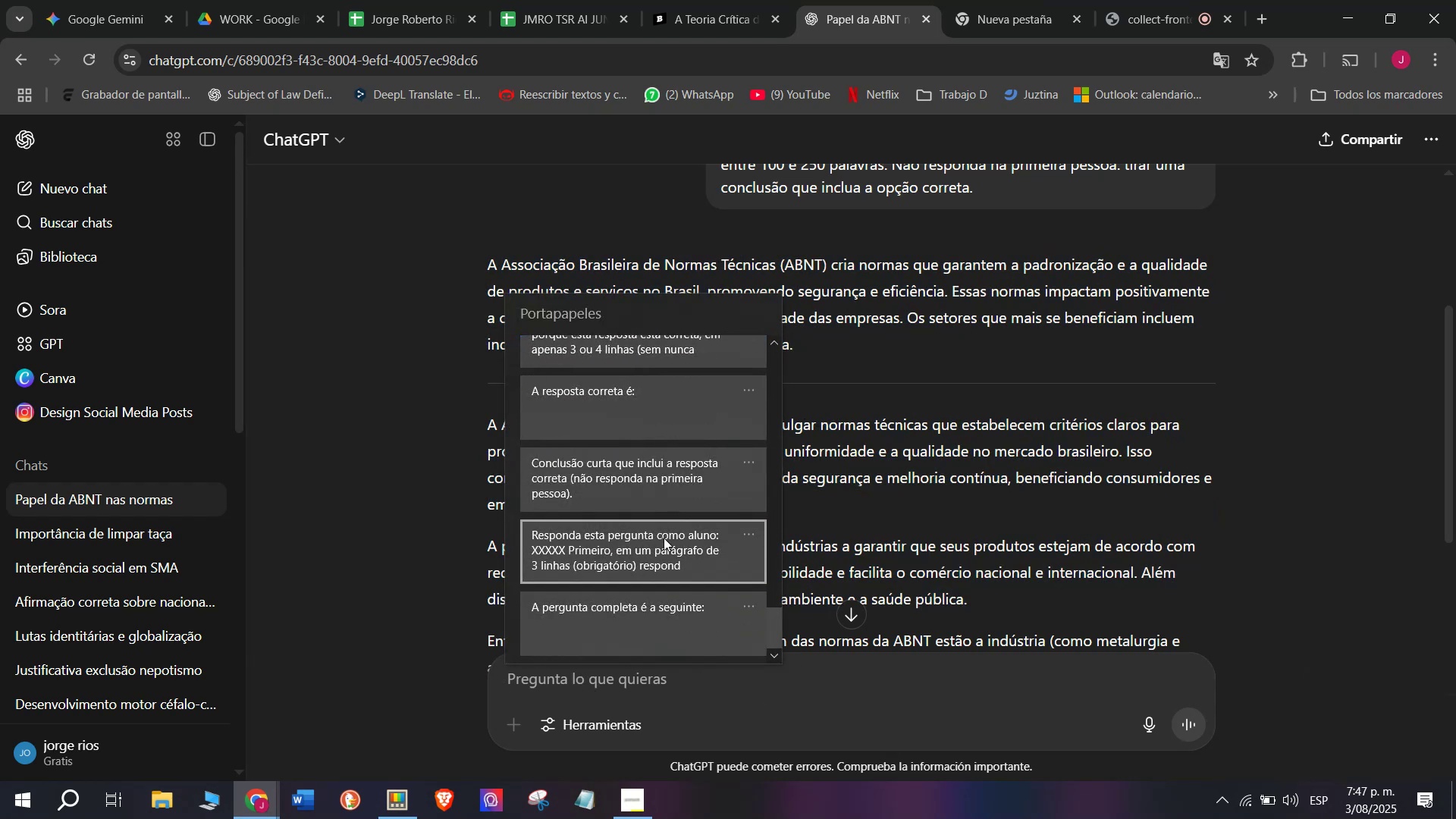 
key(Control+ControlLeft)
 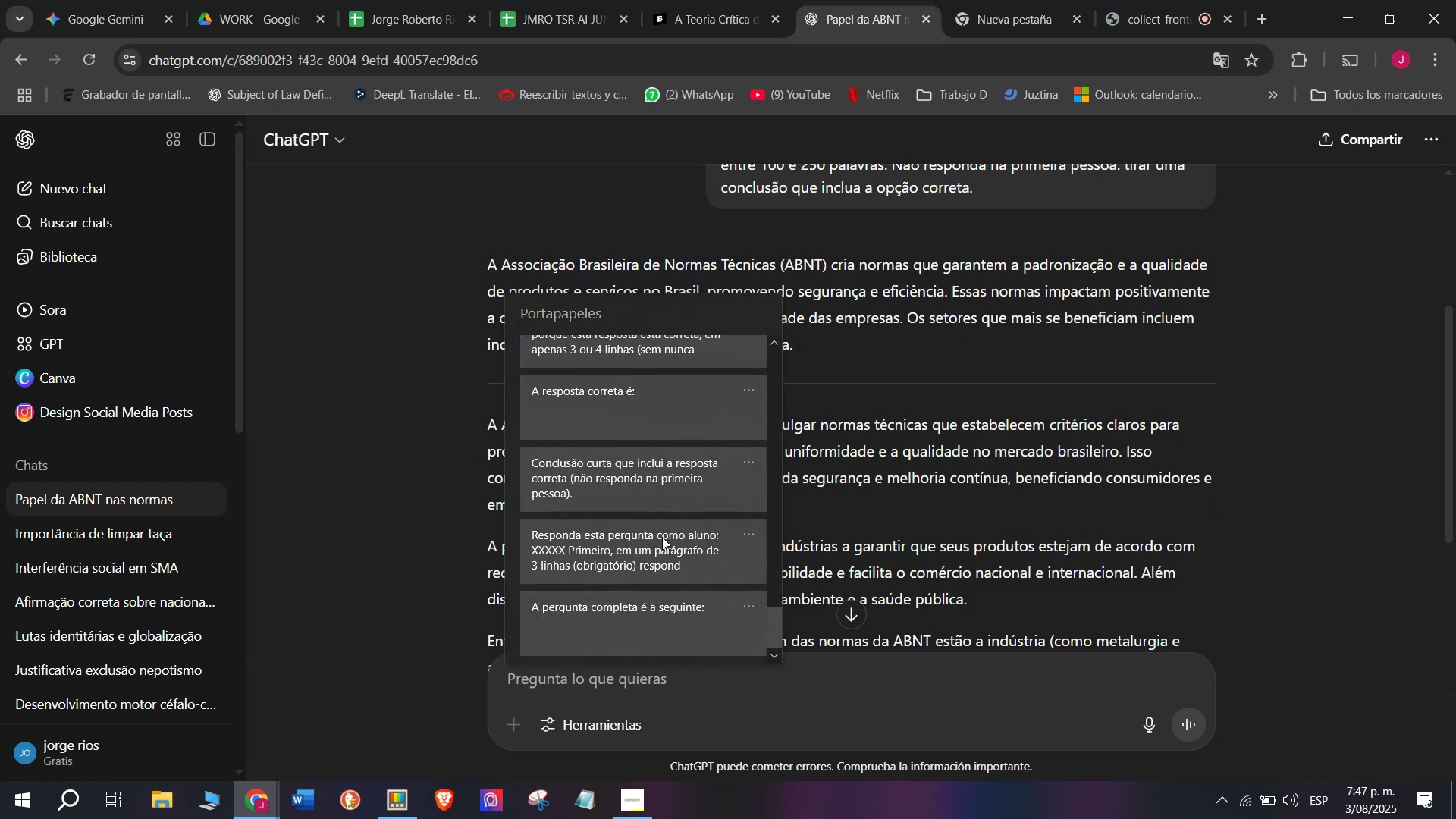 
key(Control+V)
 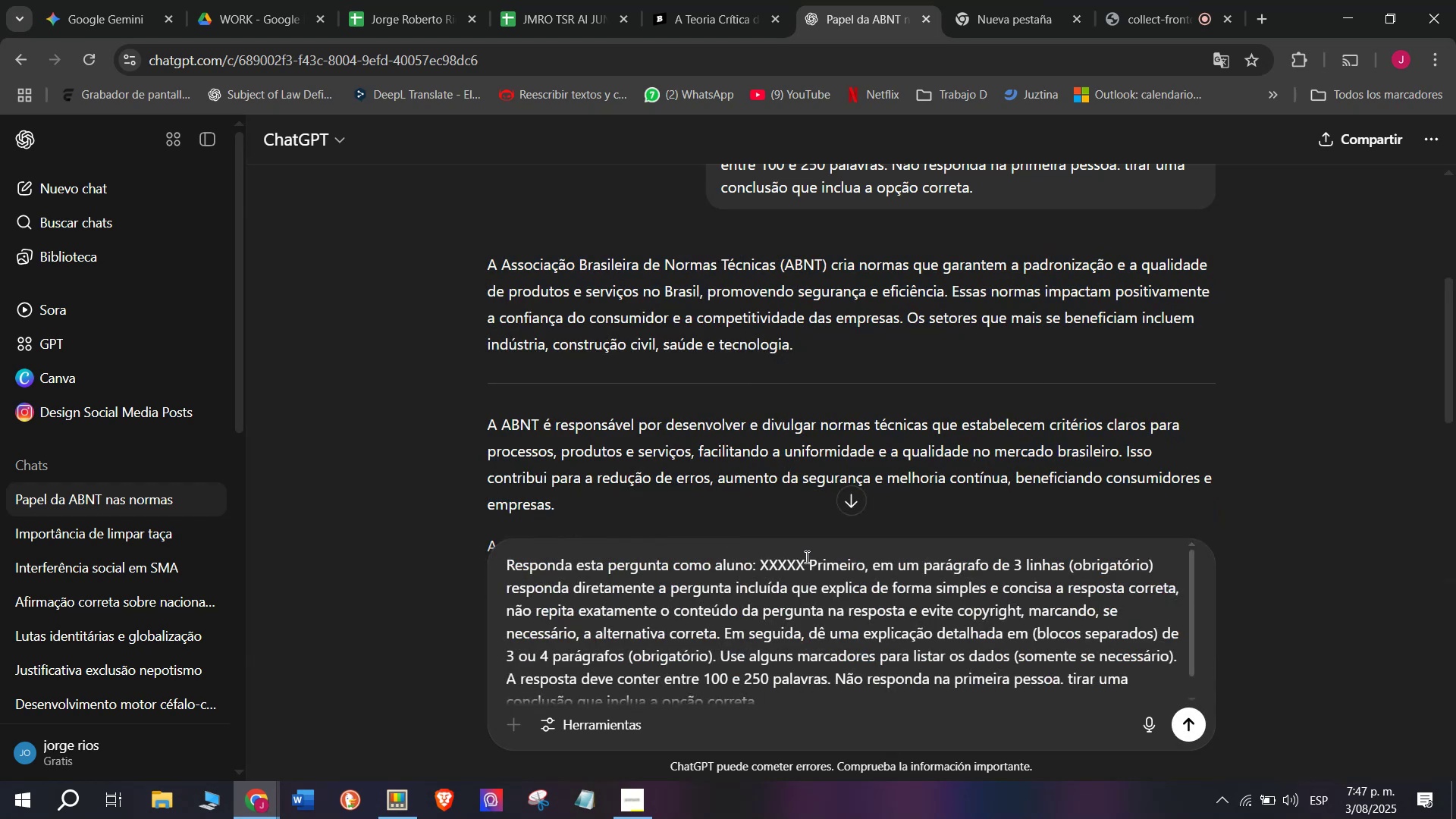 
left_click_drag(start_coordinate=[805, 558], to_coordinate=[761, 548])
 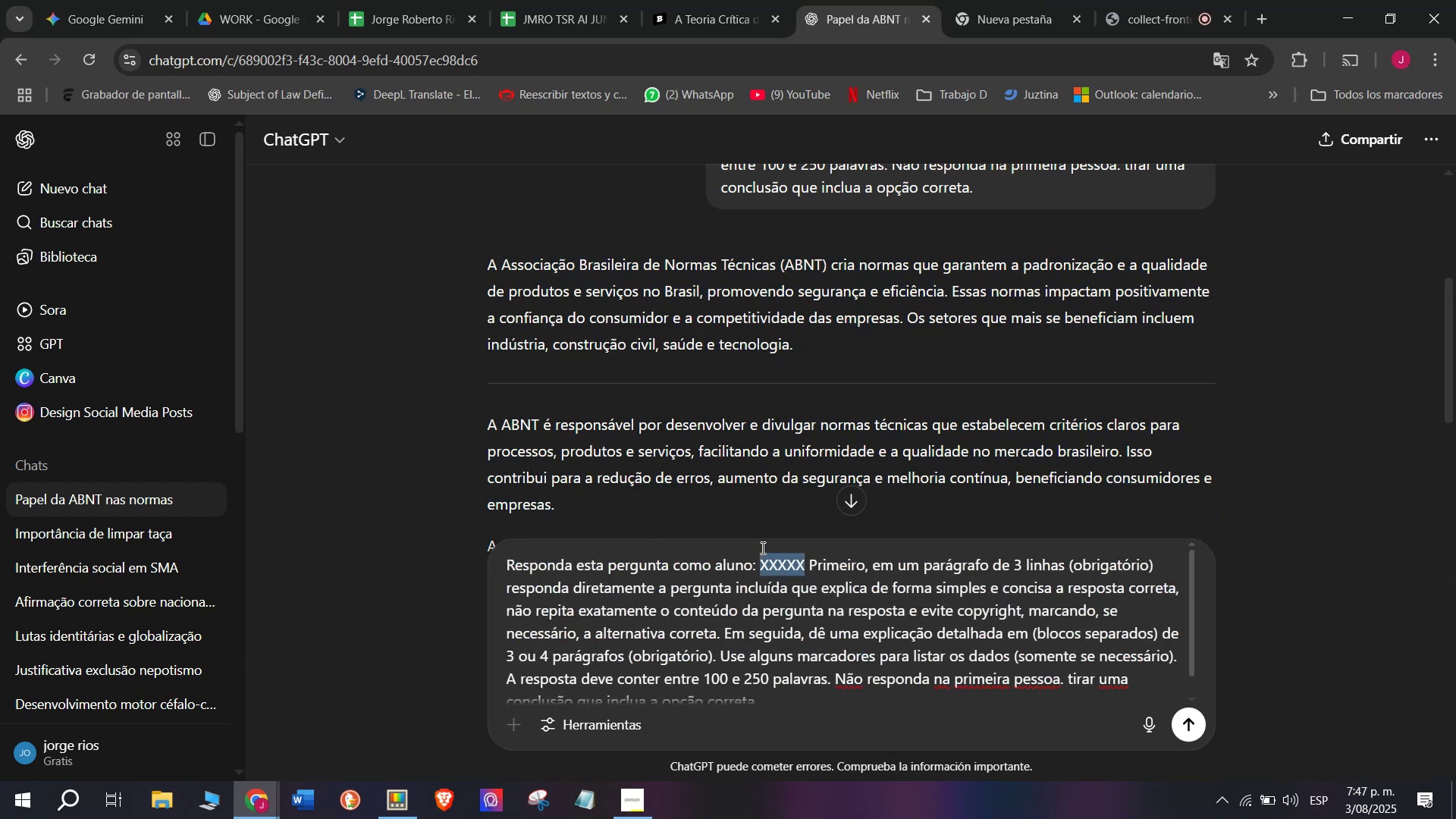 
key(Meta+MetaLeft)
 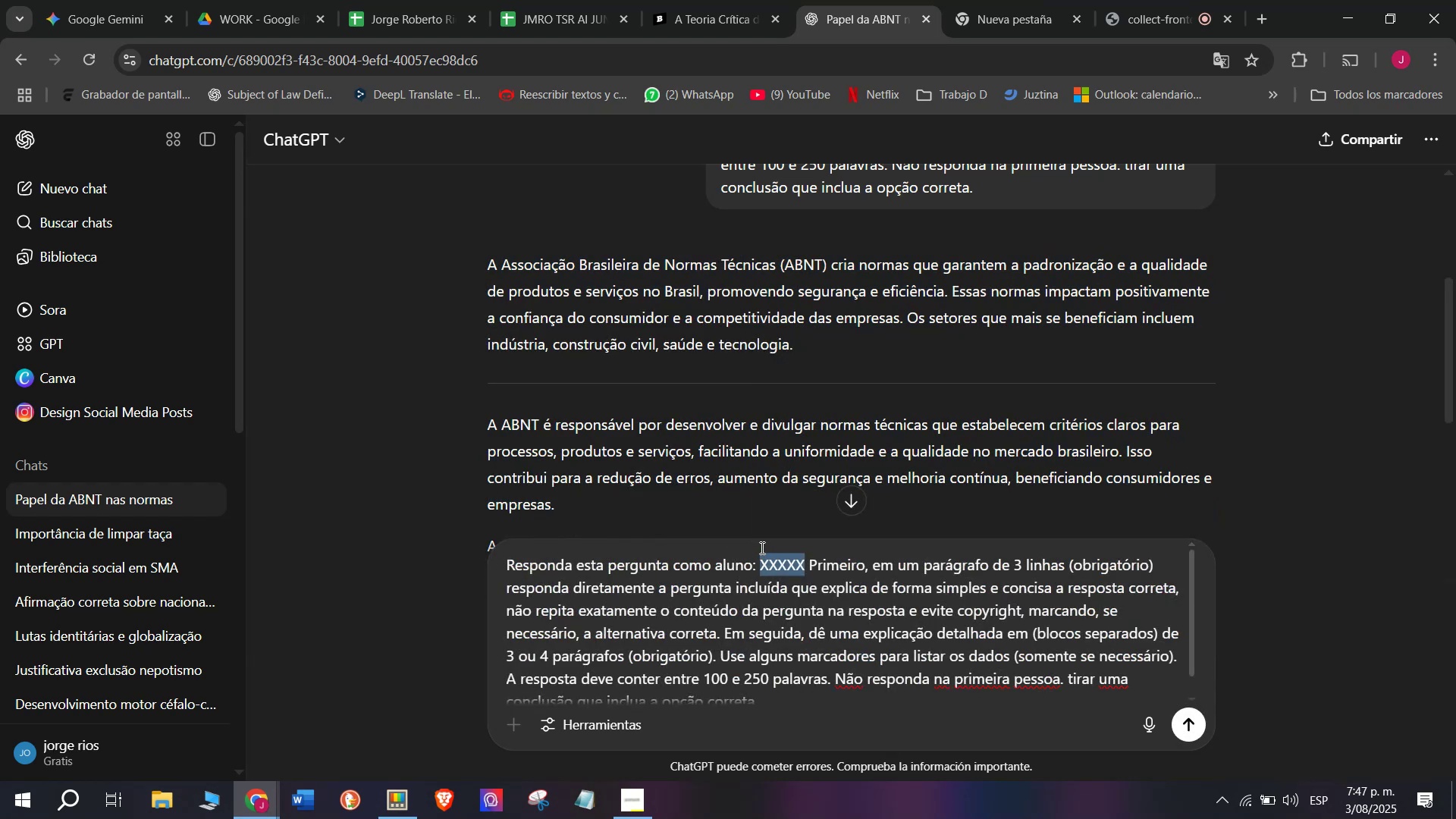 
key(Meta+V)
 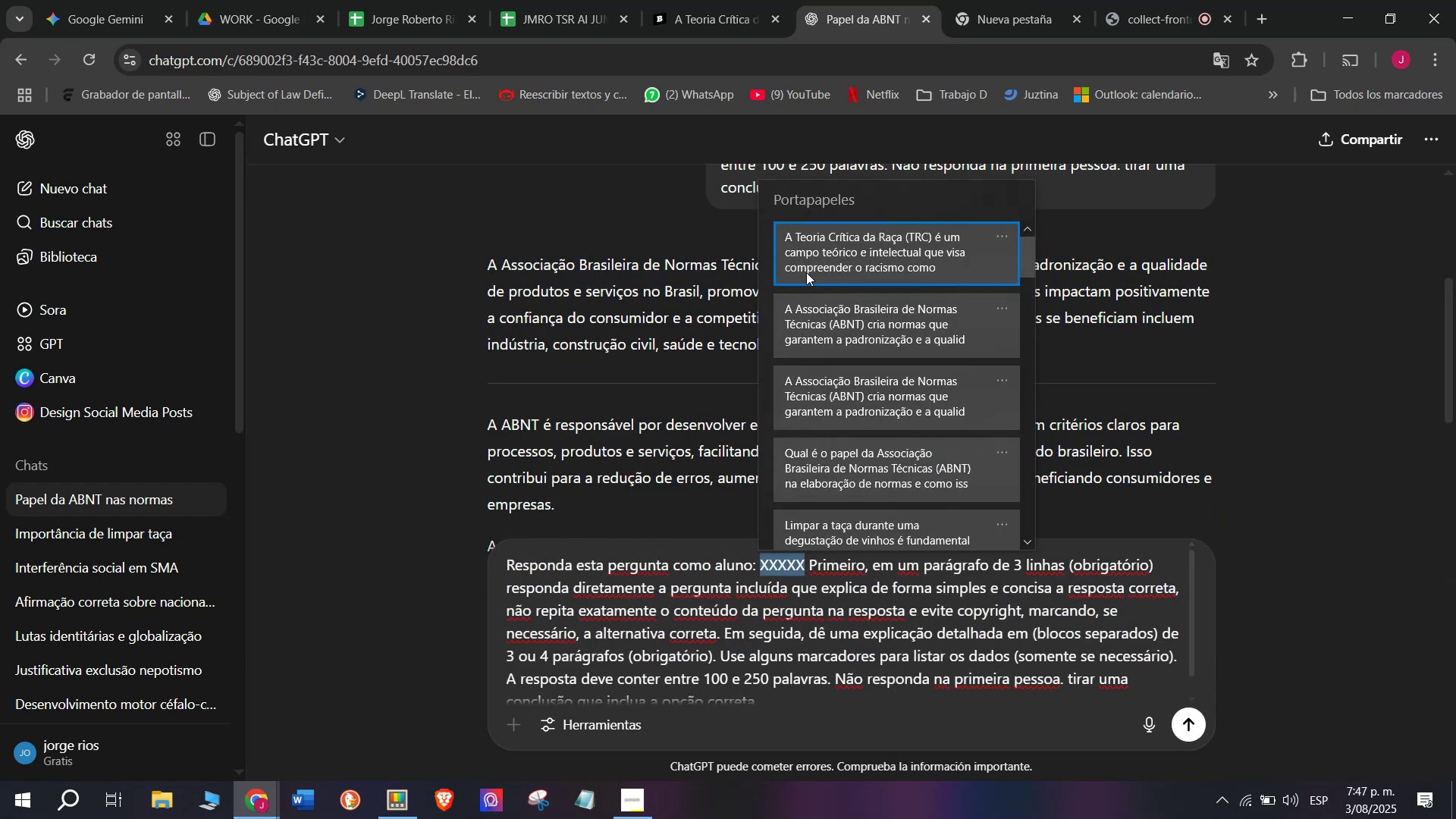 
left_click([807, 259])
 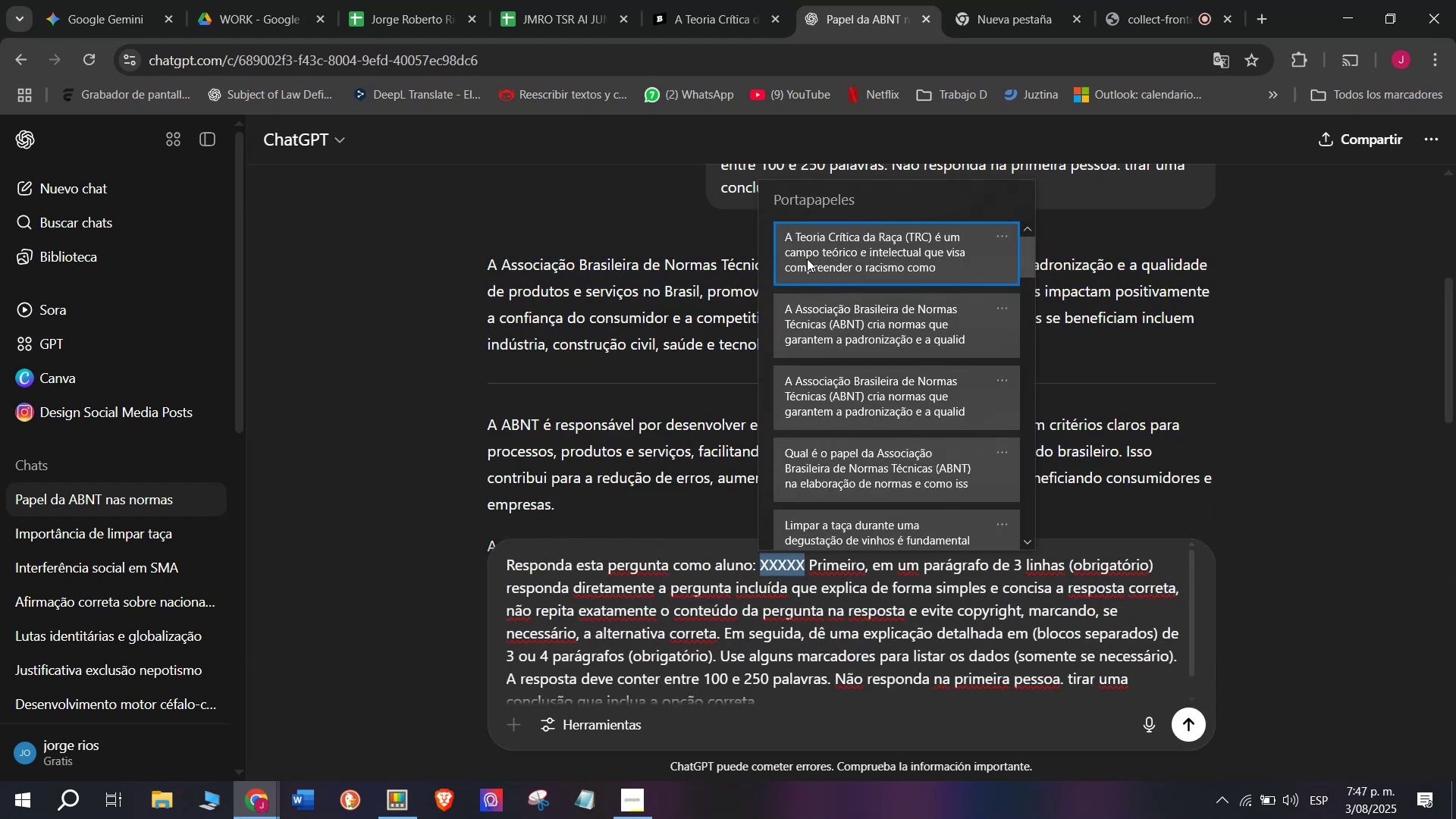 
key(Control+ControlLeft)
 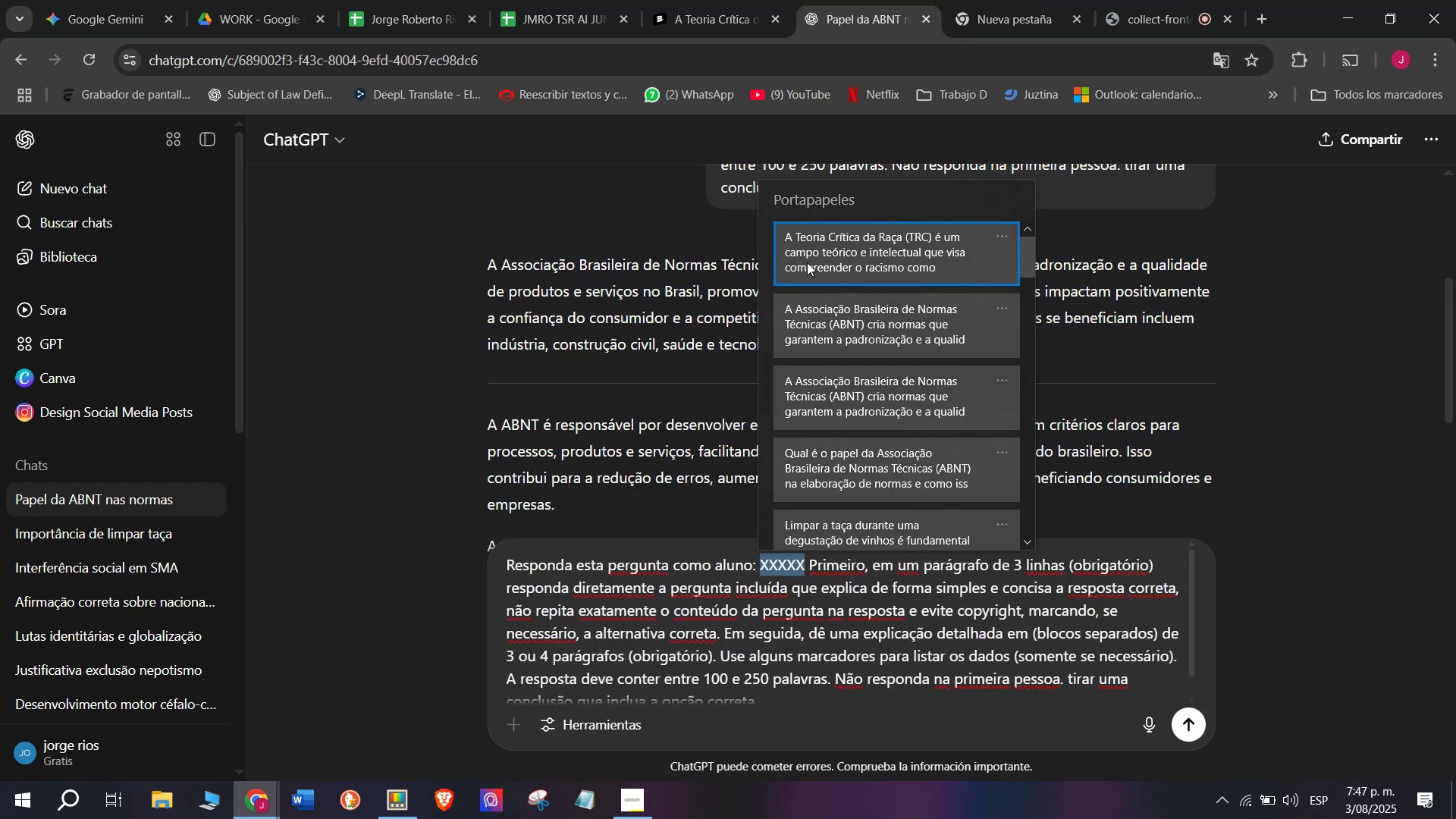 
key(Control+V)
 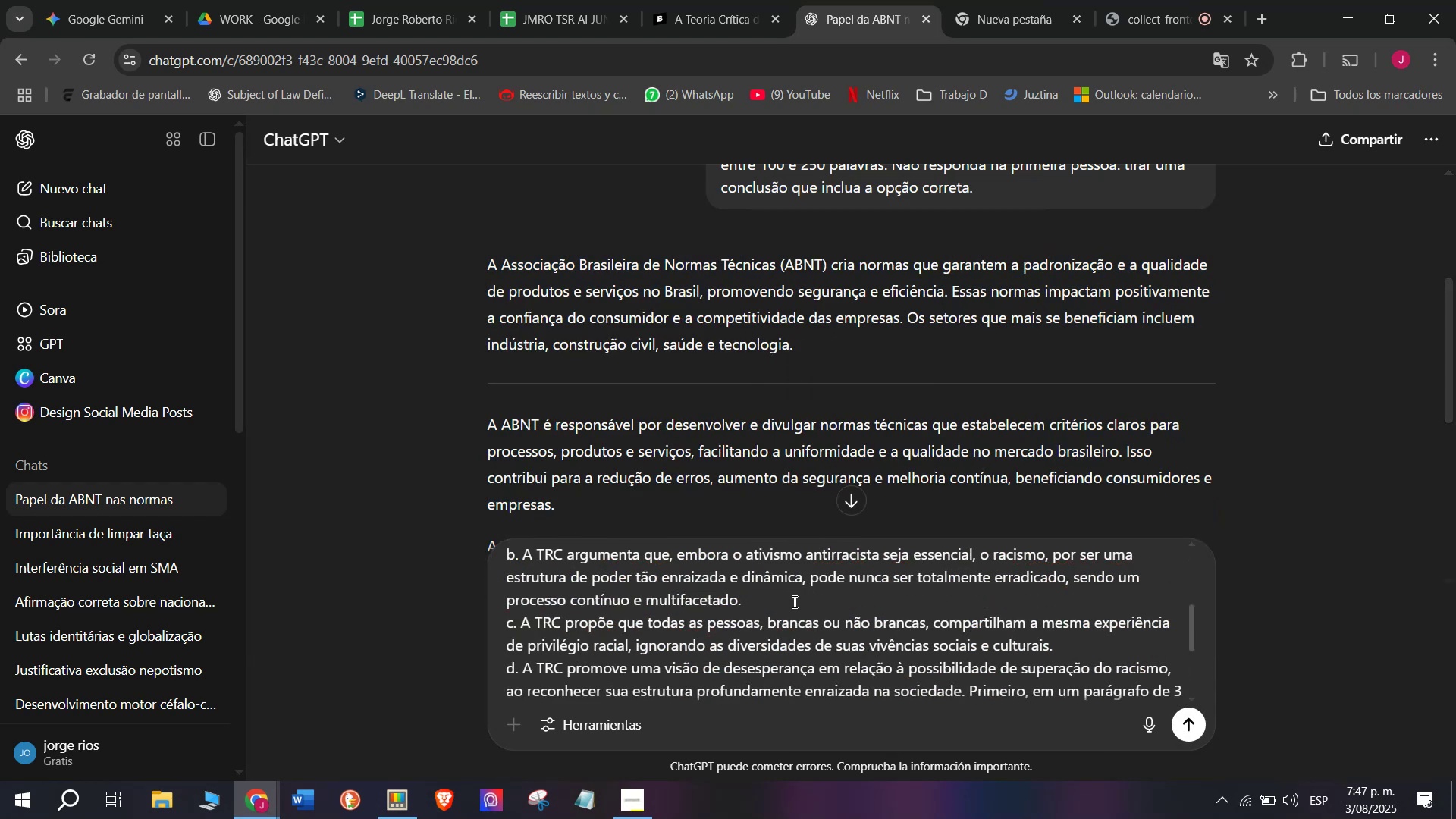 
key(Enter)
 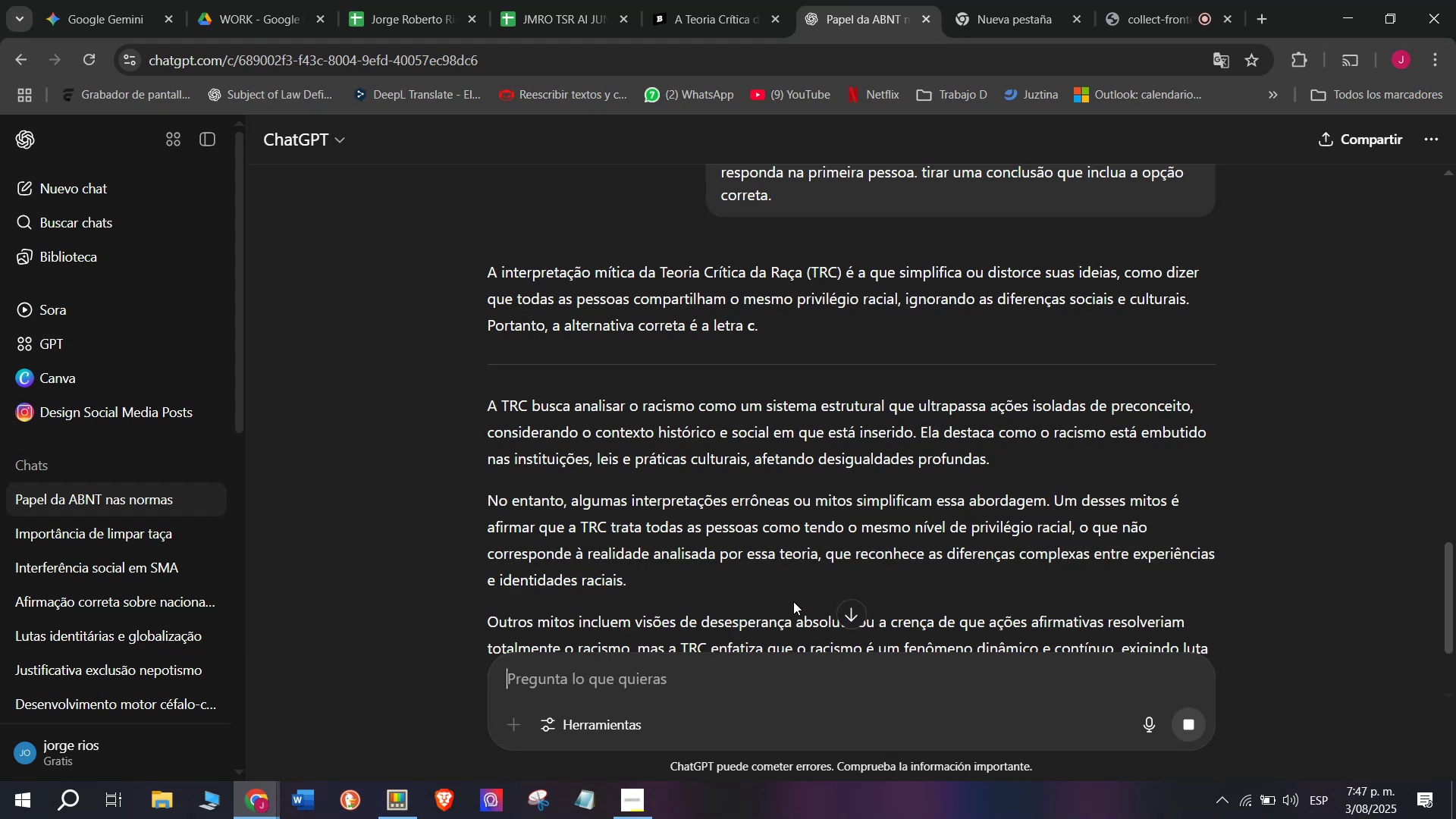 
wait(5.9)
 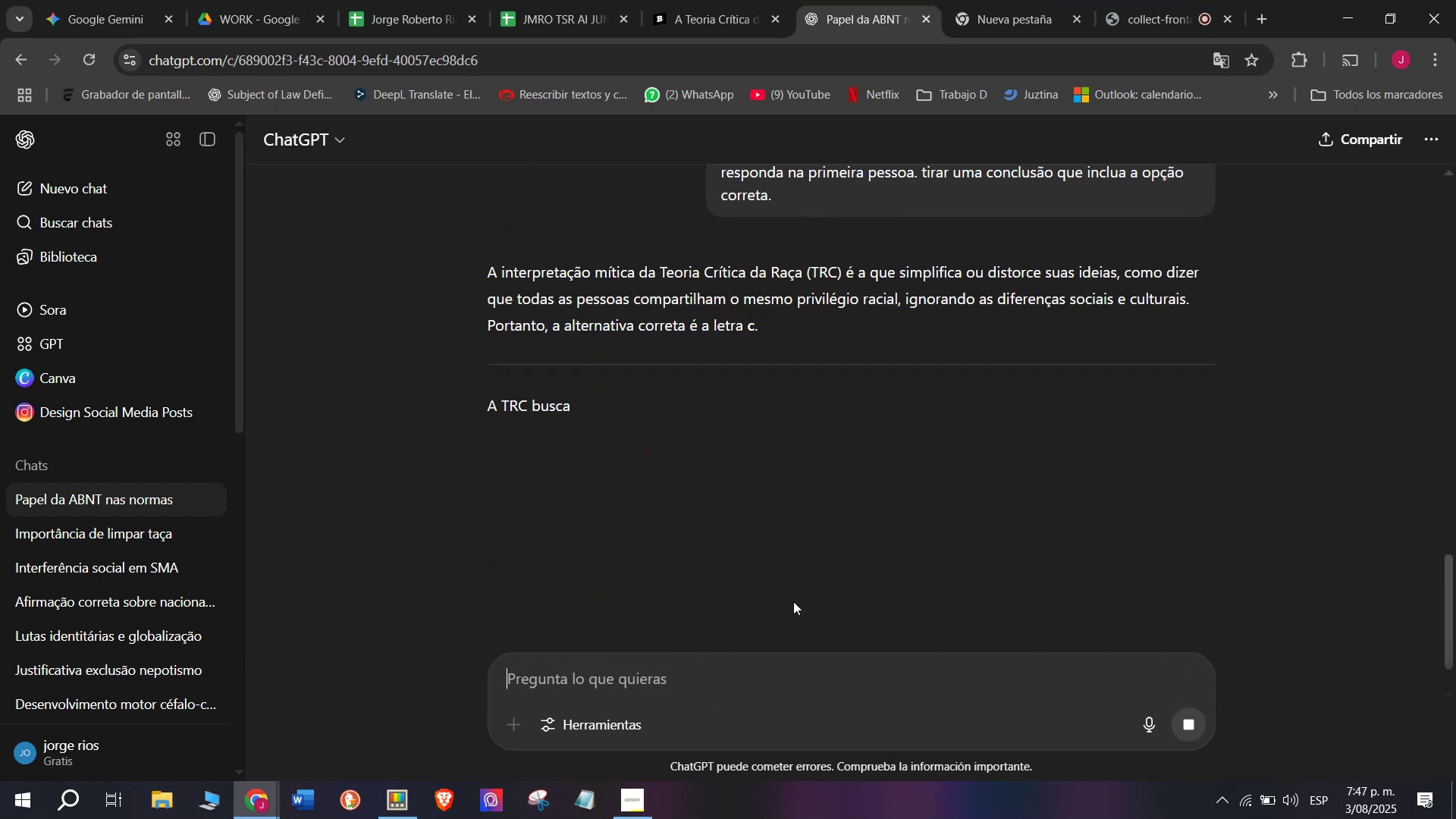 
left_click([692, 0])
 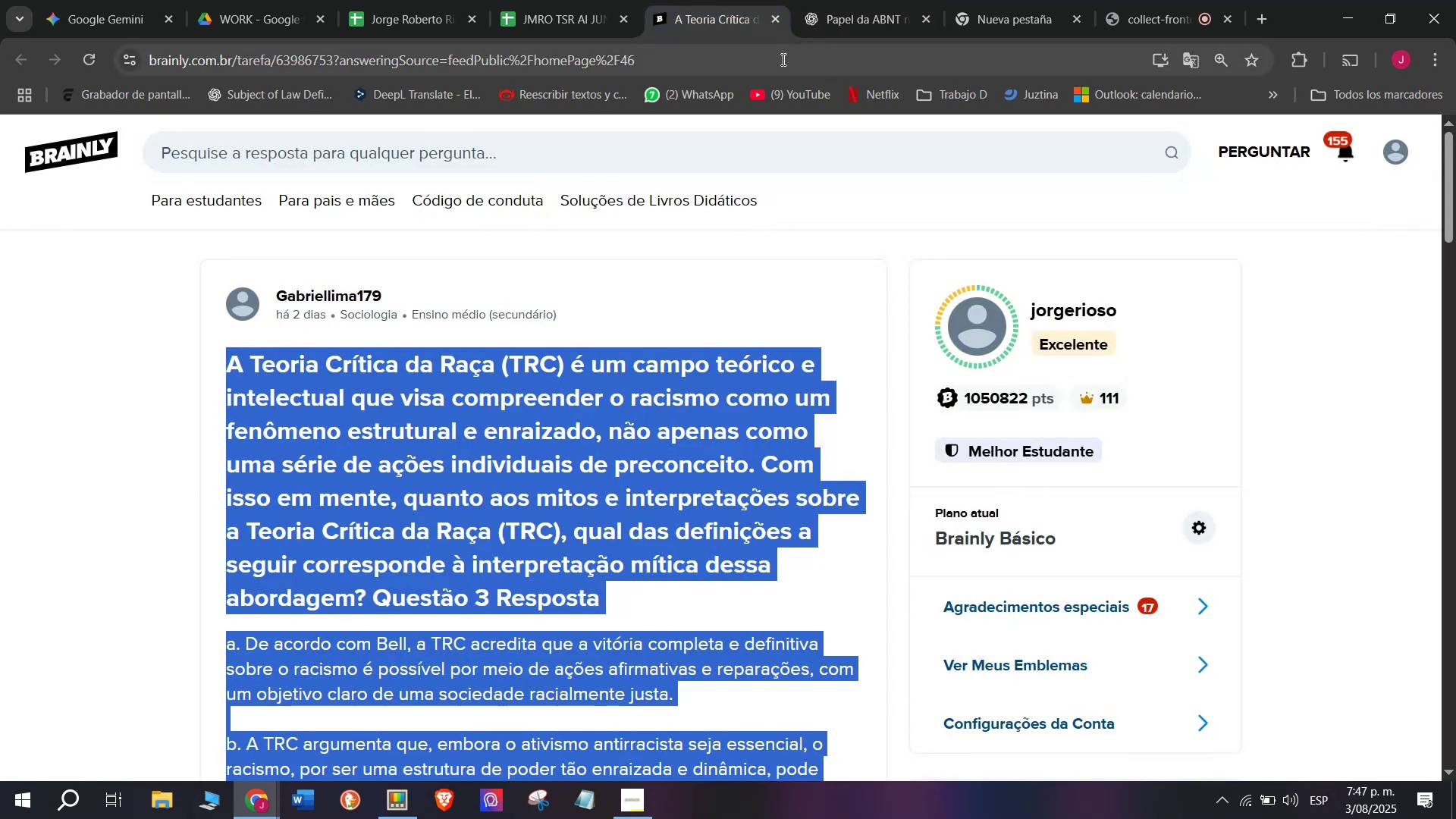 
left_click([831, 0])
 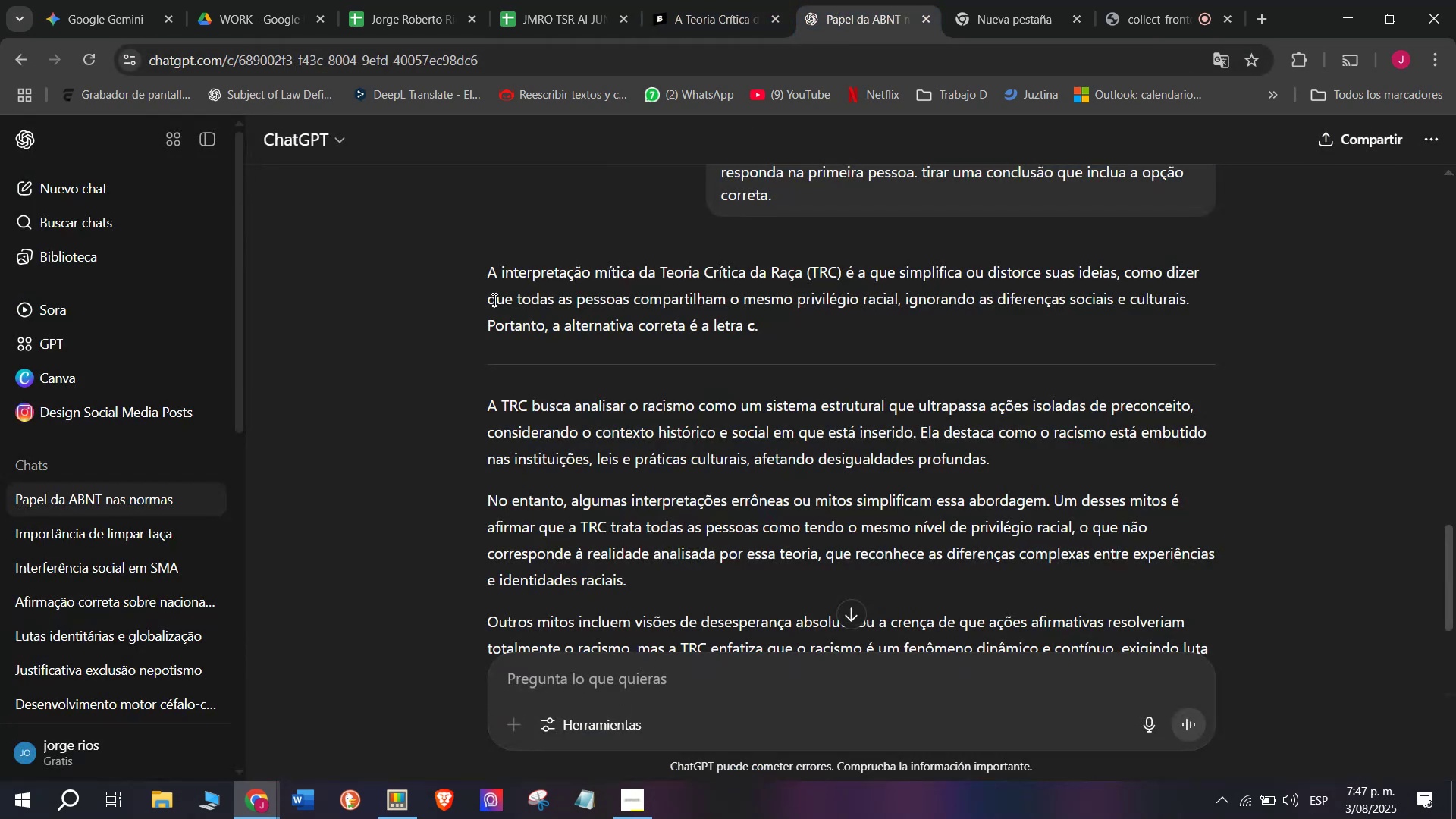 
left_click_drag(start_coordinate=[483, 262], to_coordinate=[877, 577])
 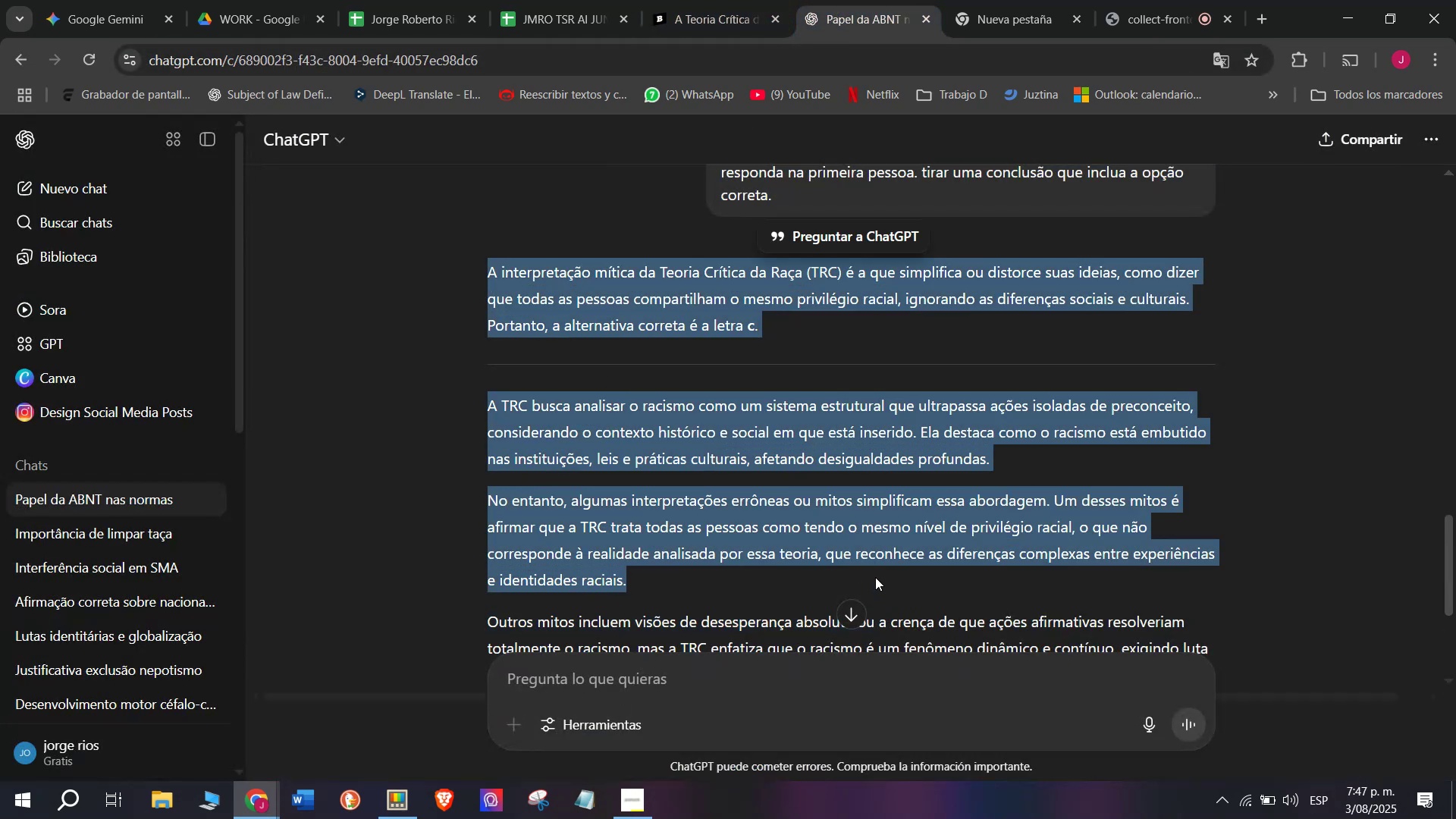 
key(Control+C)
 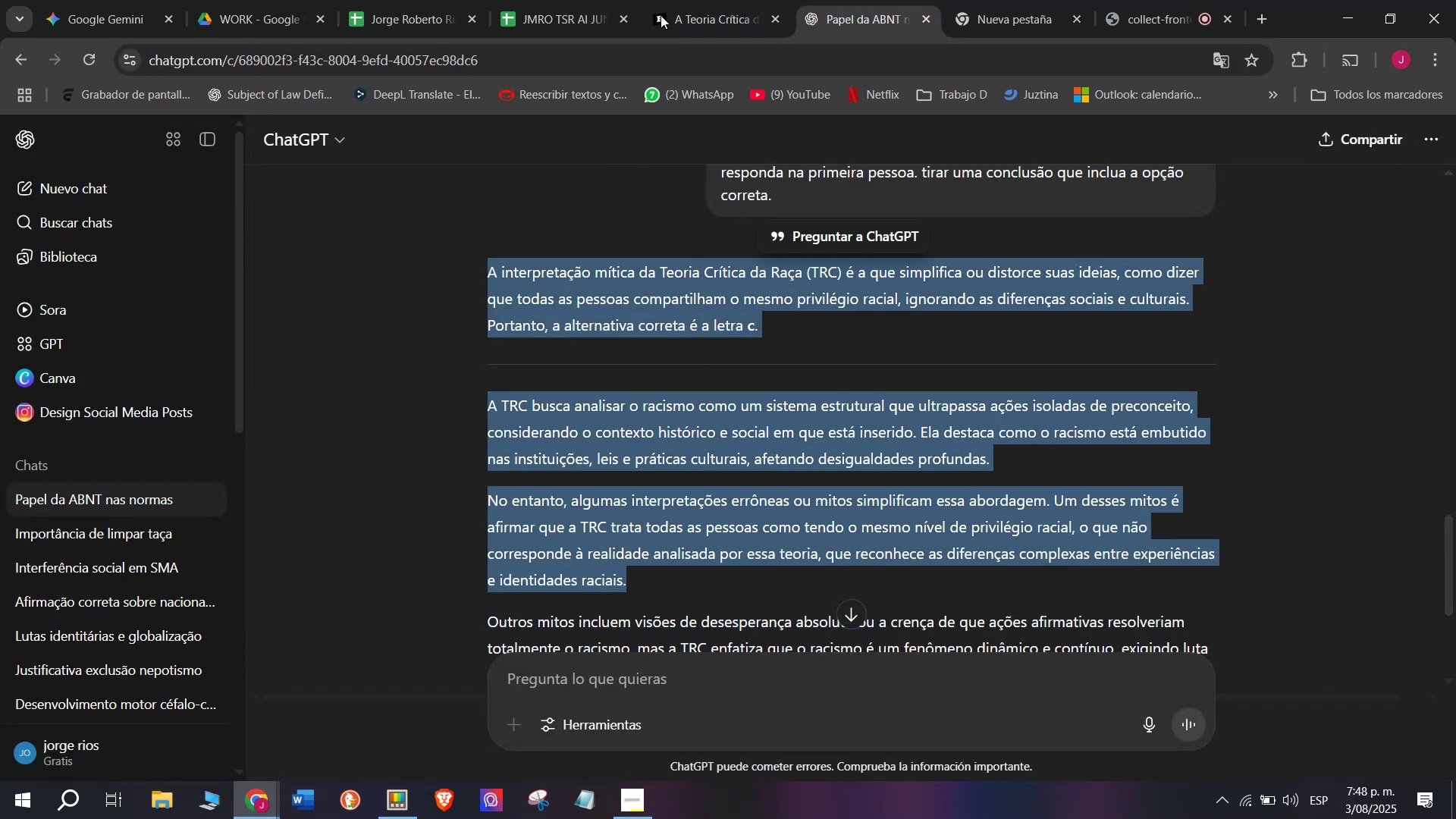 
left_click([684, 0])
 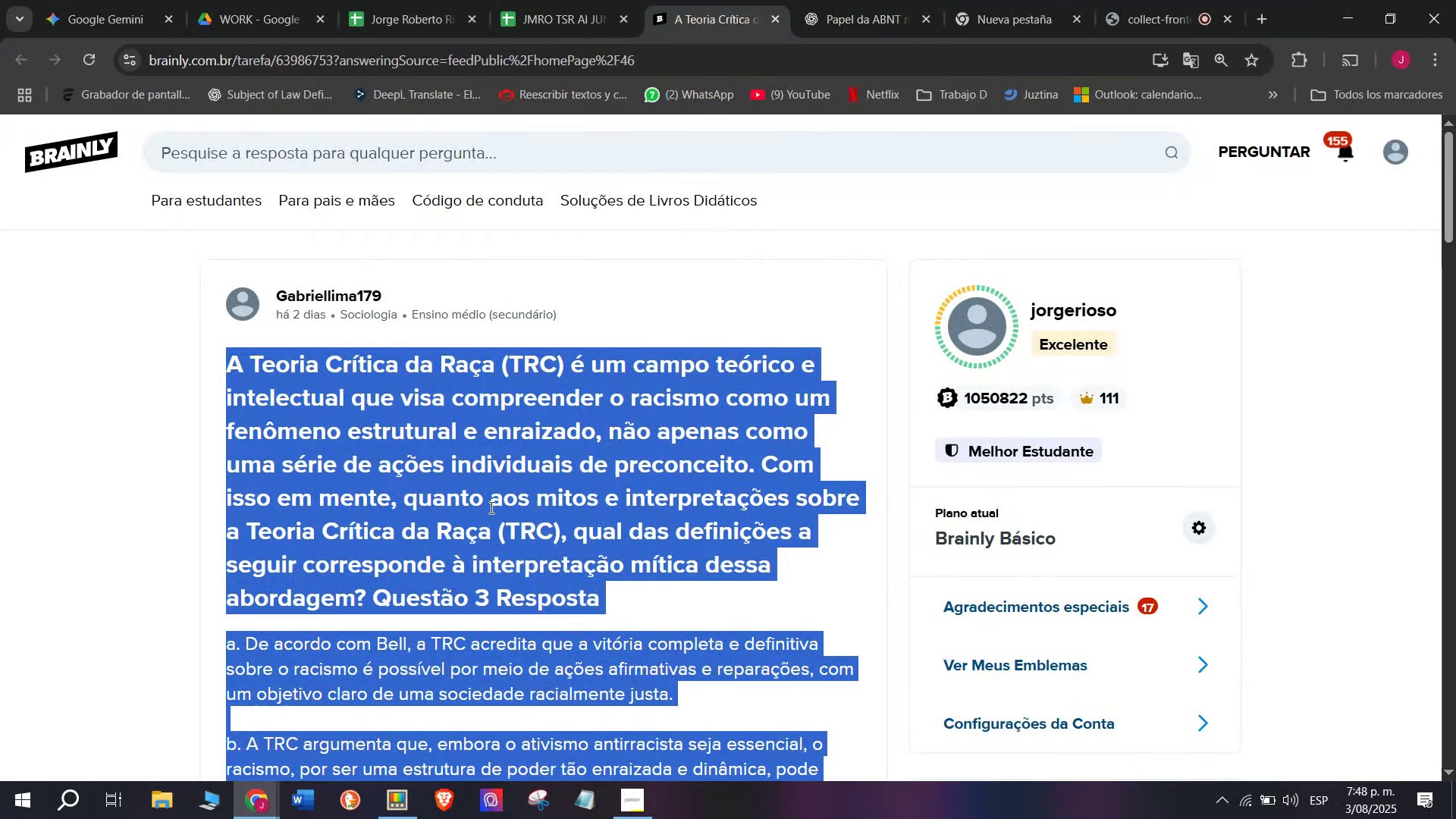 
scroll: coordinate [479, 513], scroll_direction: down, amount: 2.0
 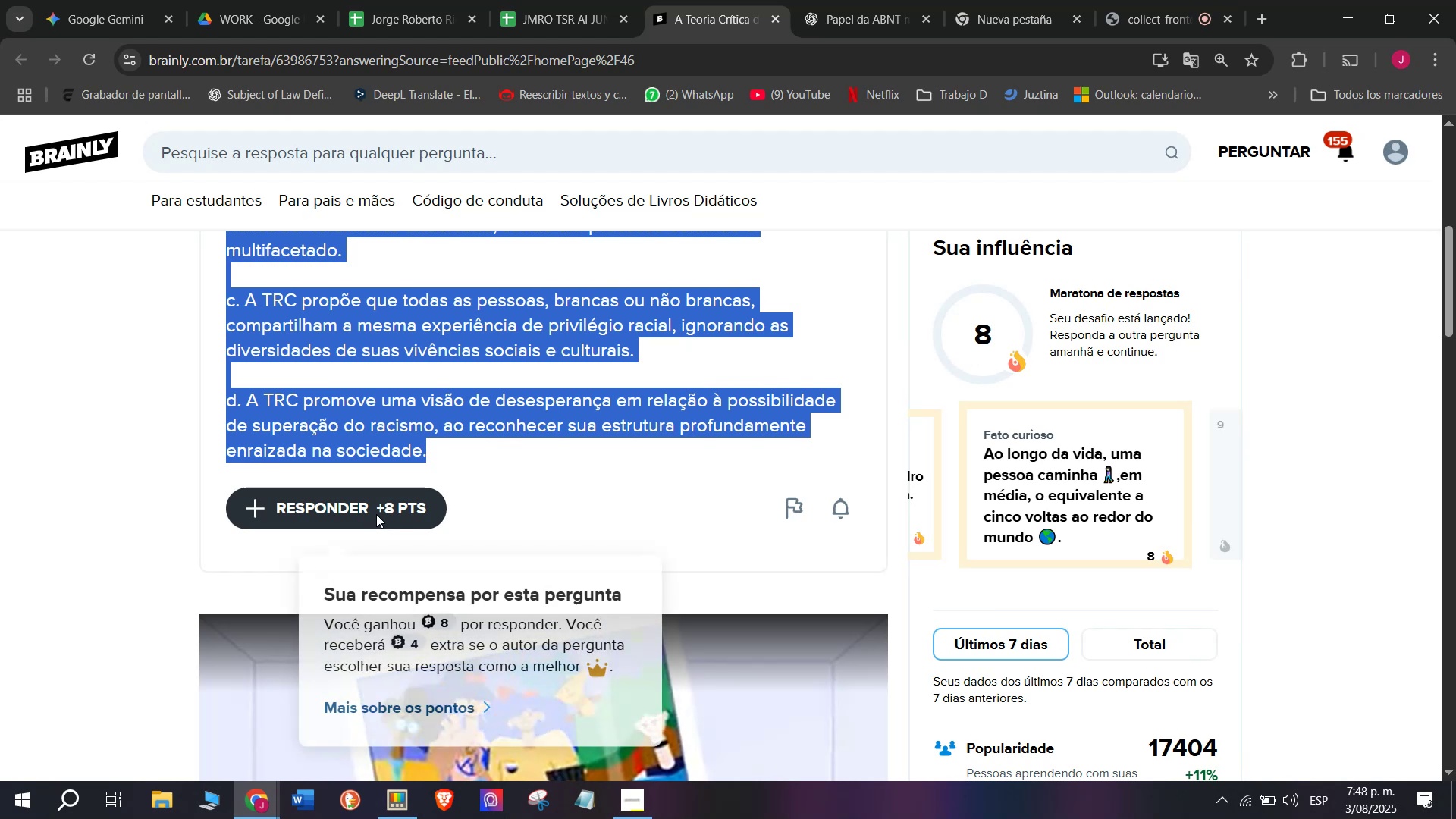 
left_click_drag(start_coordinate=[774, 482], to_coordinate=[447, 268])
 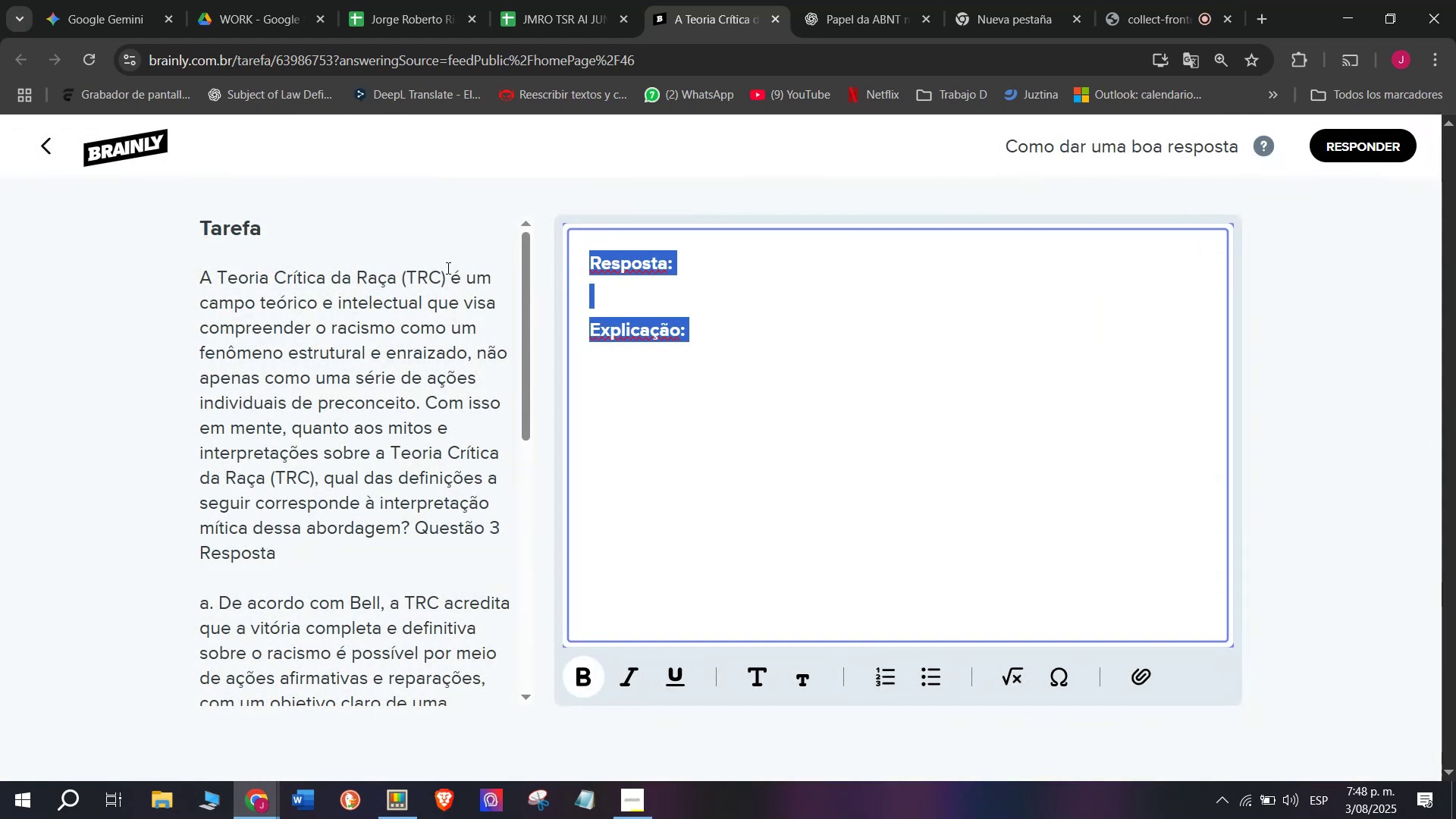 
key(Control+V)
 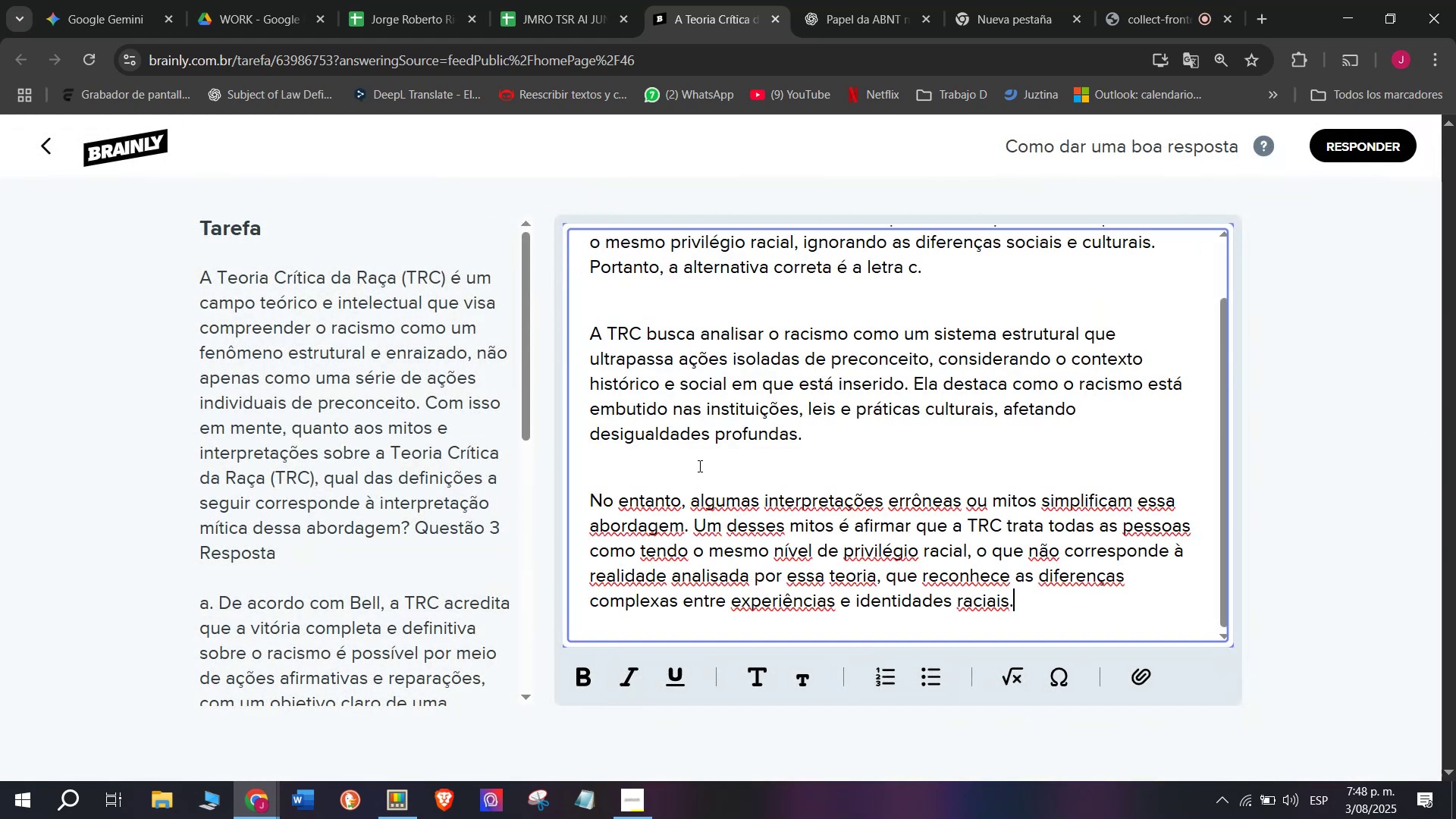 
scroll: coordinate [755, 484], scroll_direction: up, amount: 6.0
 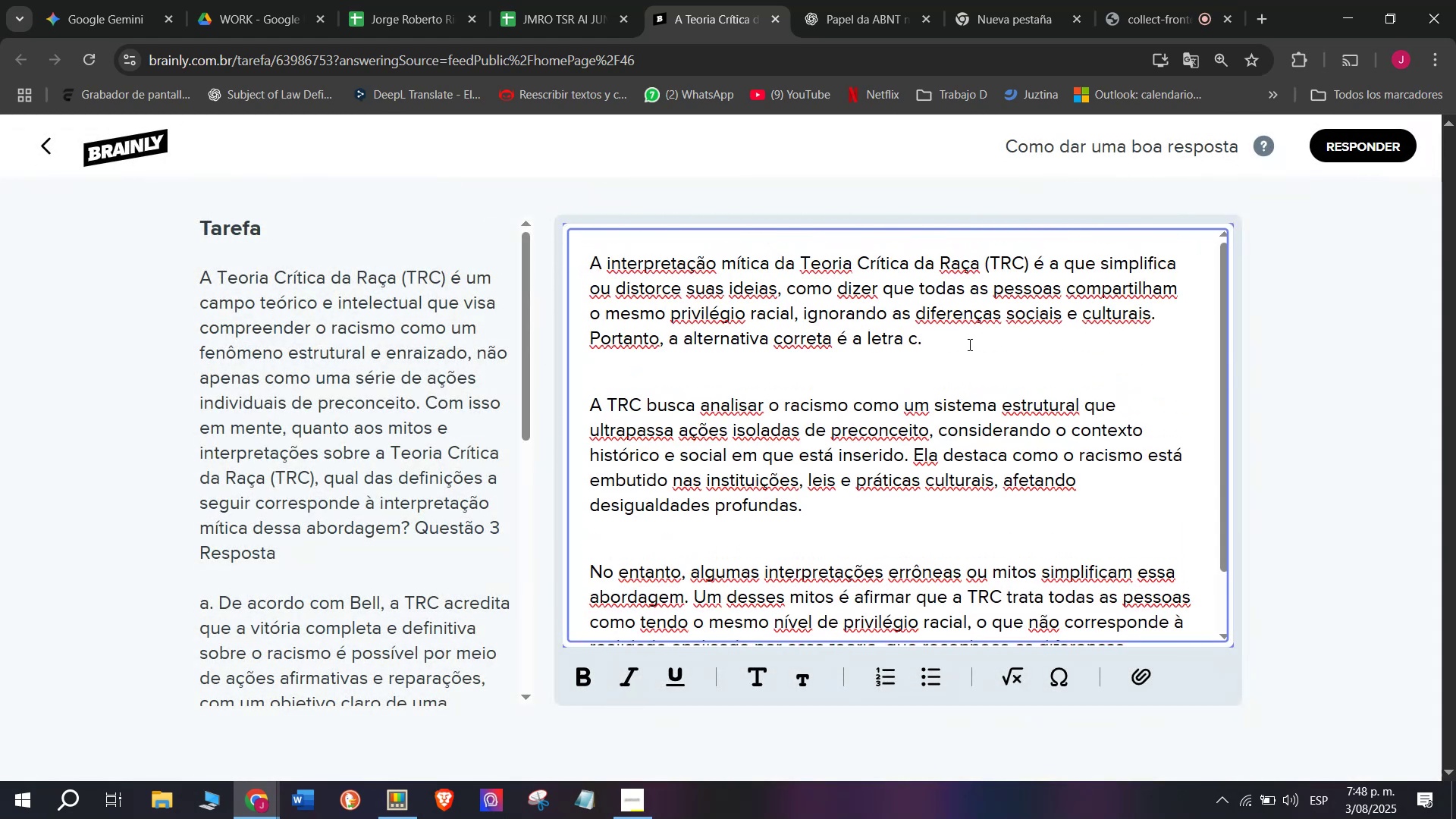 
left_click_drag(start_coordinate=[977, 353], to_coordinate=[979, 359])
 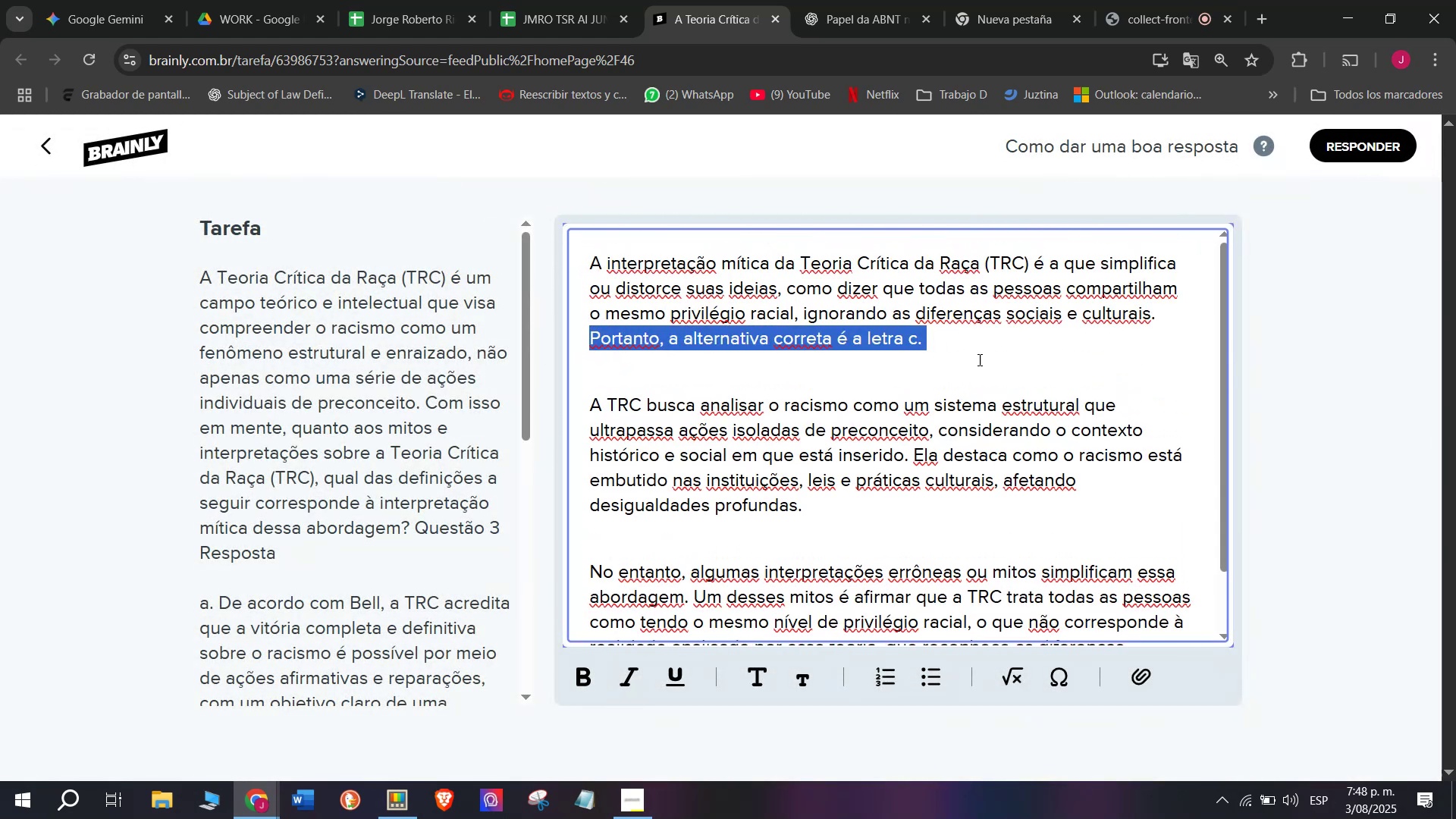 
key(Control+B)
 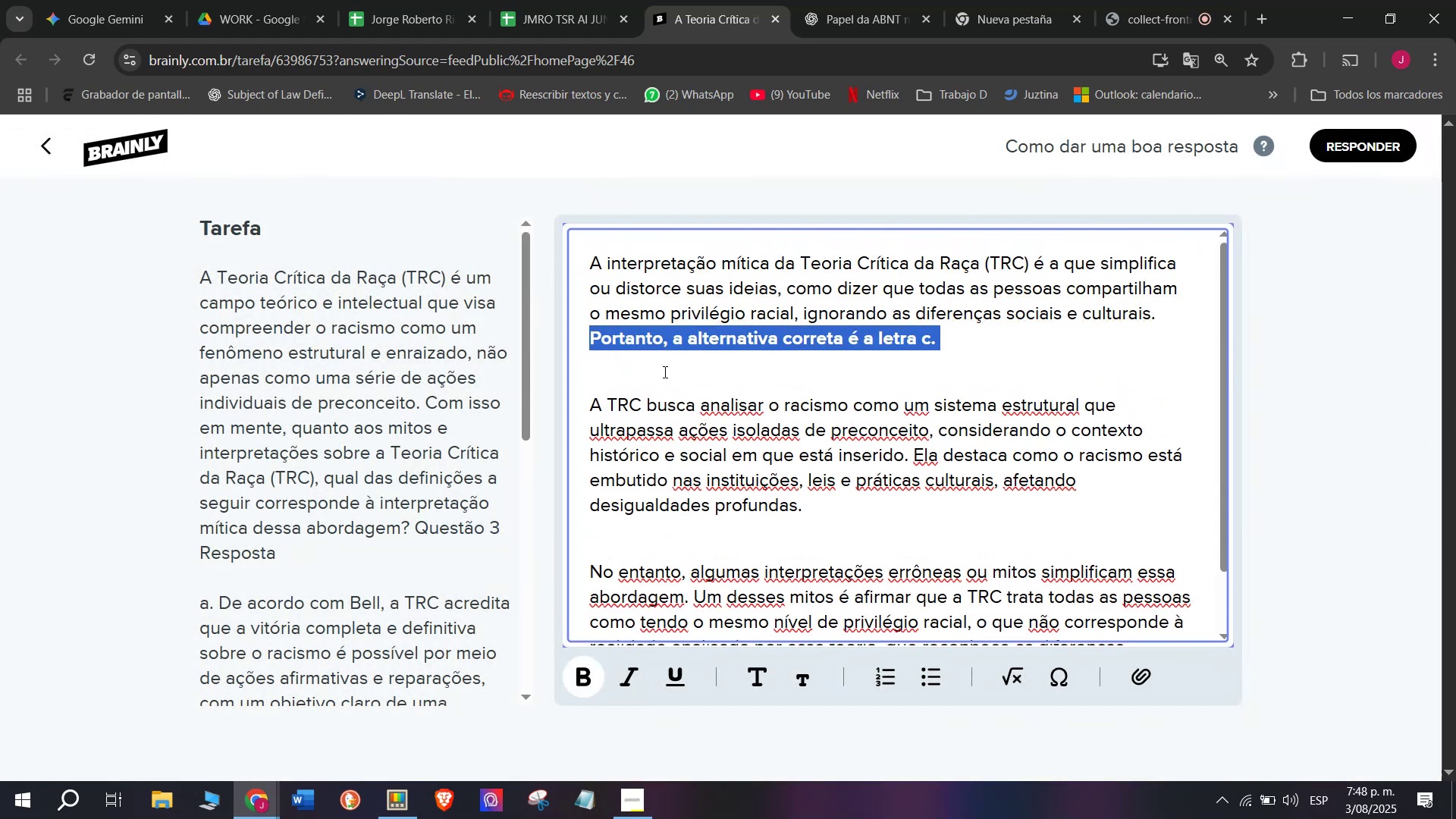 
scroll: coordinate [723, 457], scroll_direction: down, amount: 4.0
 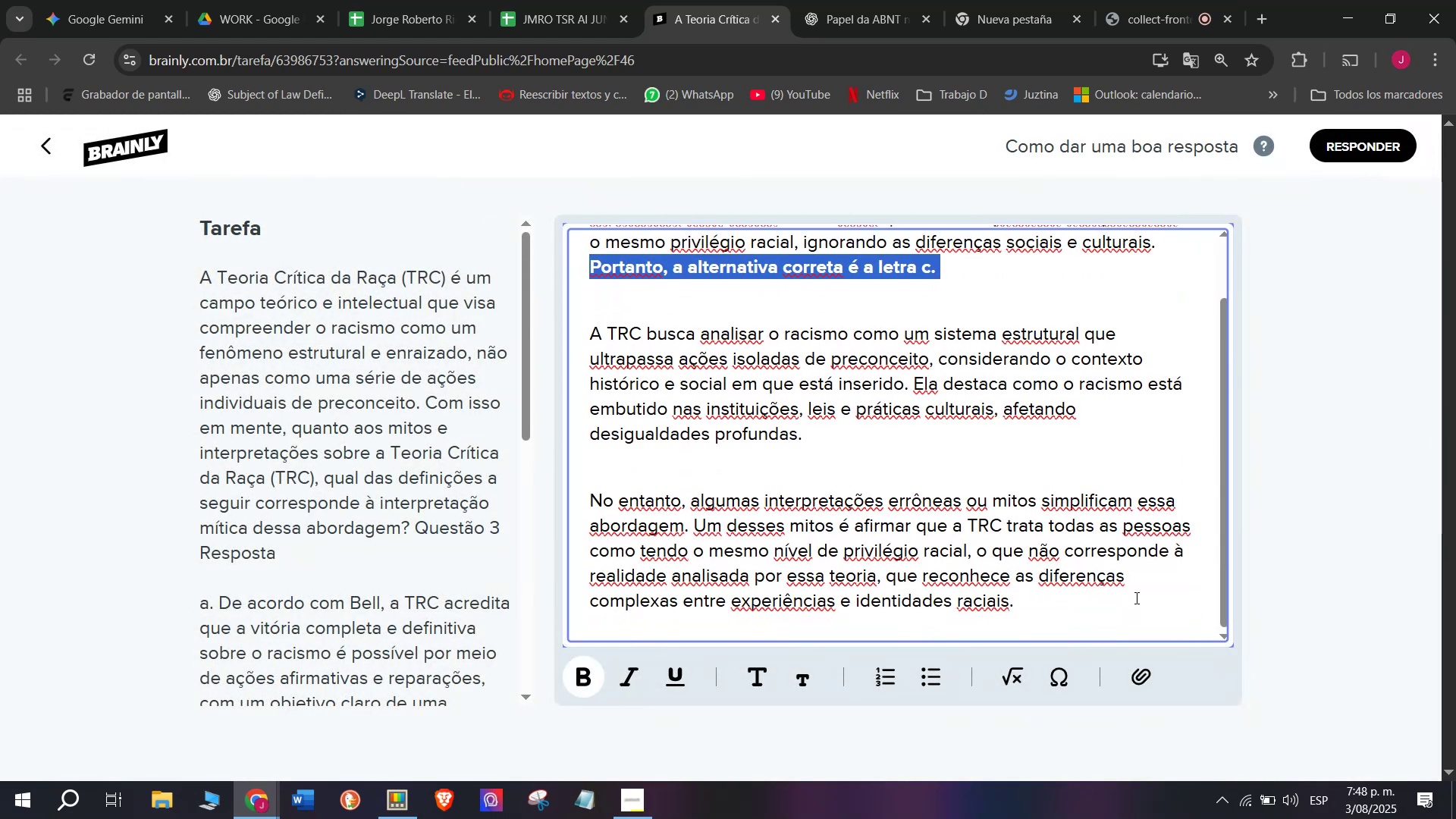 
left_click_drag(start_coordinate=[1054, 586], to_coordinate=[437, 220])
 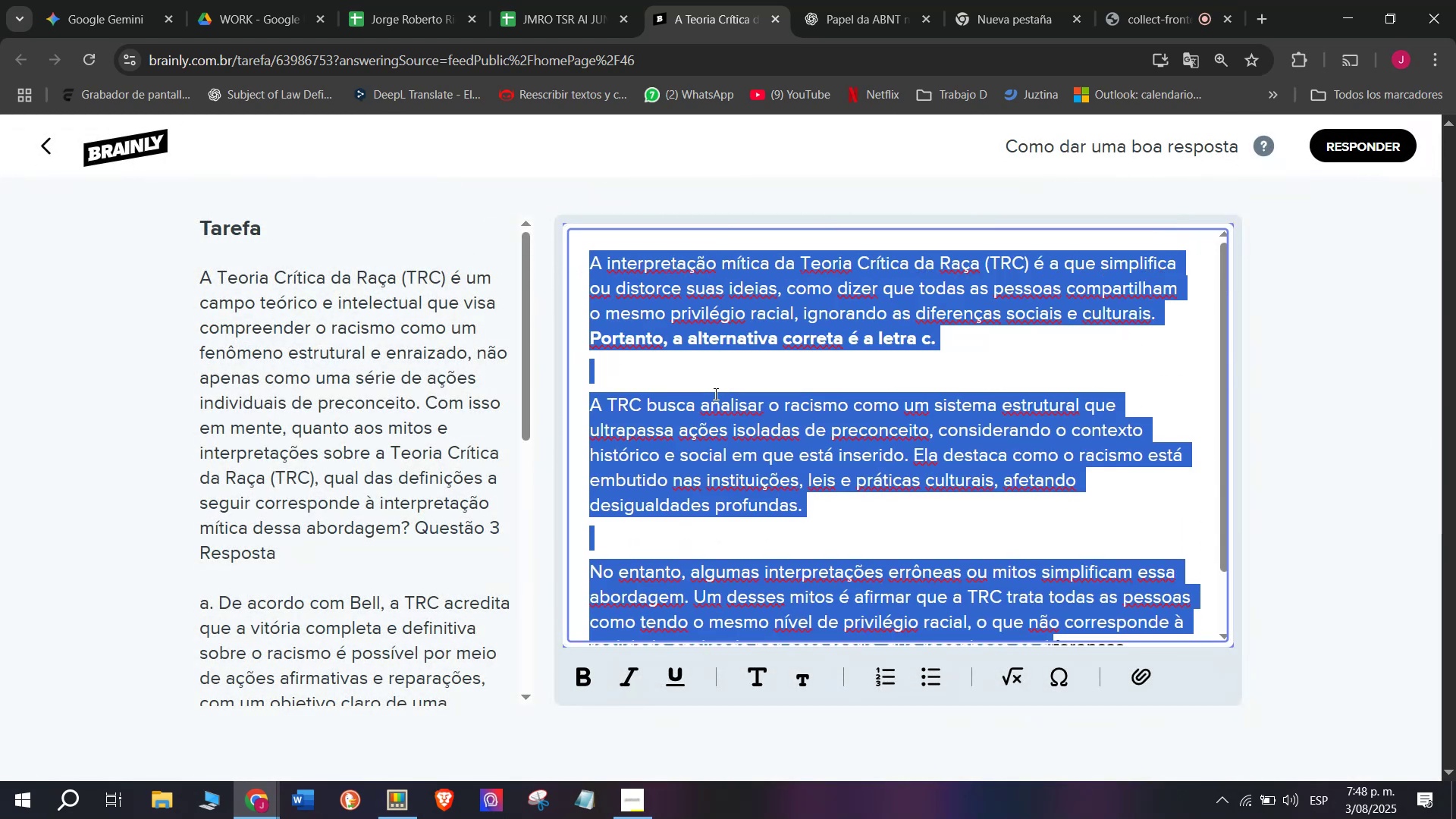 
left_click([726, 353])
 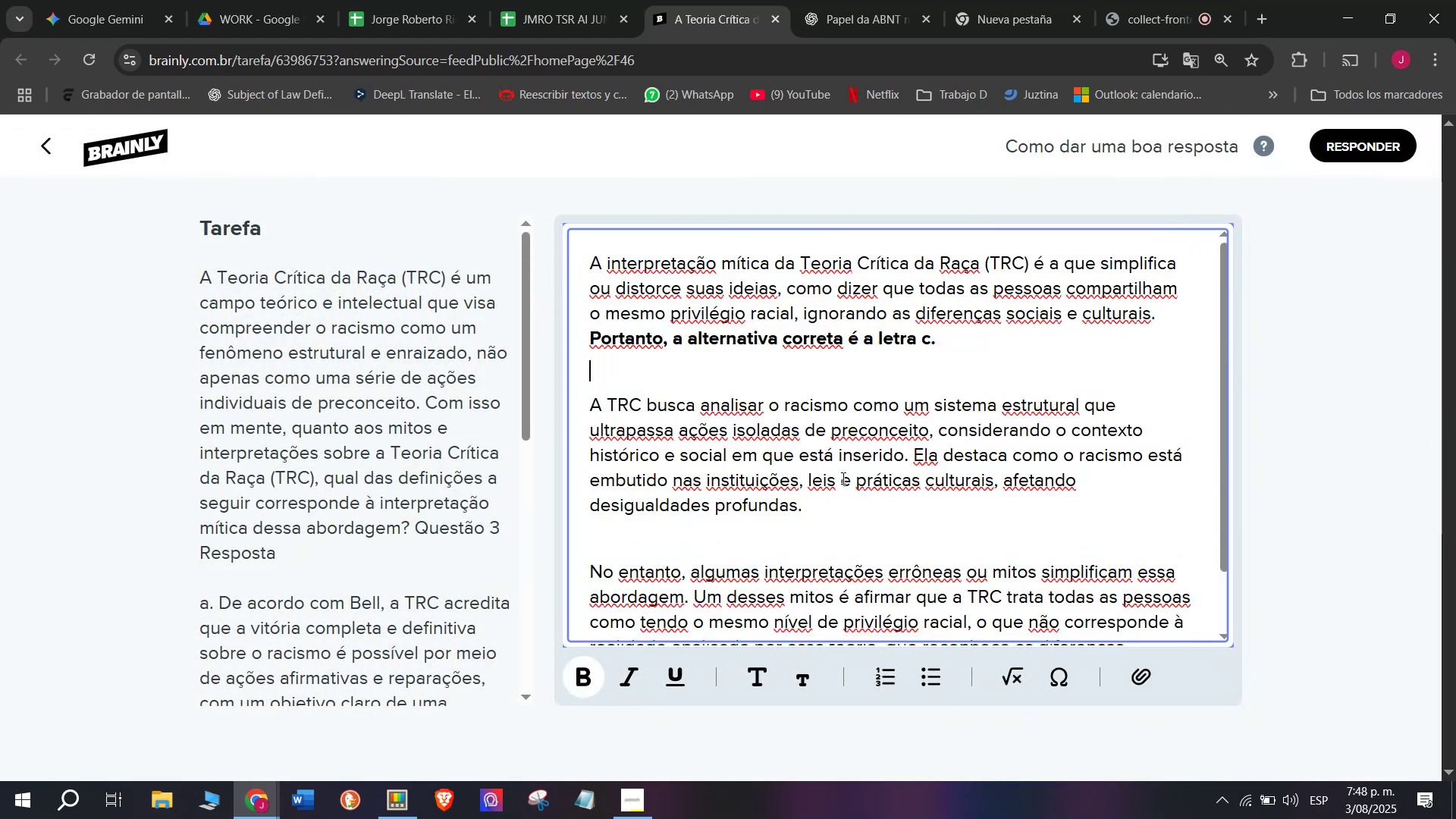 
scroll: coordinate [915, 529], scroll_direction: down, amount: 3.0
 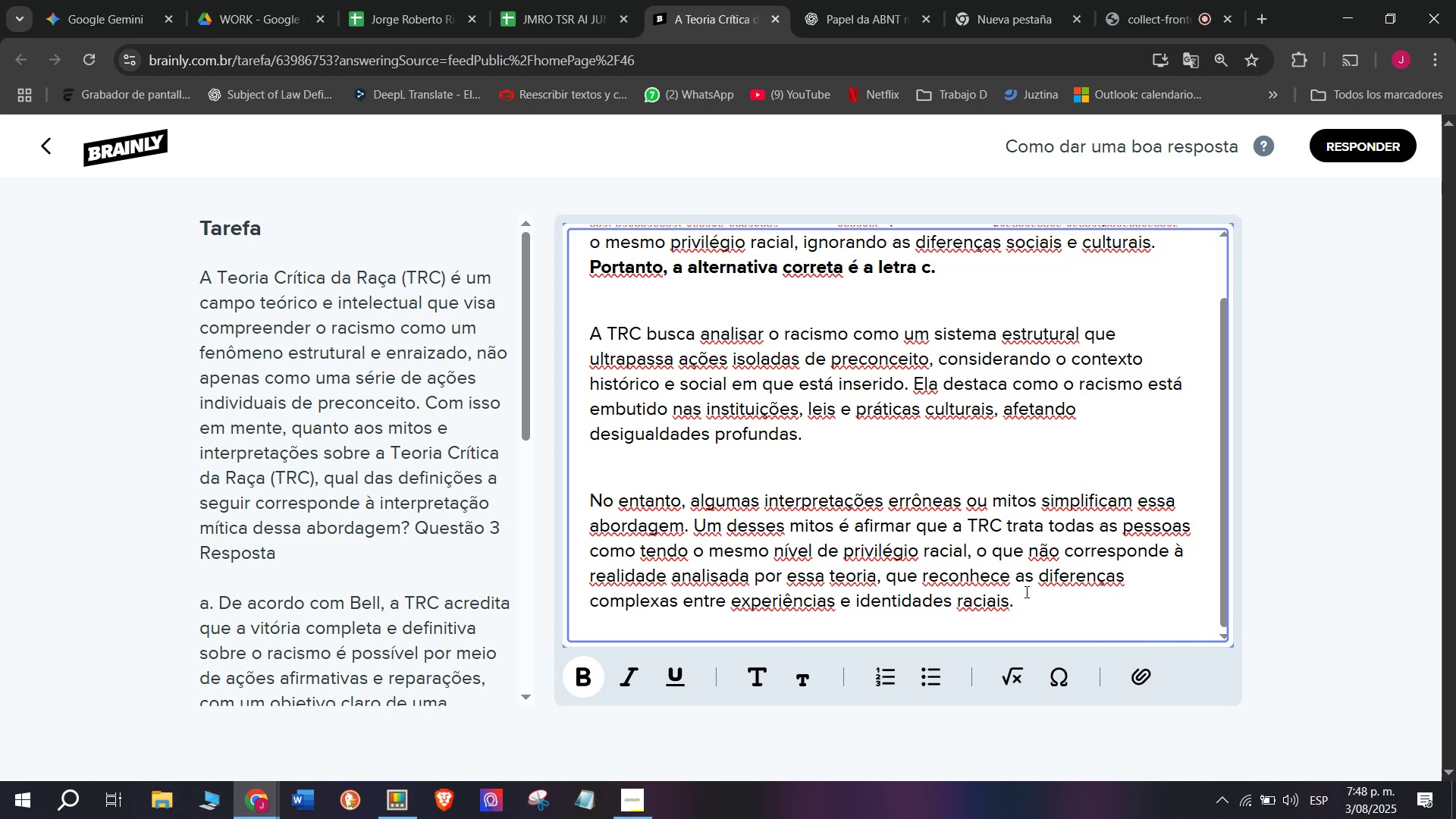 
left_click_drag(start_coordinate=[1024, 602], to_coordinate=[331, 123])
 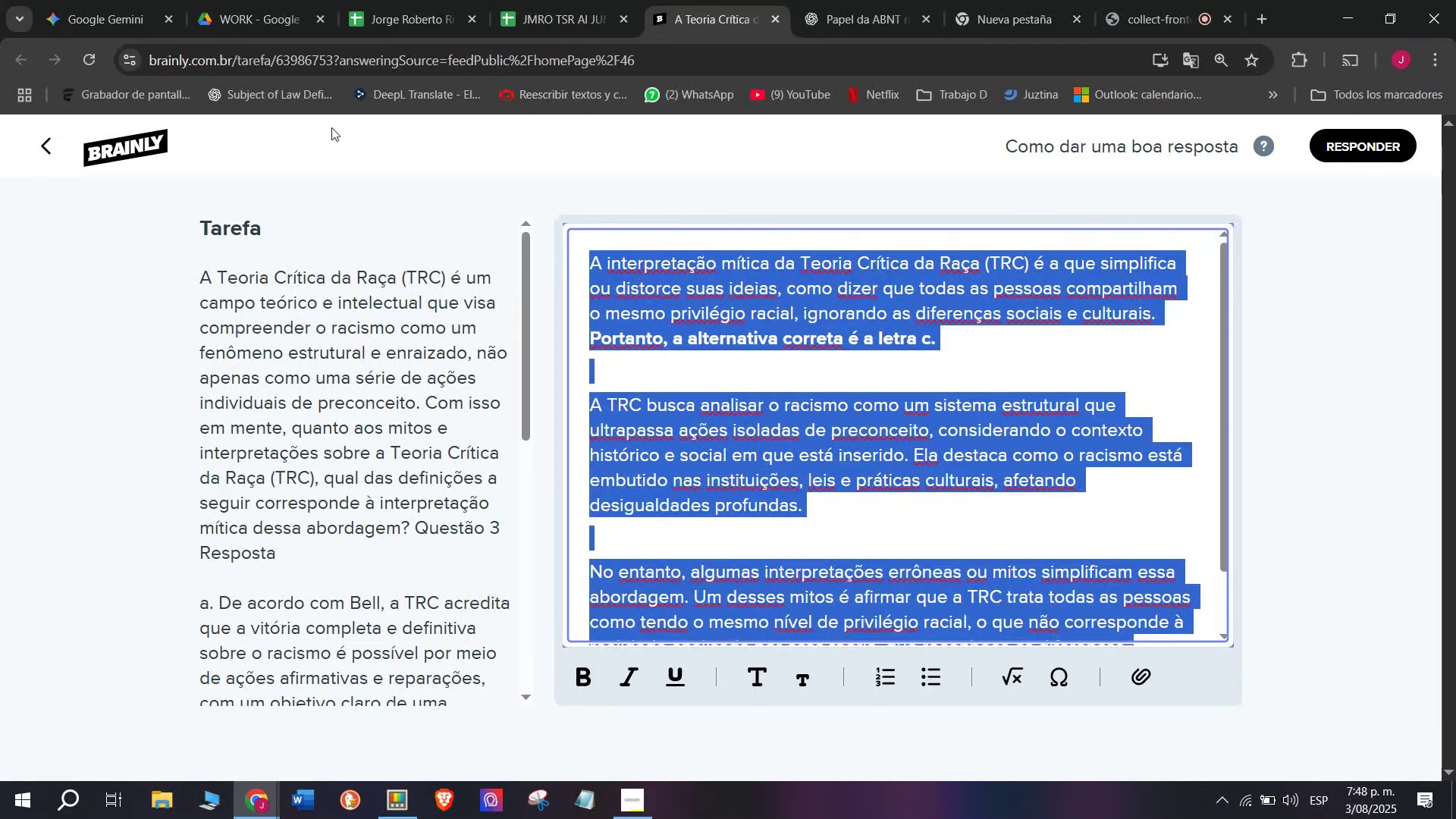 
key(Control+C)
 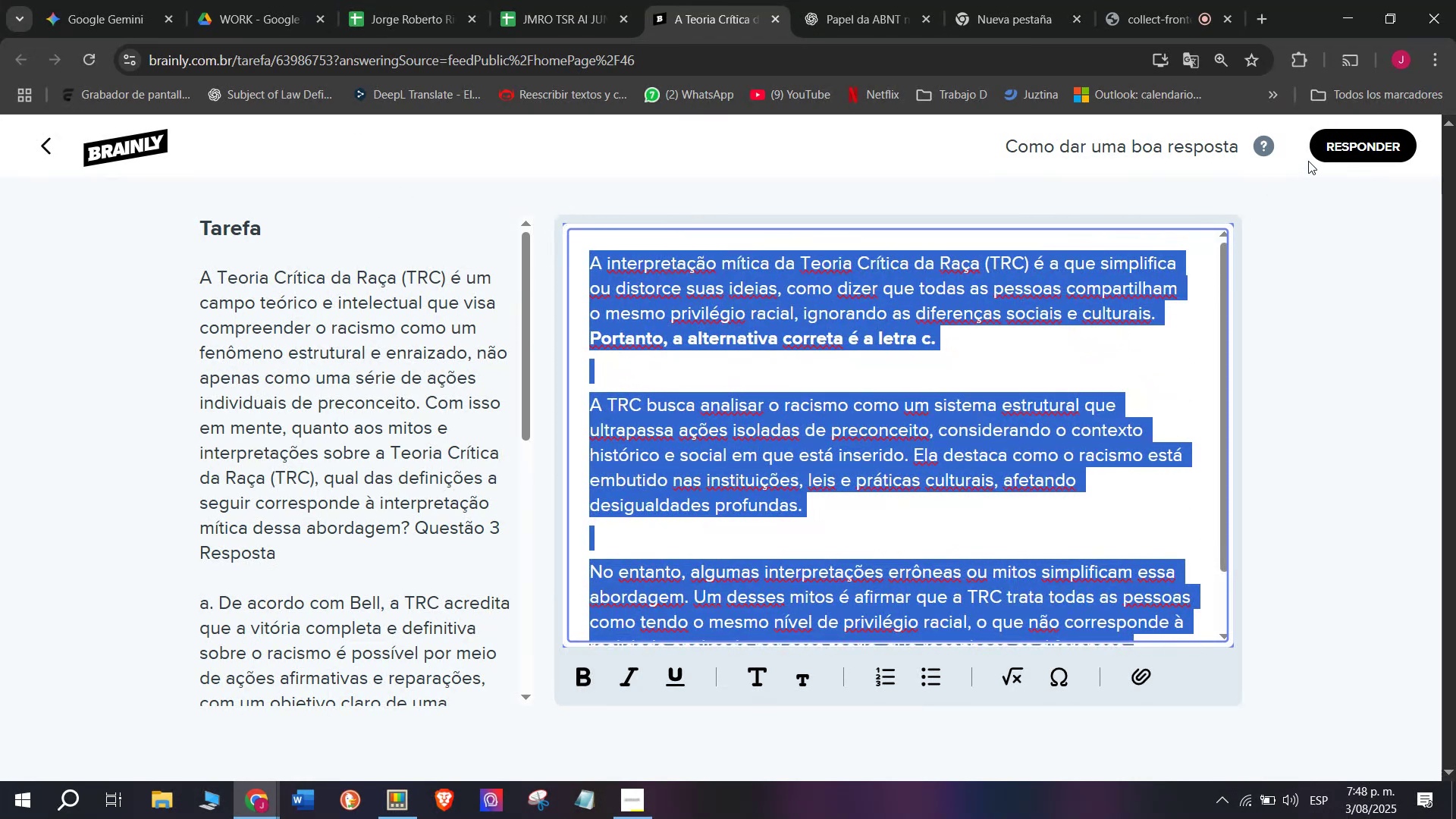 
left_click([1327, 150])
 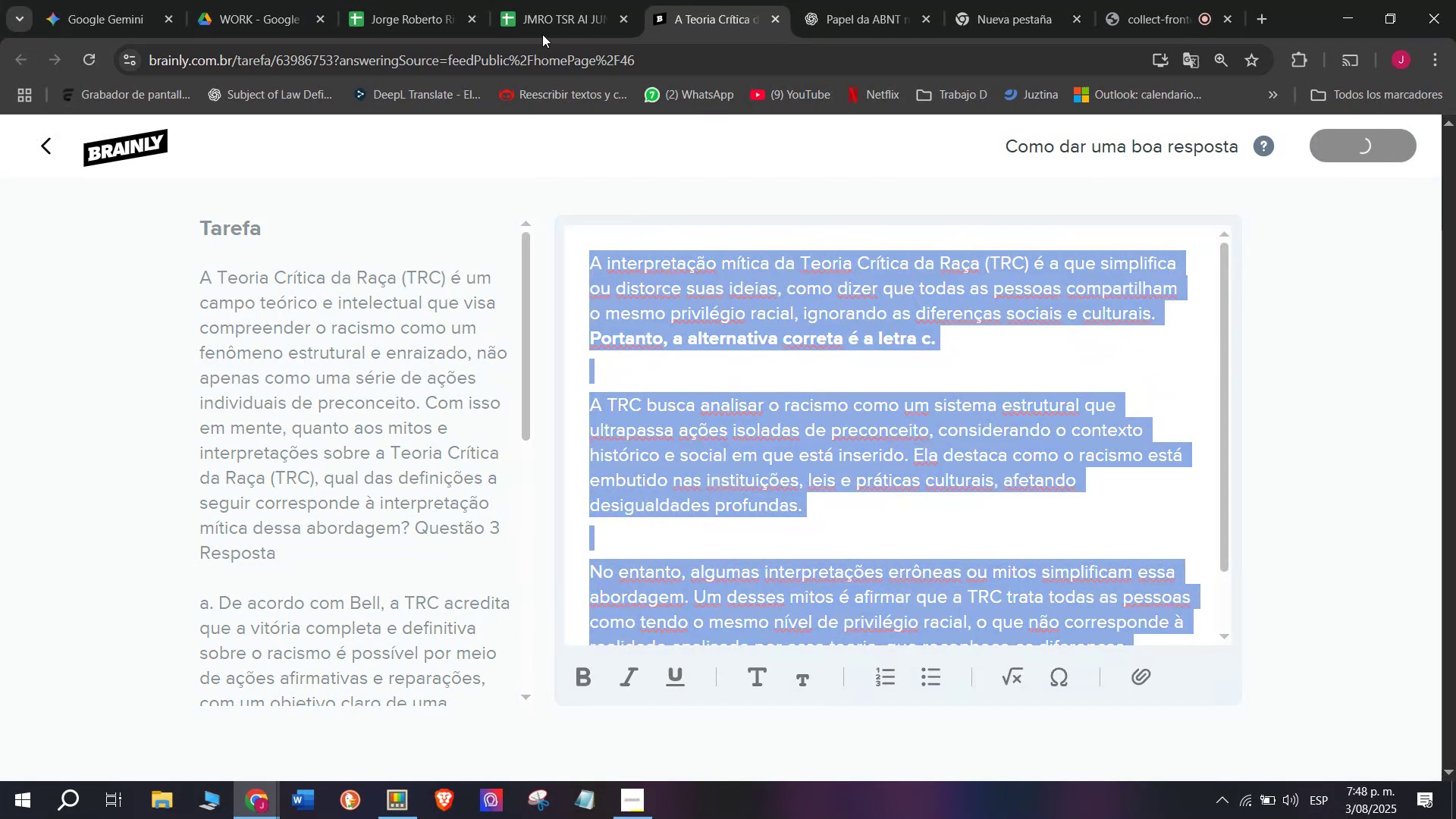 
left_click([516, 0])
 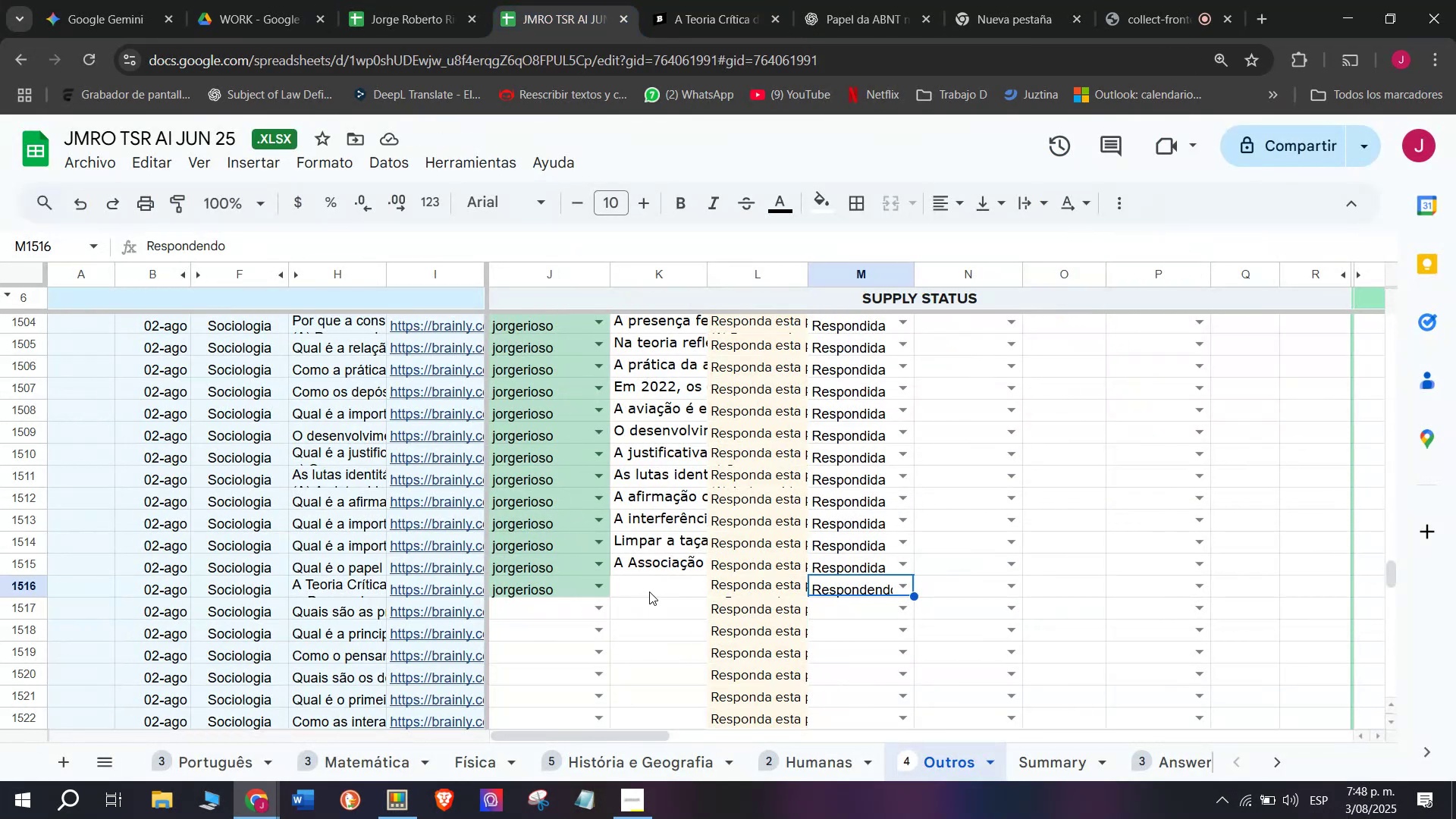 
double_click([651, 588])
 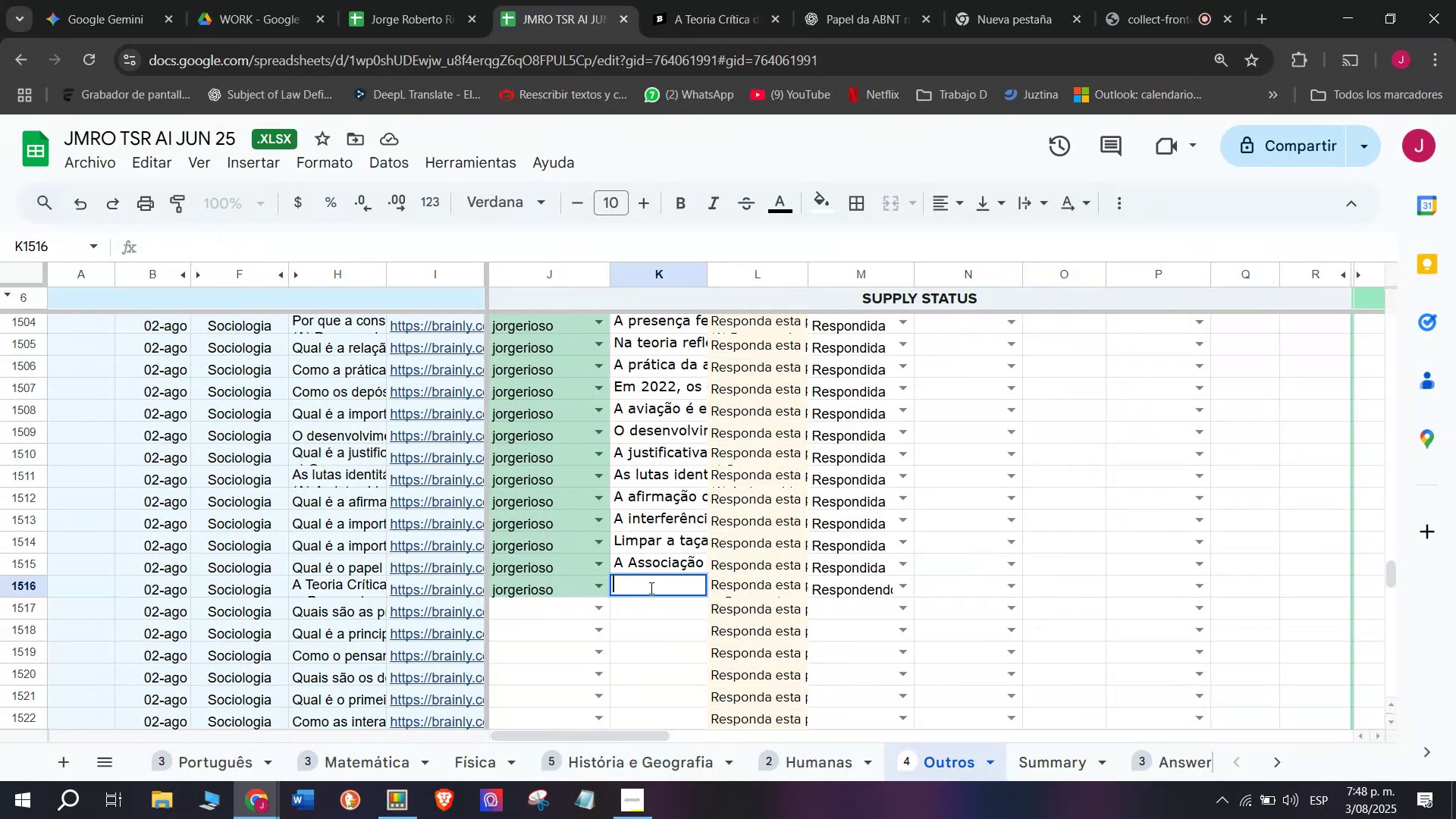 
key(Control+V)
 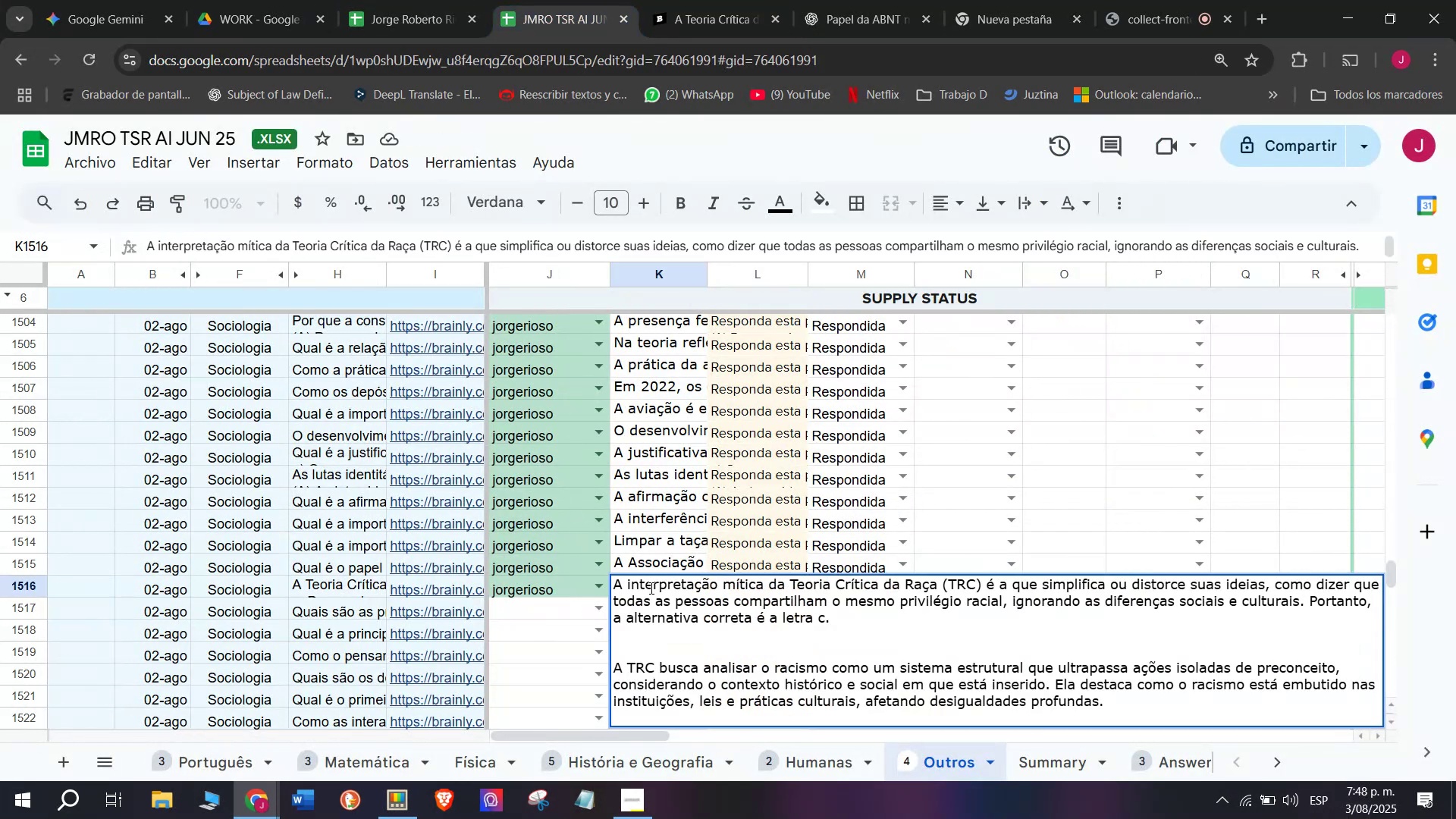 
key(Enter)
 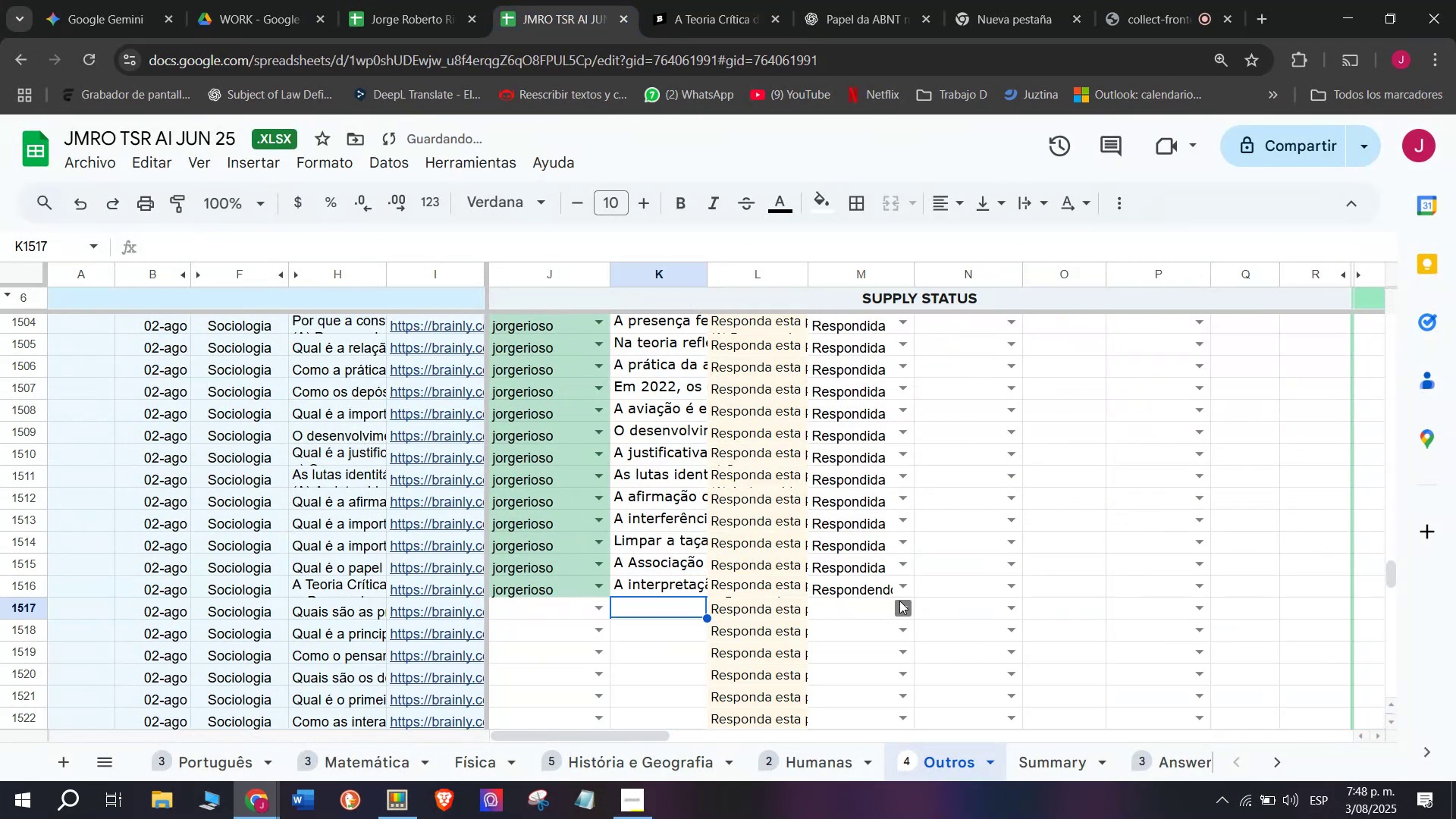 
left_click([907, 592])
 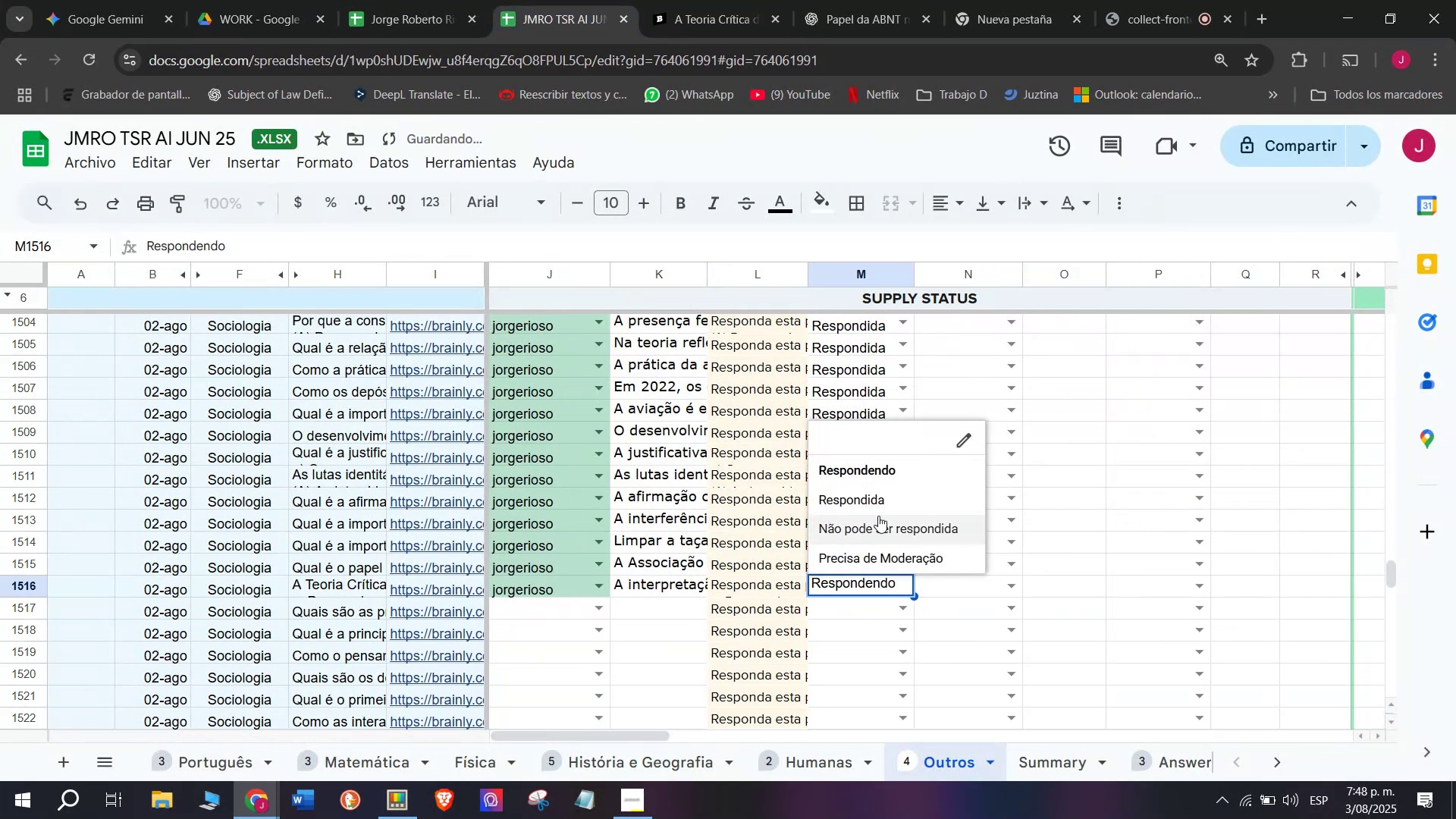 
left_click([883, 495])
 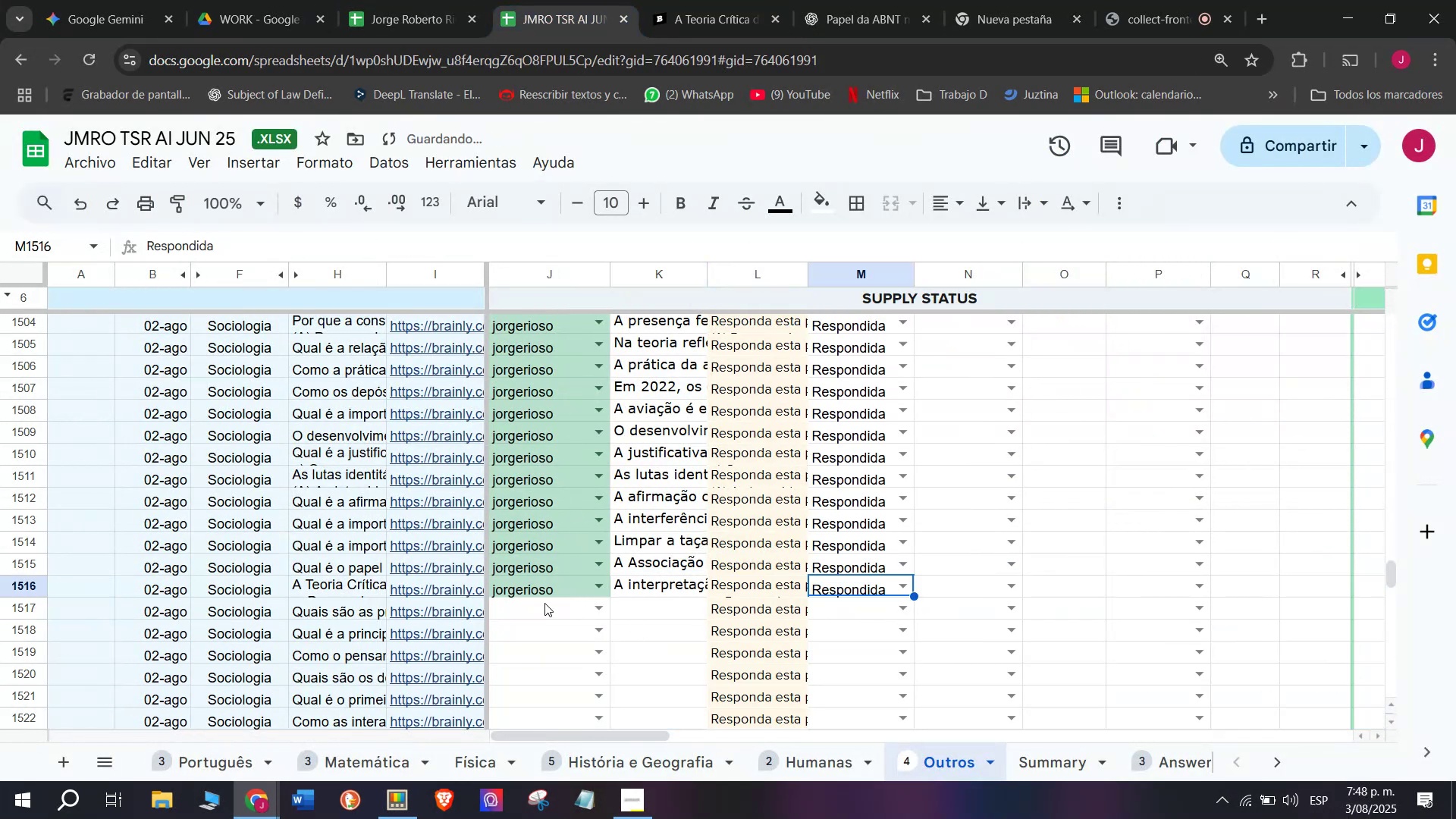 
left_click([541, 603])
 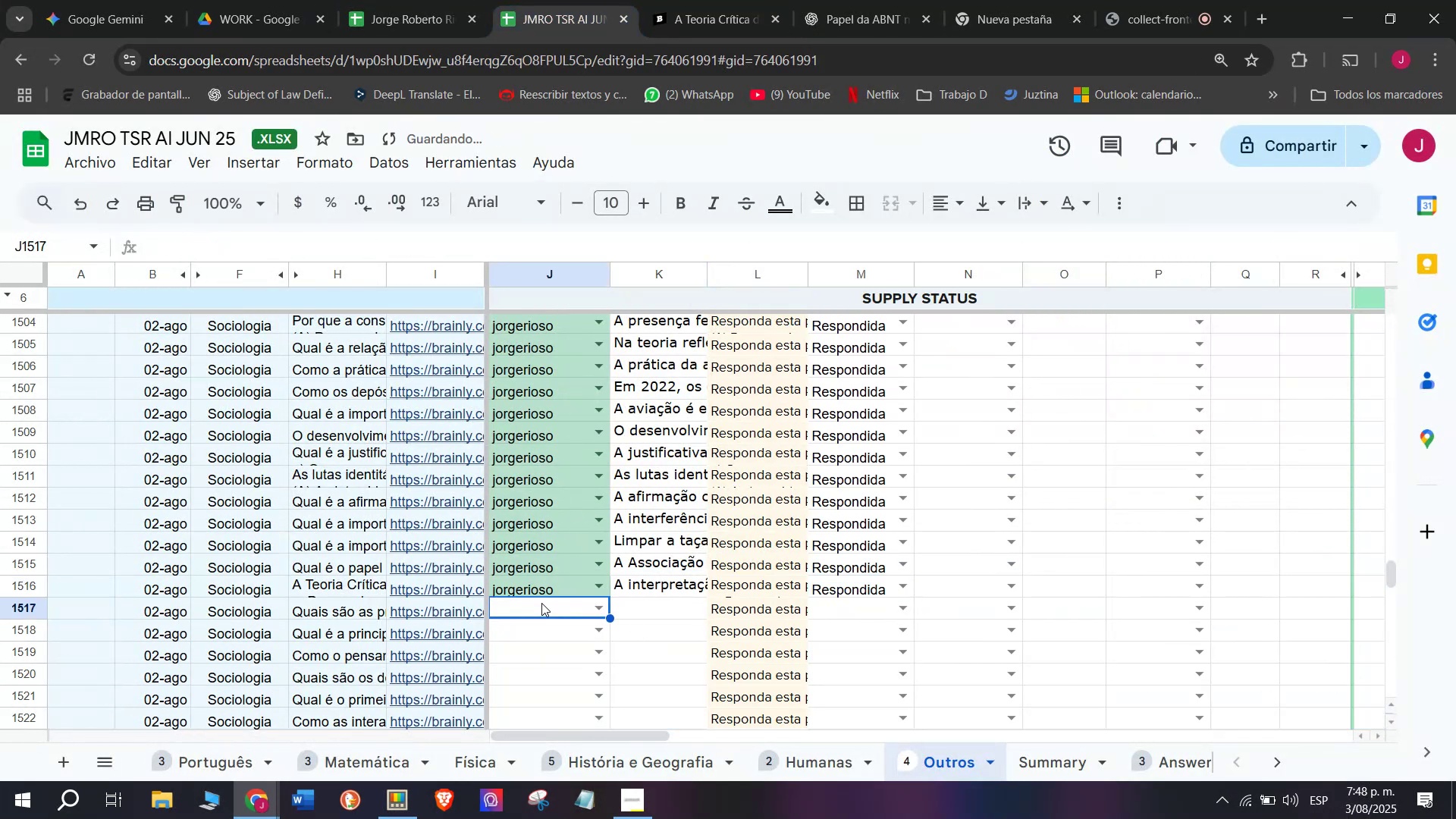 
key(J)
 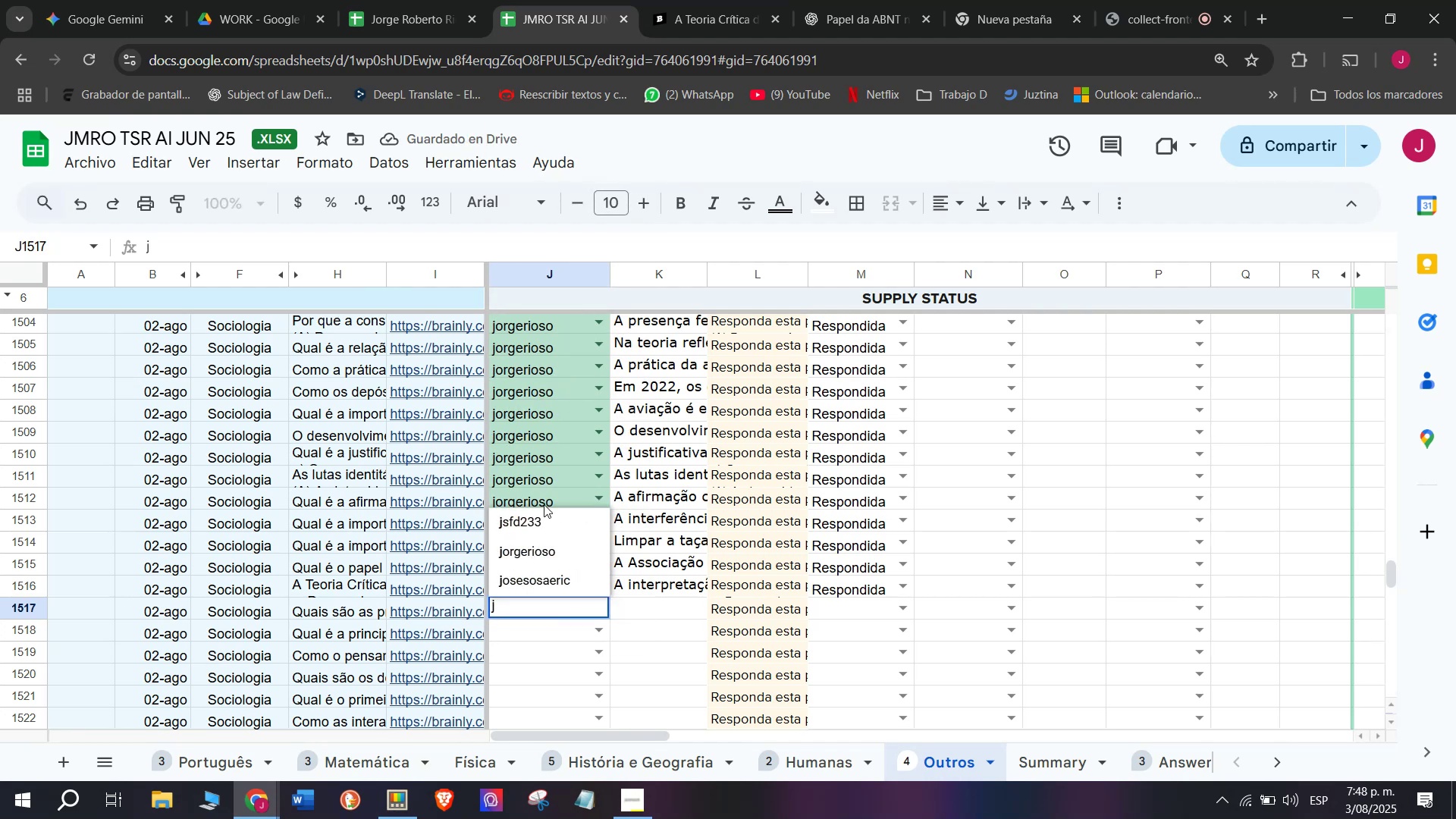 
left_click([550, 554])
 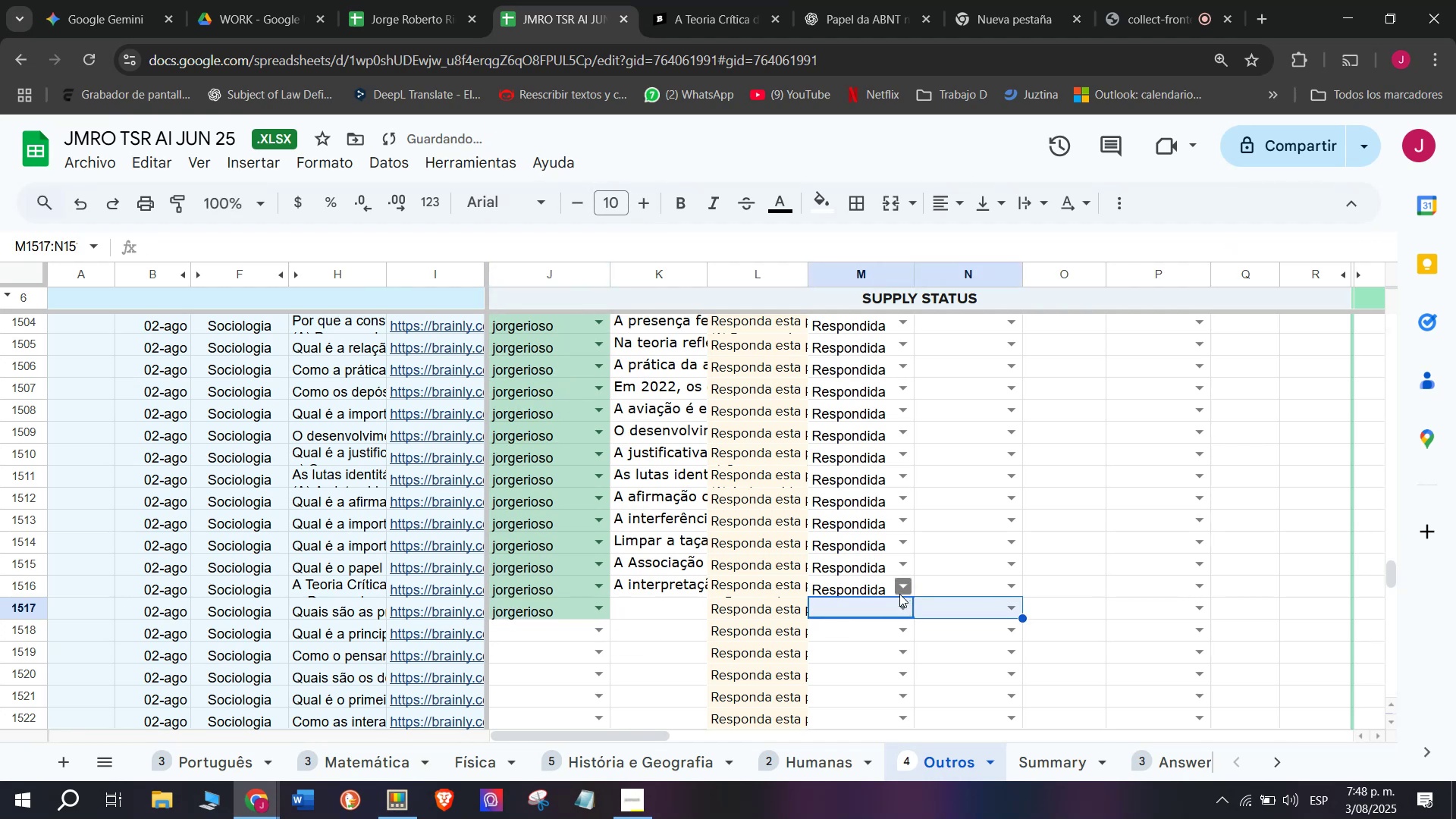 
left_click([907, 610])
 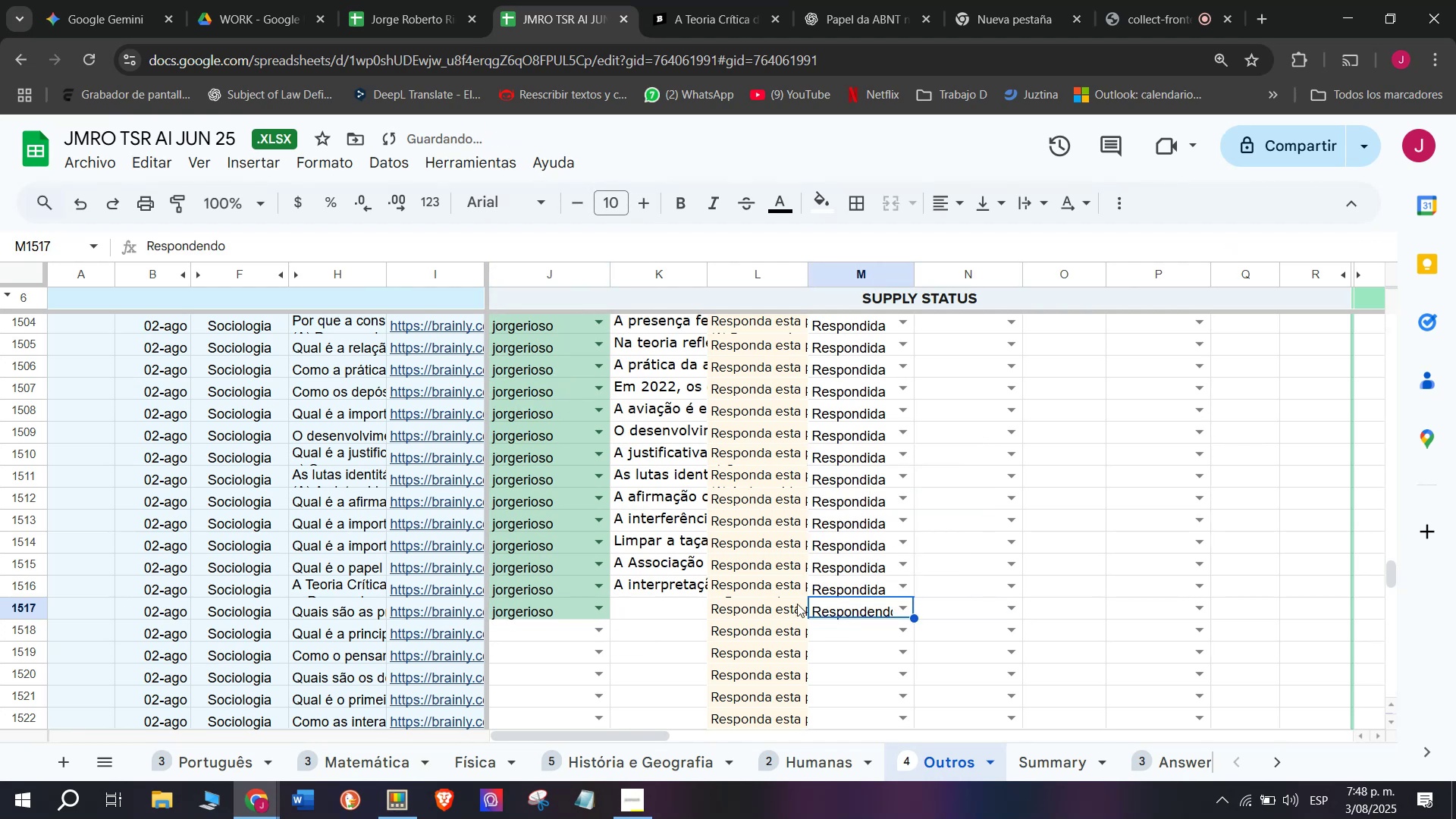 
mouse_move([460, 625])
 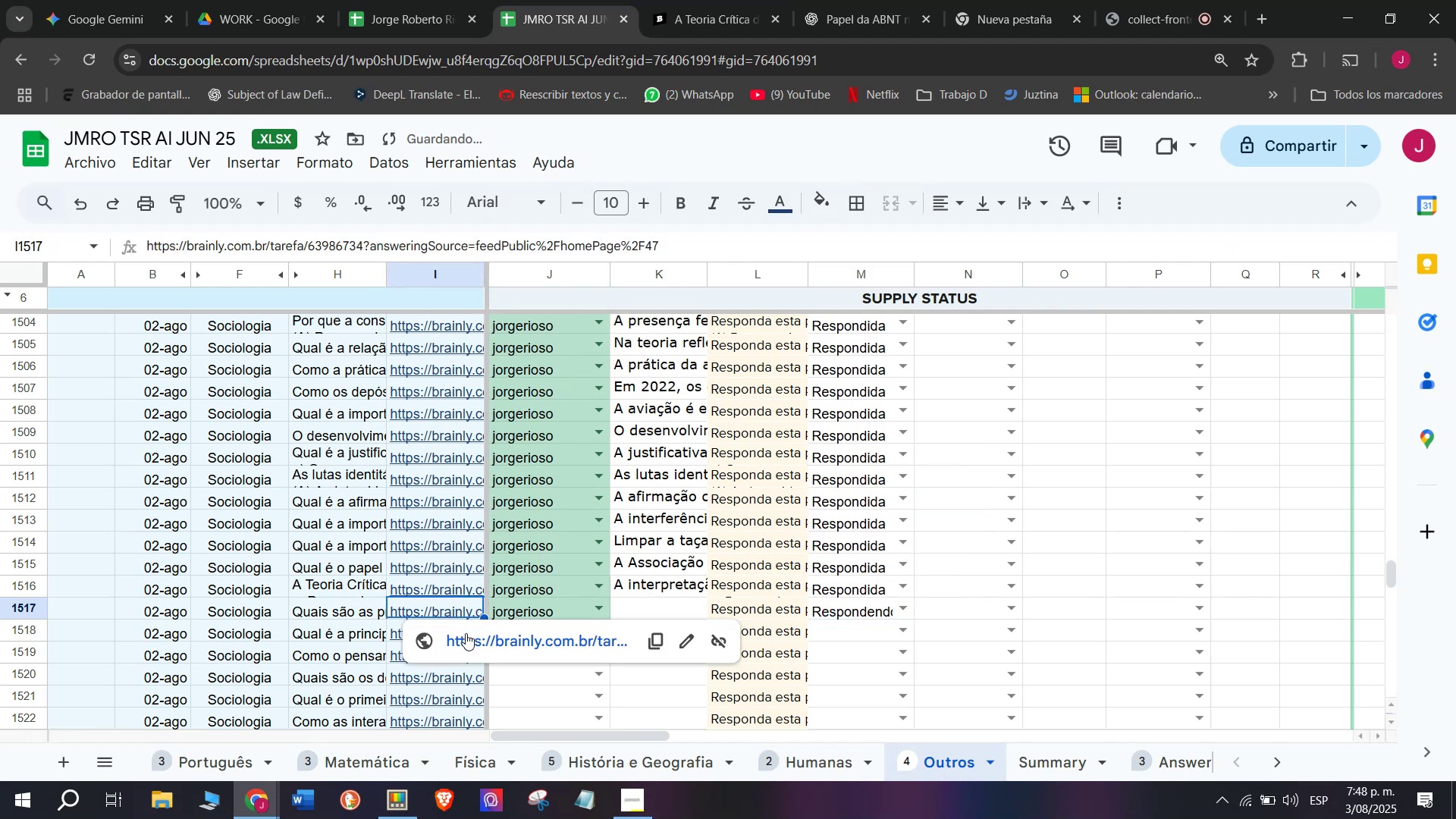 
left_click([466, 633])
 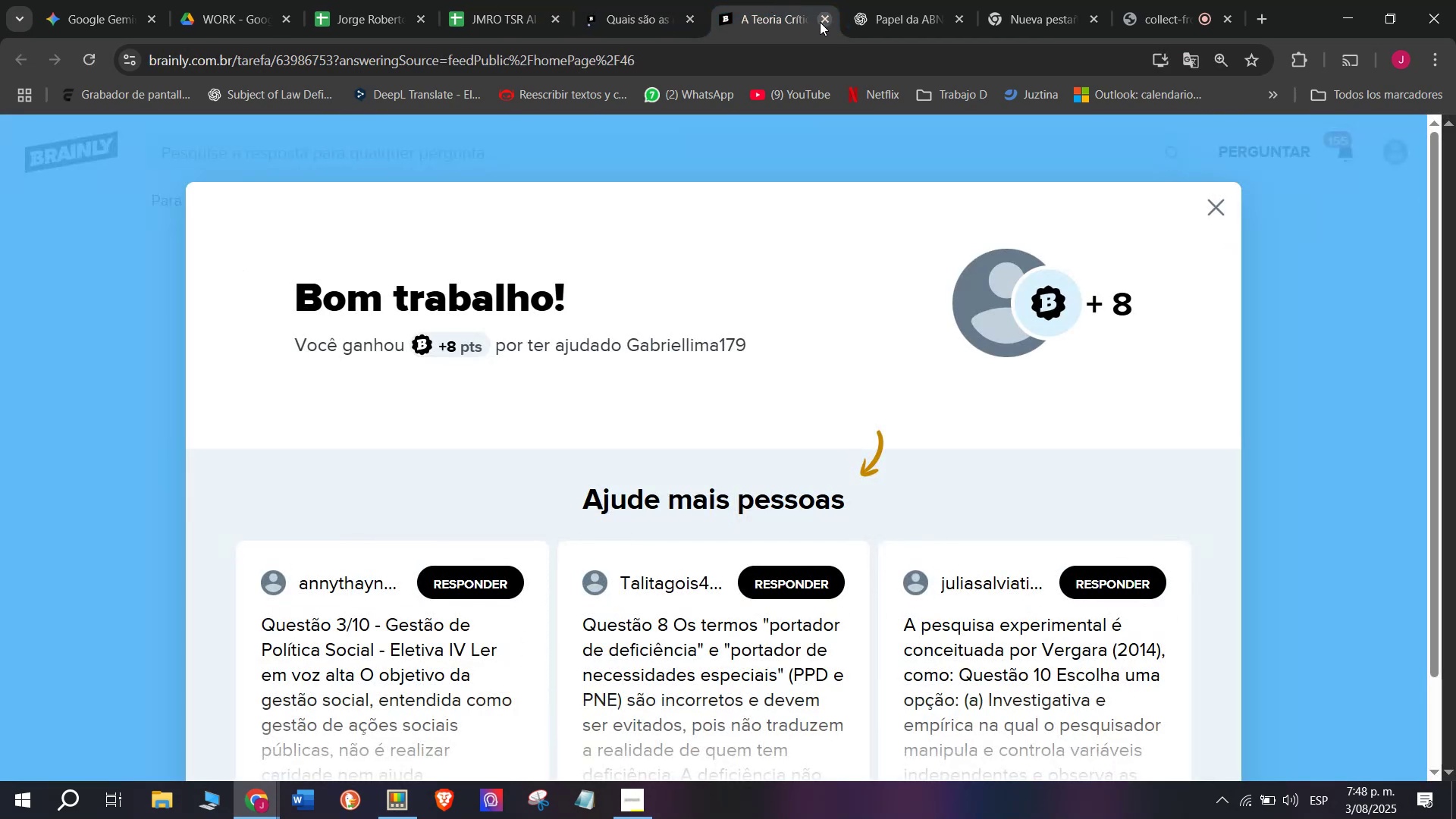 
double_click([677, 0])
 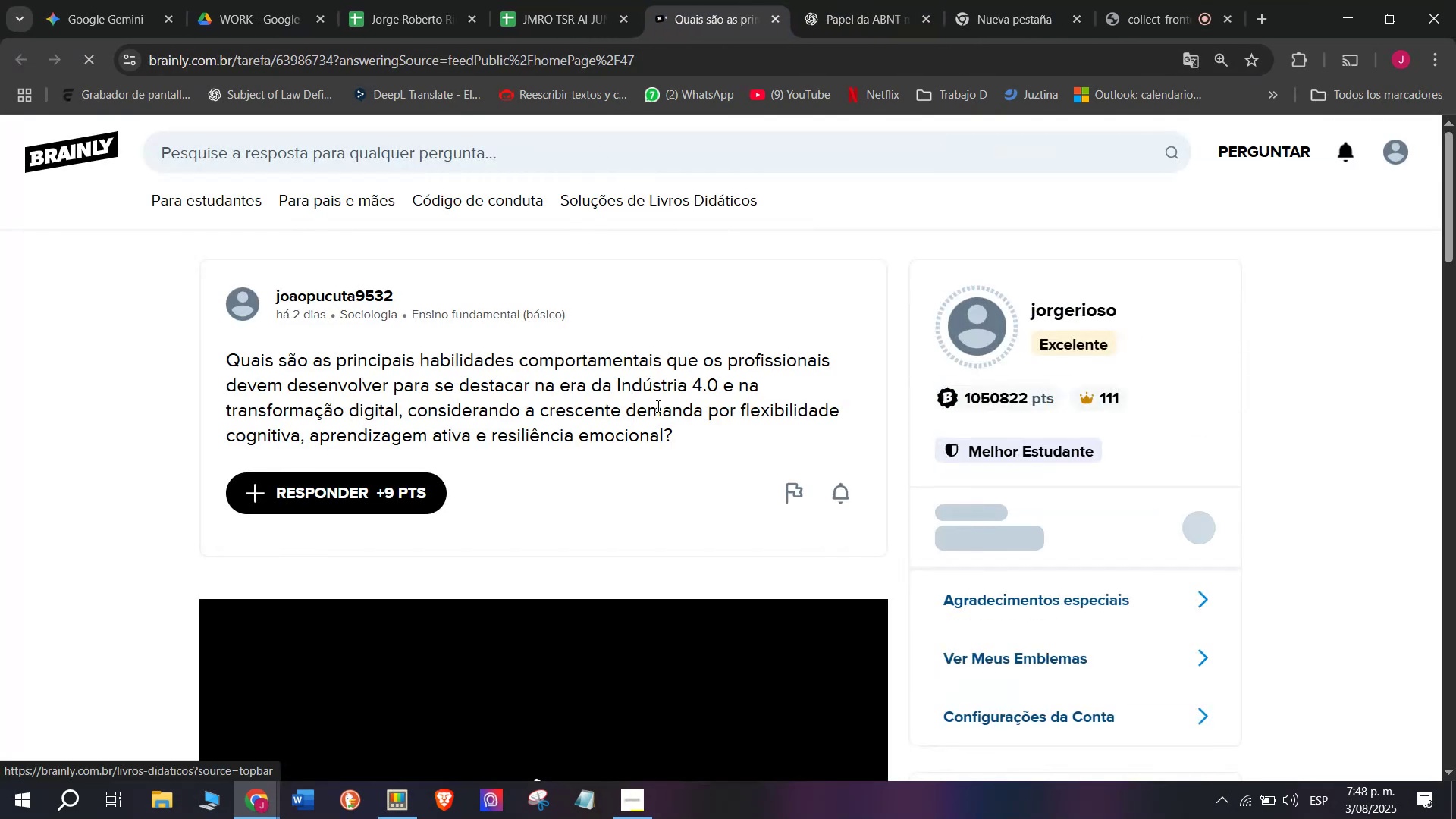 
left_click_drag(start_coordinate=[693, 441], to_coordinate=[222, 362])
 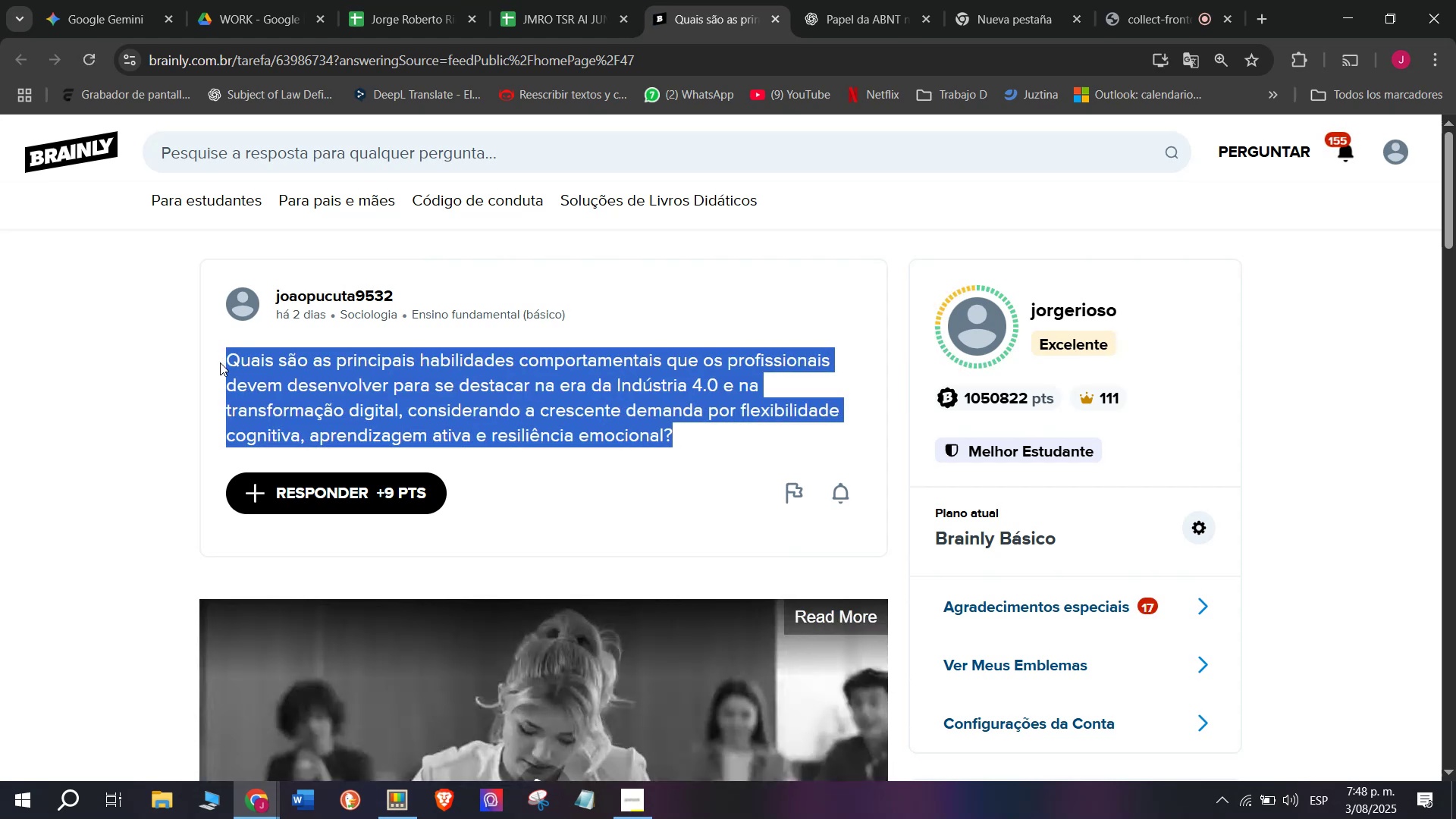 
key(Control+ControlLeft)
 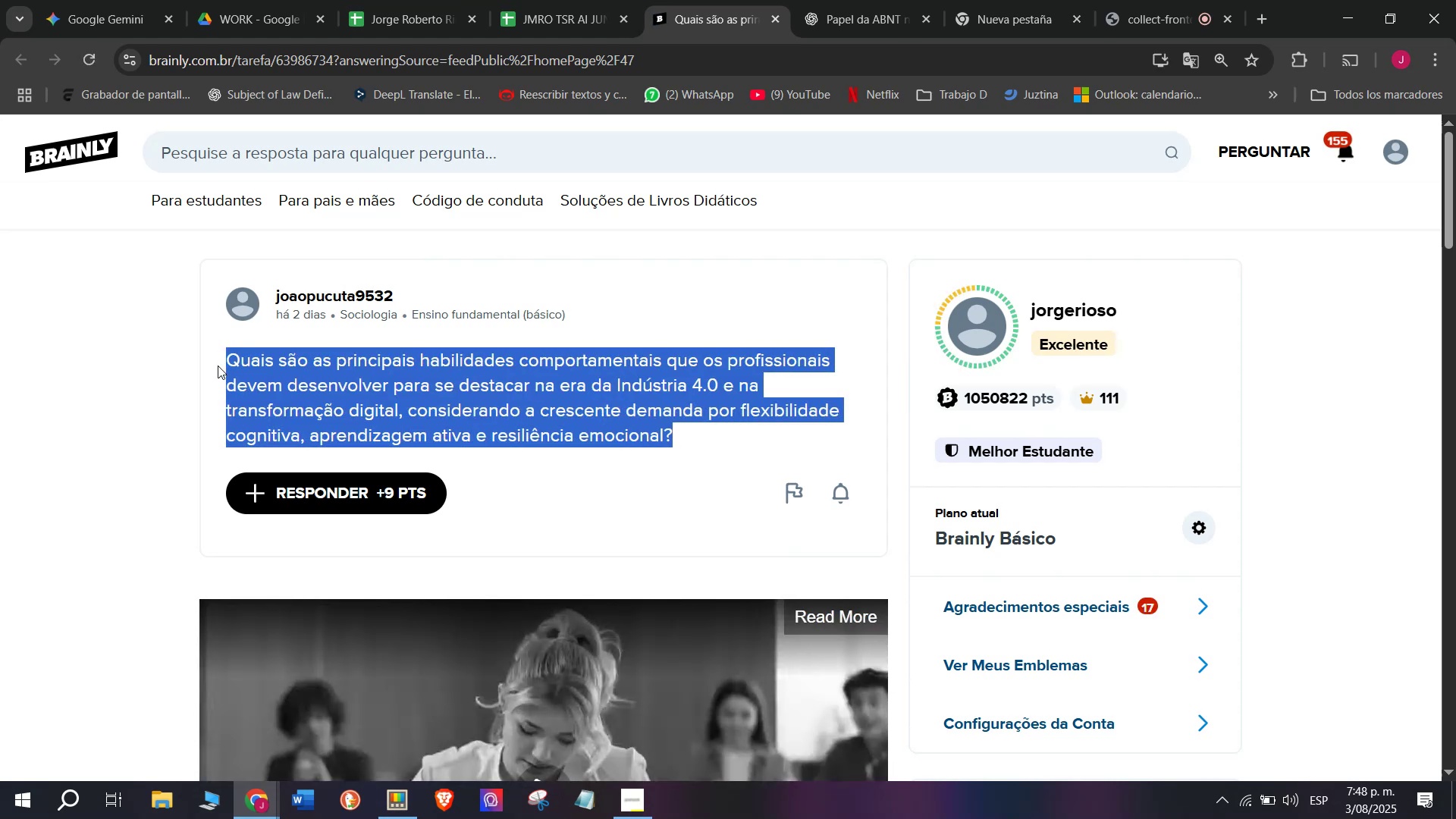 
key(Control+C)
 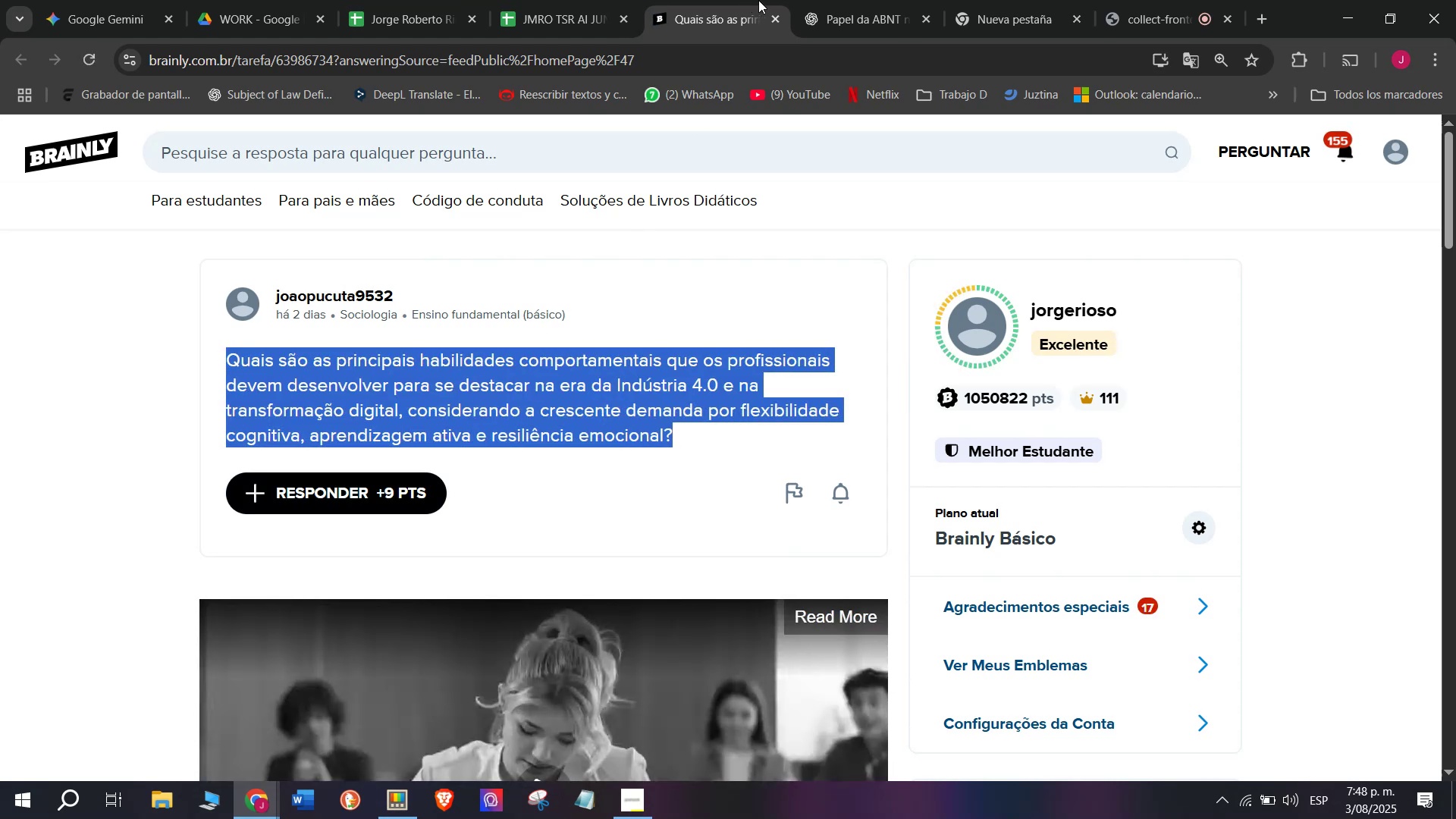 
left_click([861, 0])
 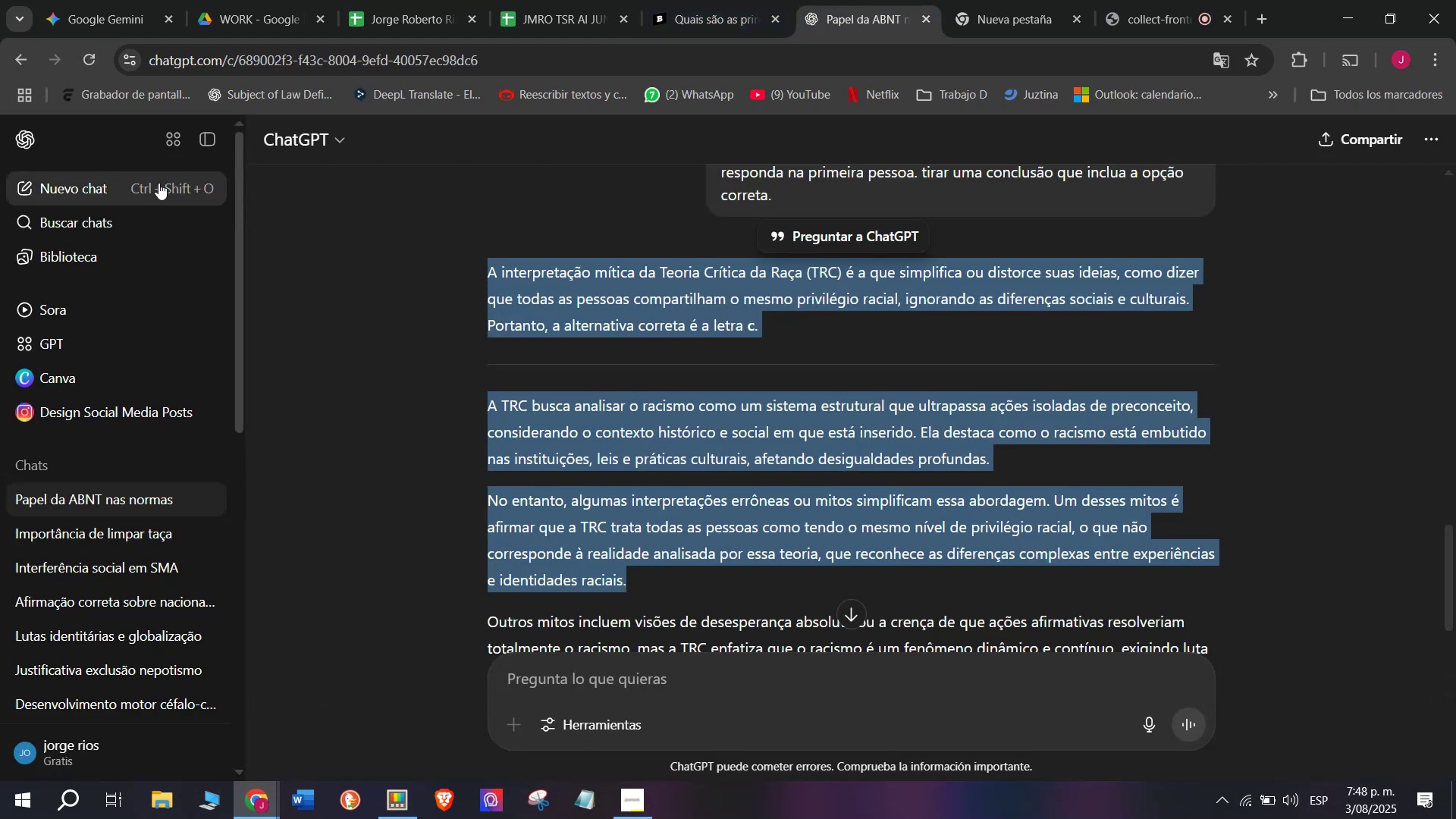 
left_click([117, 178])
 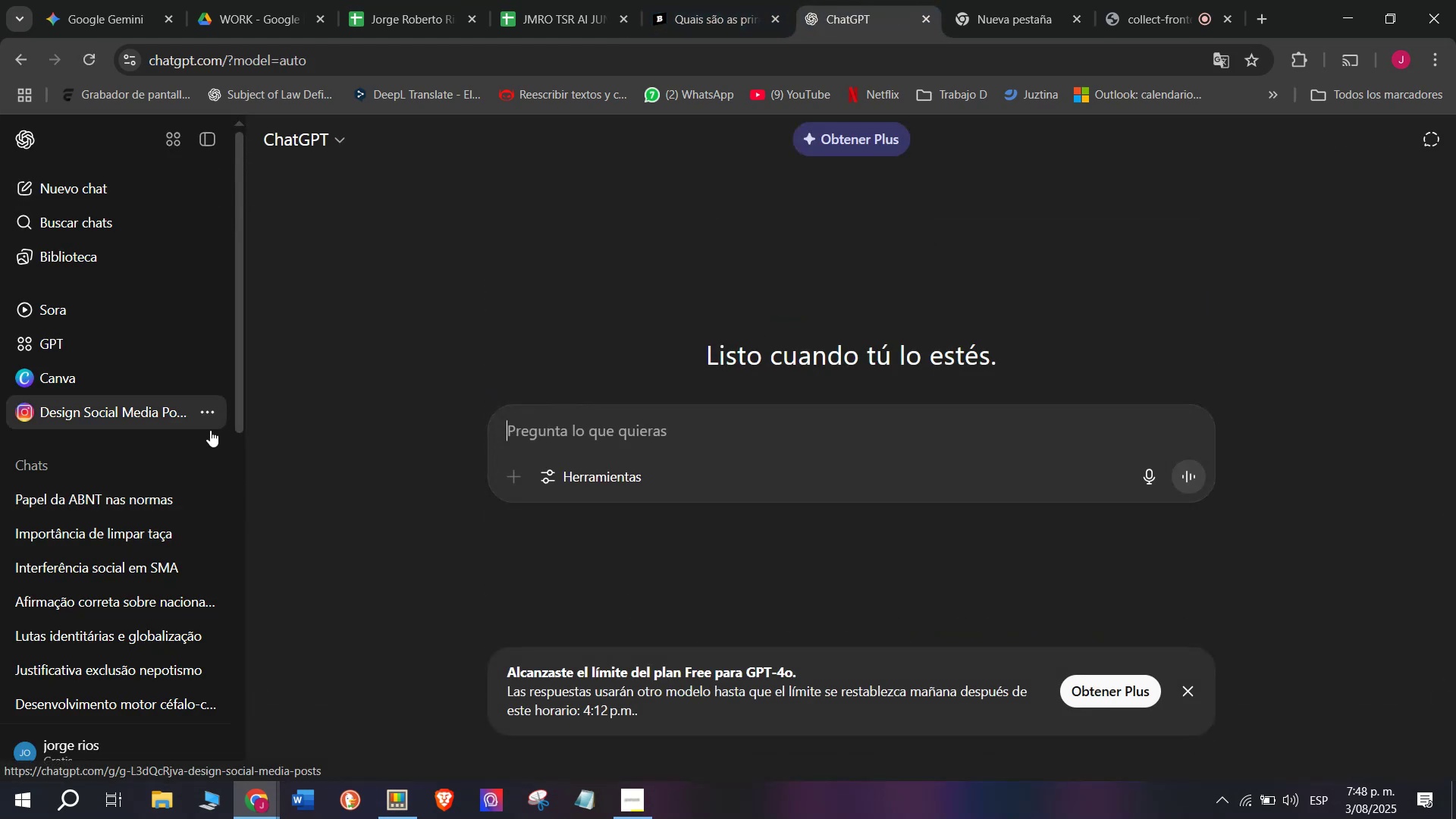 
key(Meta+MetaLeft)
 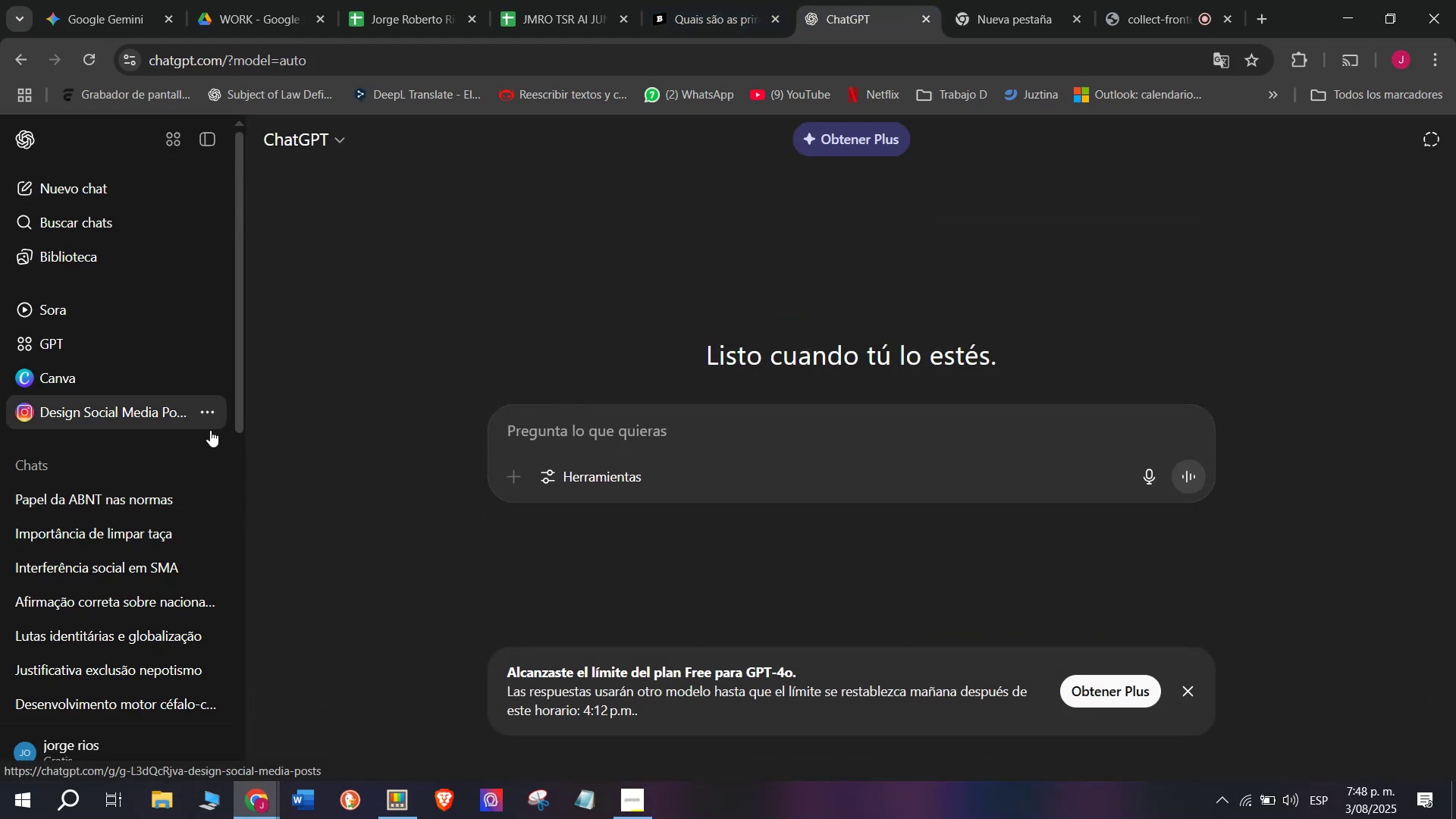 
key(Meta+V)
 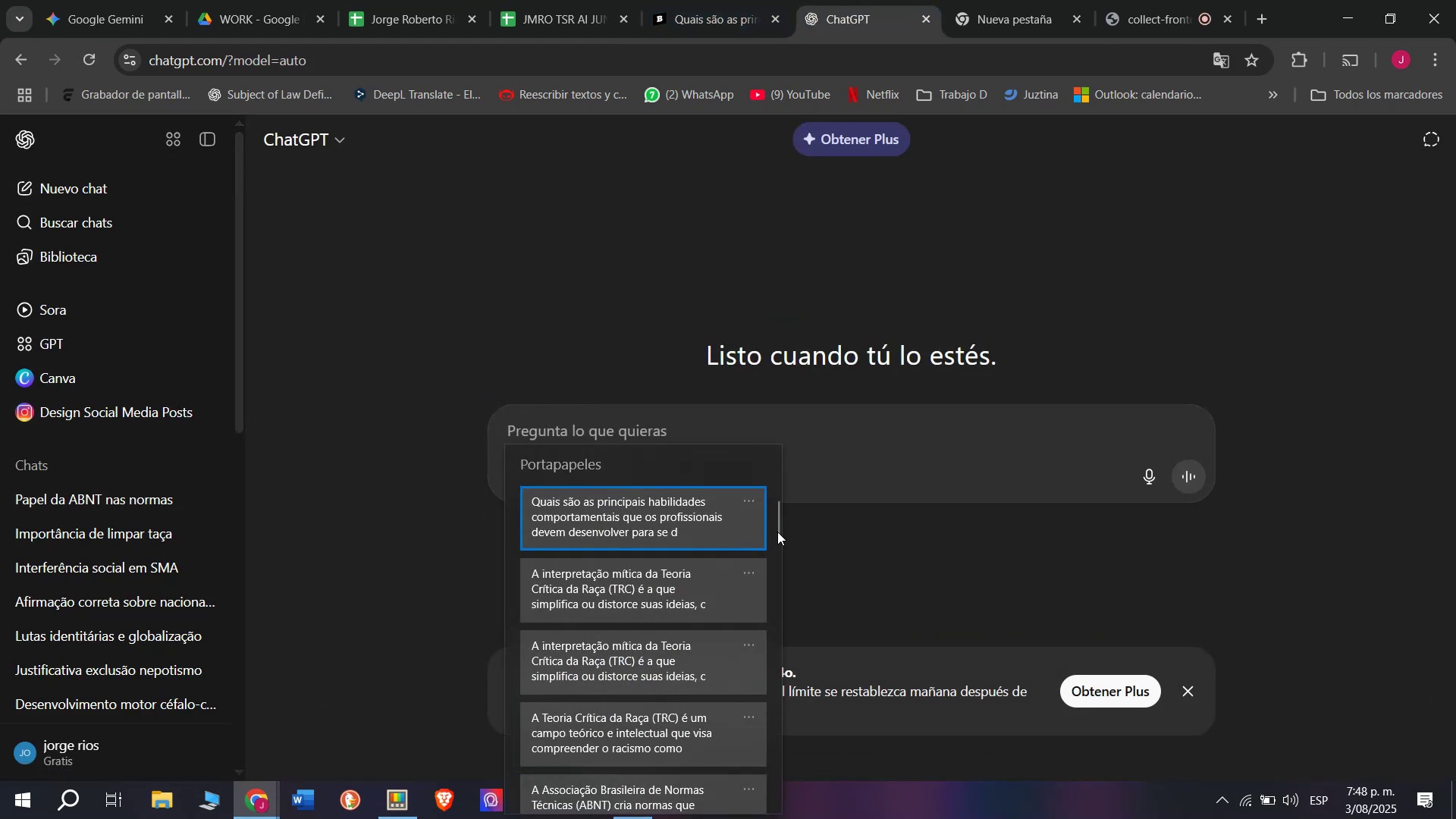 
left_click_drag(start_coordinate=[777, 531], to_coordinate=[739, 818])
 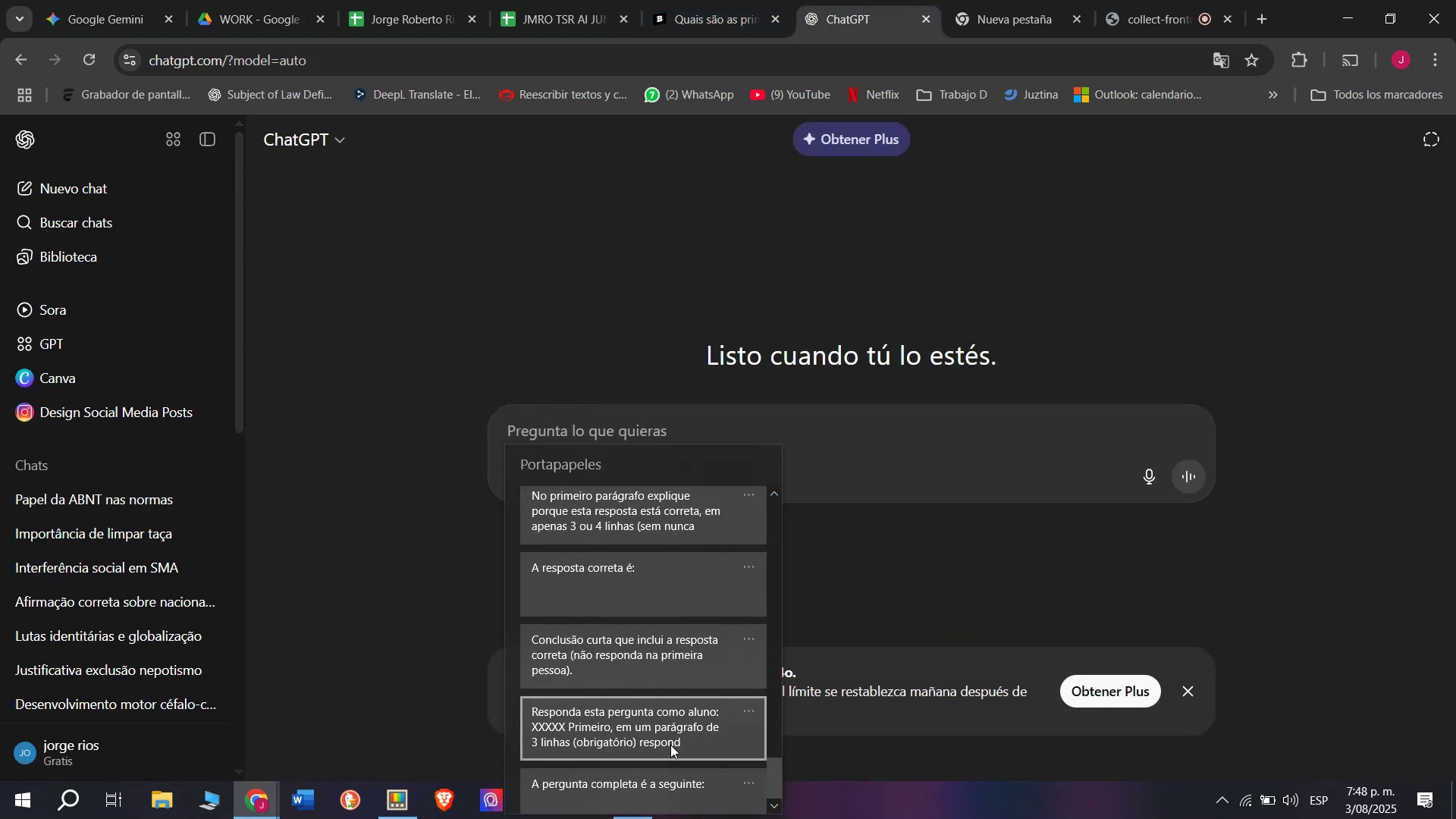 
left_click([670, 745])
 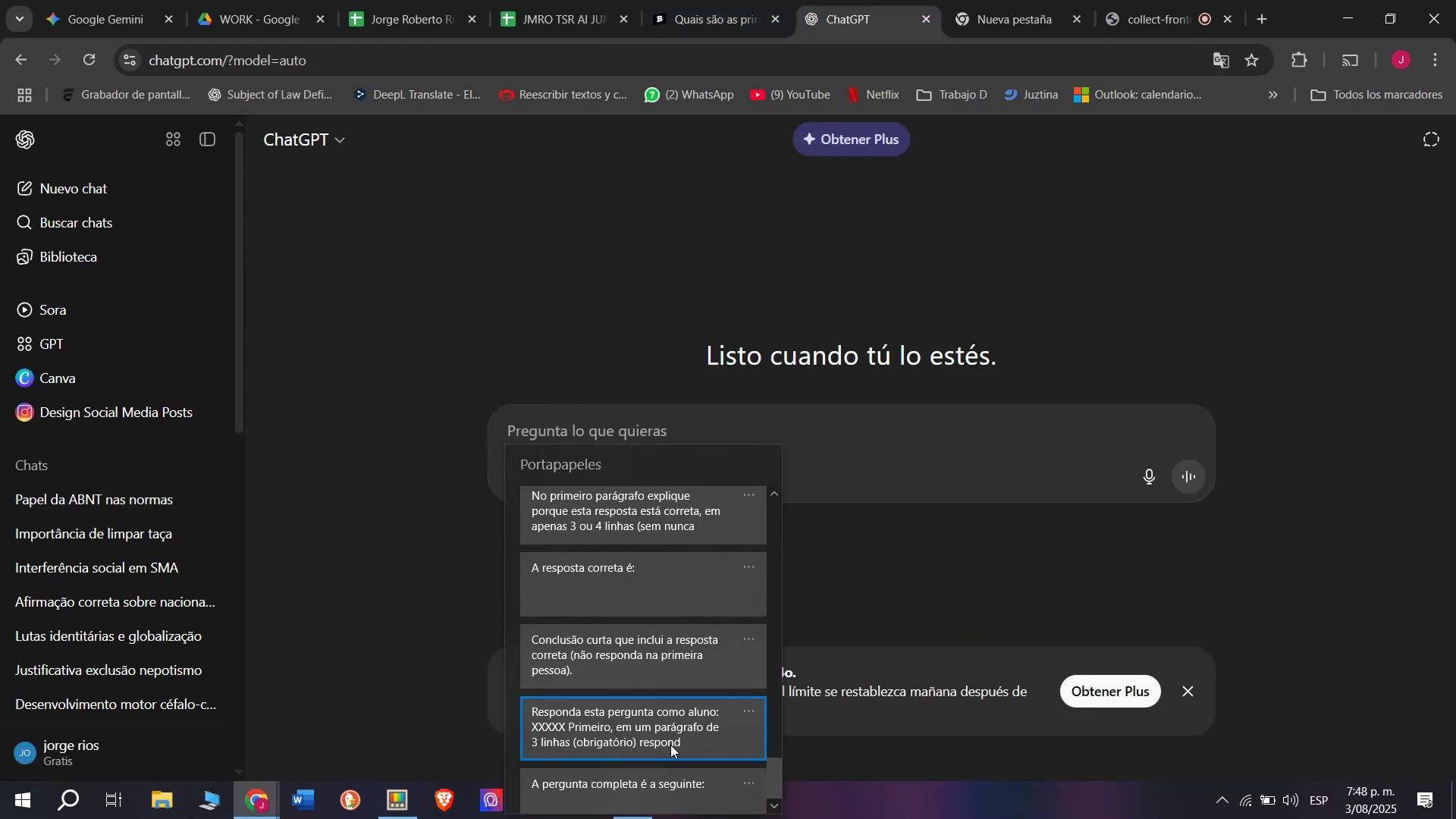 
key(Control+ControlLeft)
 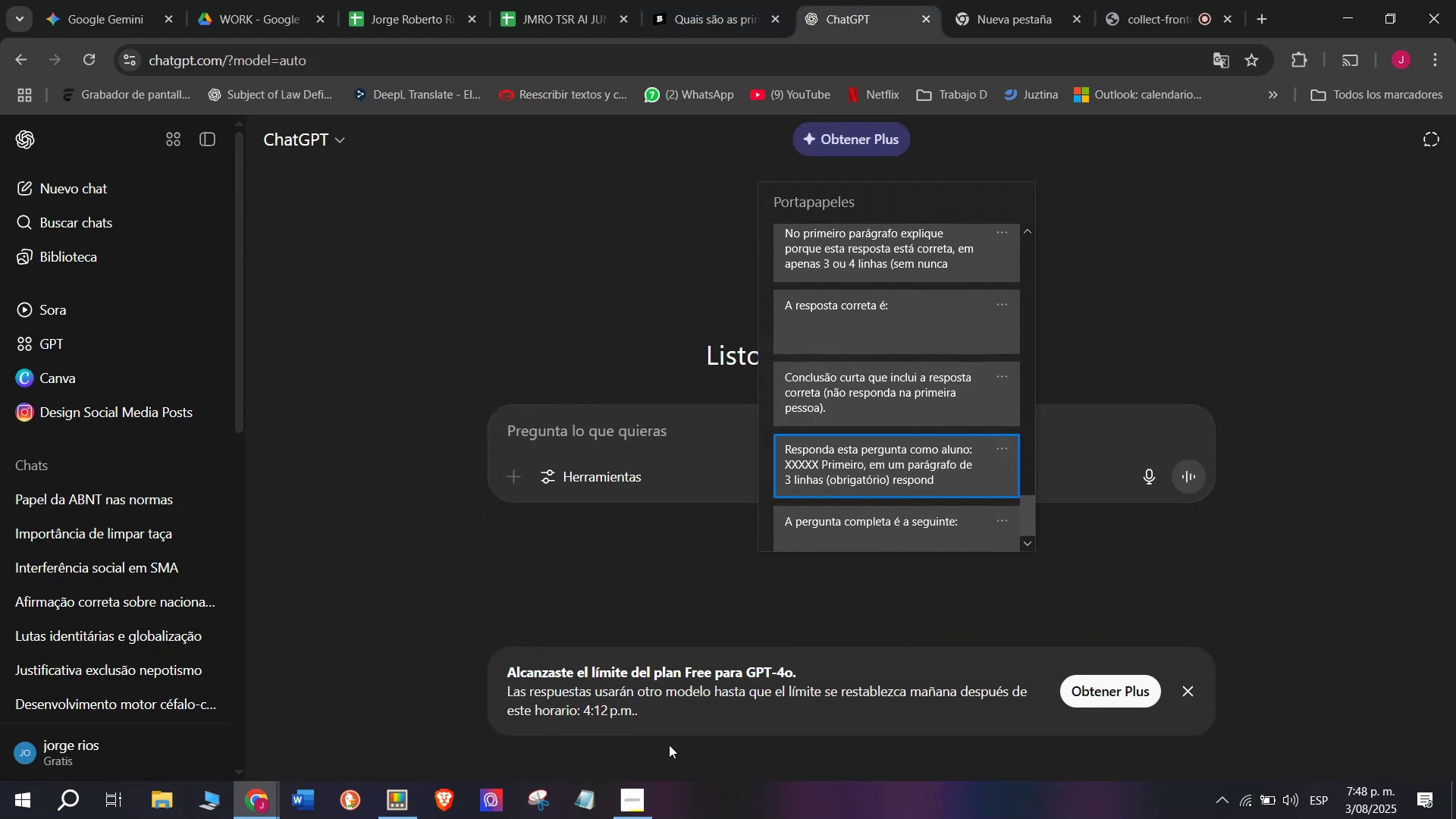 
key(Control+V)
 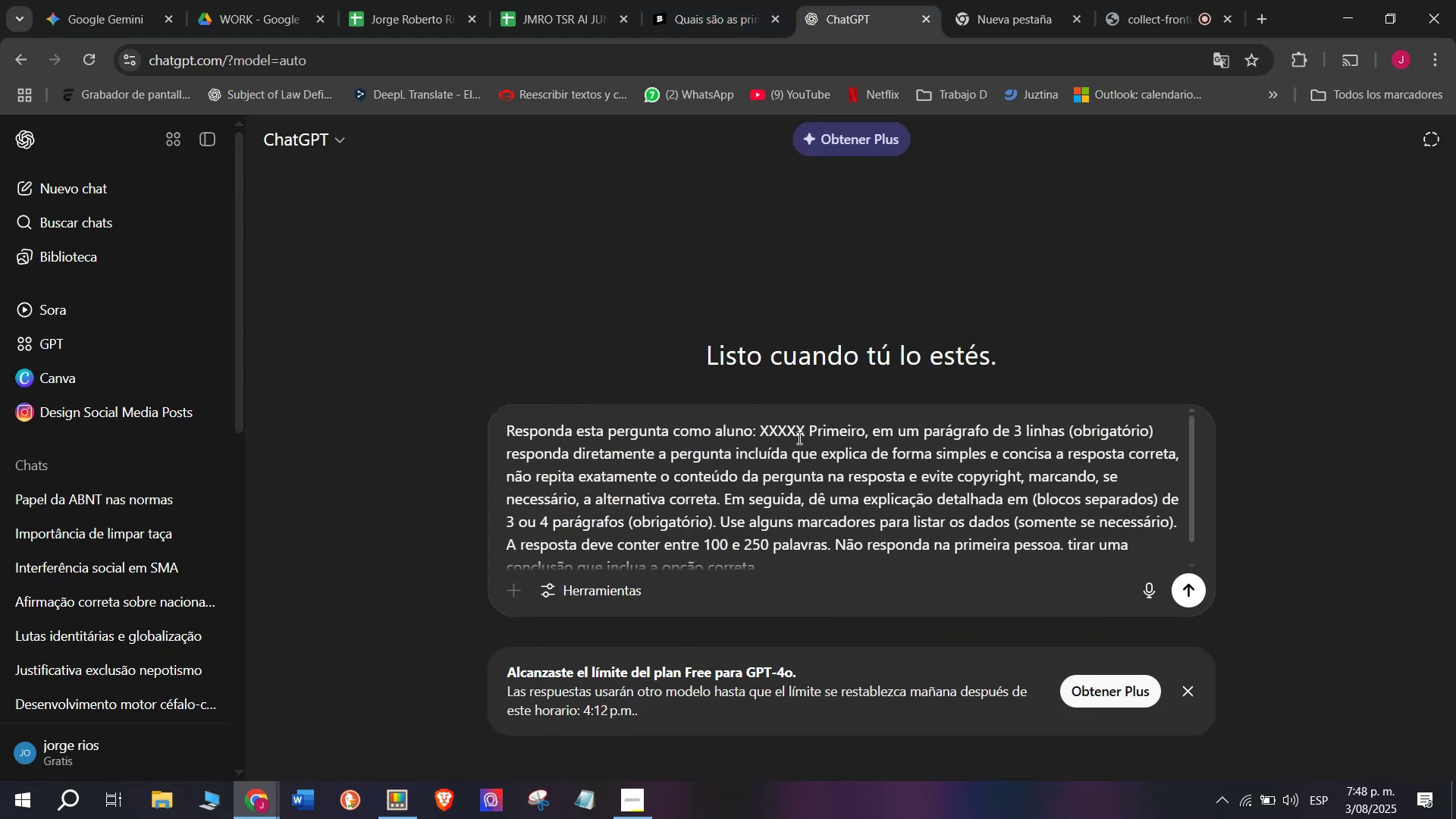 
left_click_drag(start_coordinate=[804, 431], to_coordinate=[763, 435])
 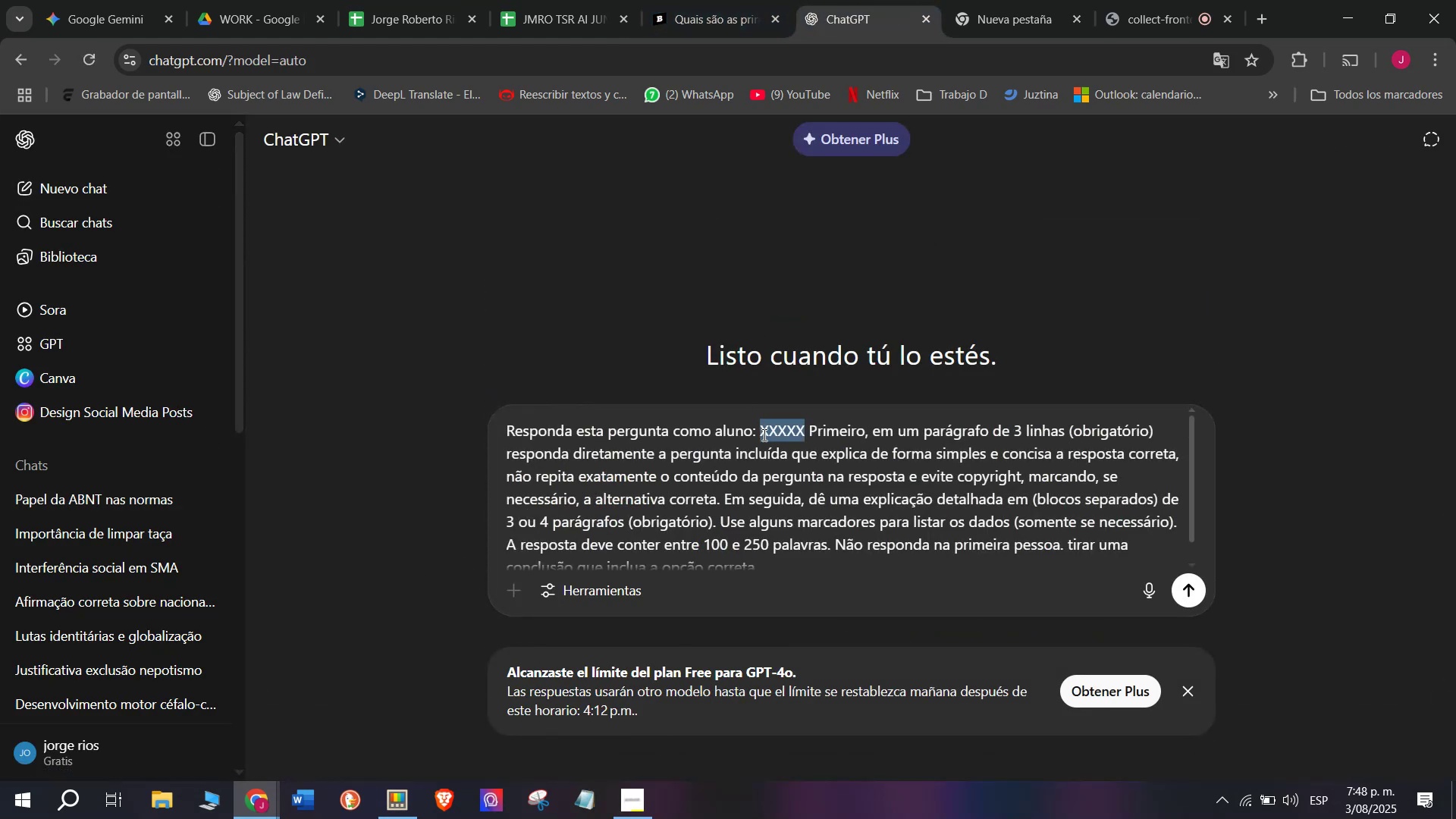 
key(Meta+MetaLeft)
 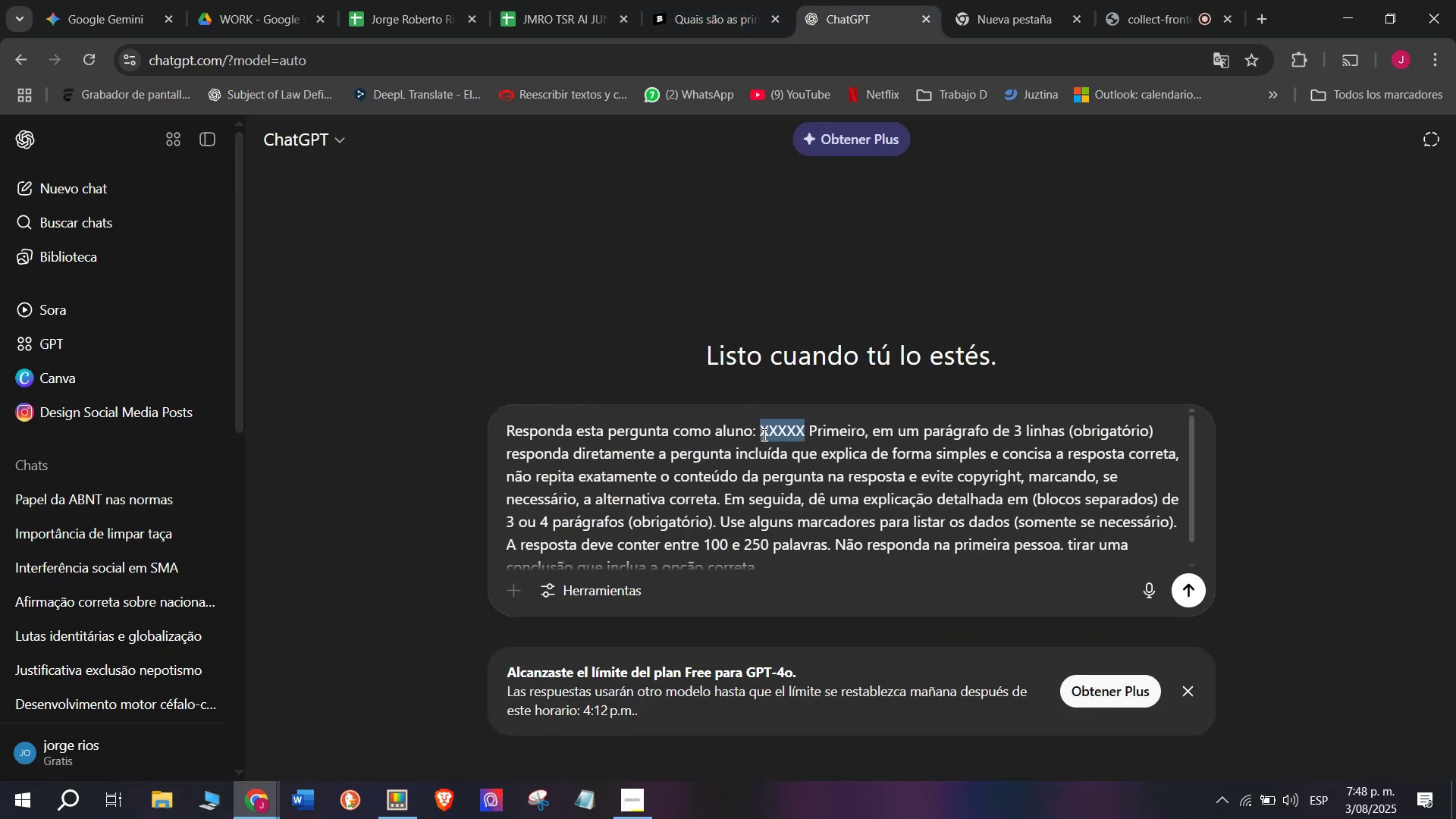 
key(Meta+V)
 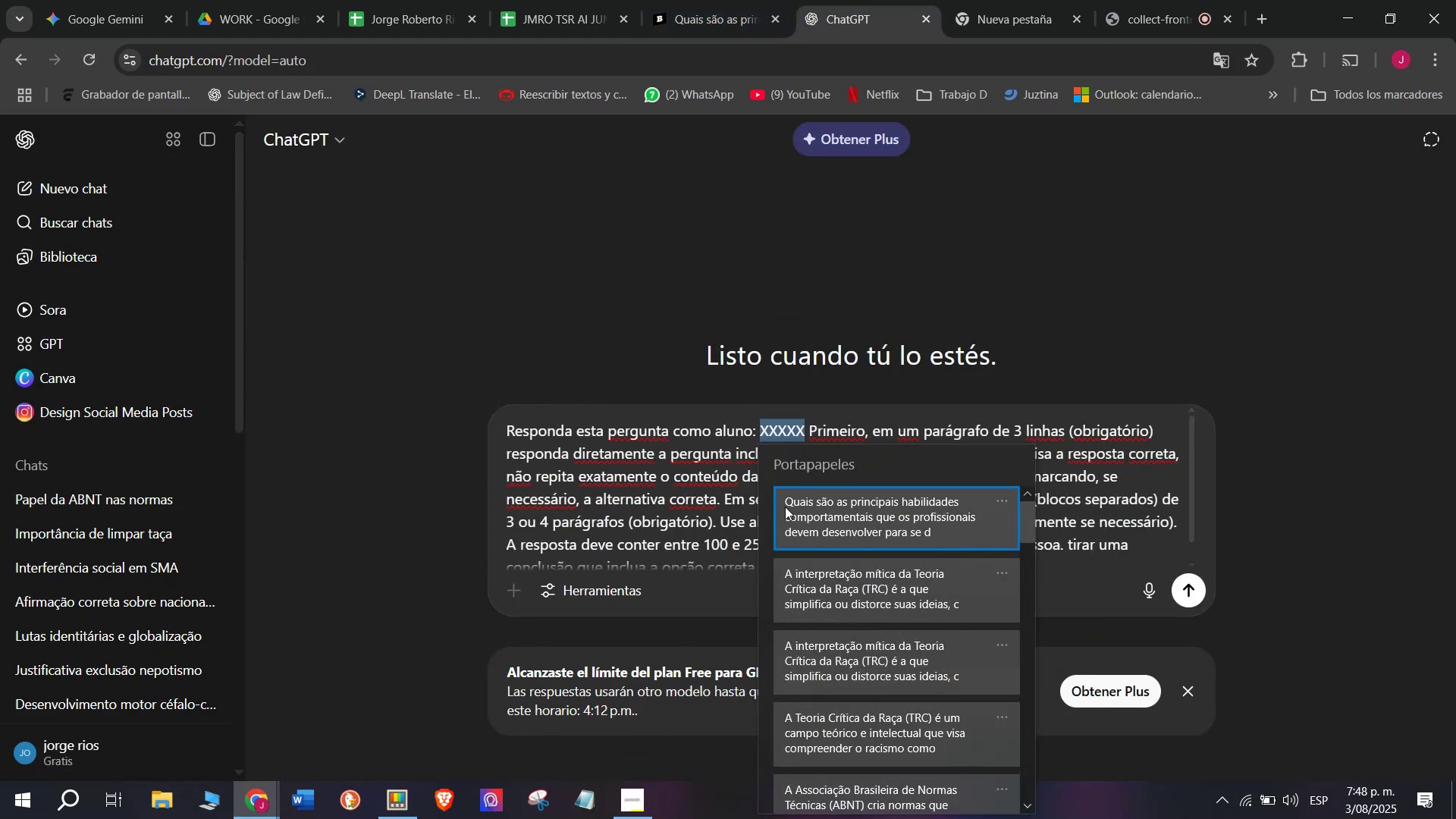 
left_click([794, 517])
 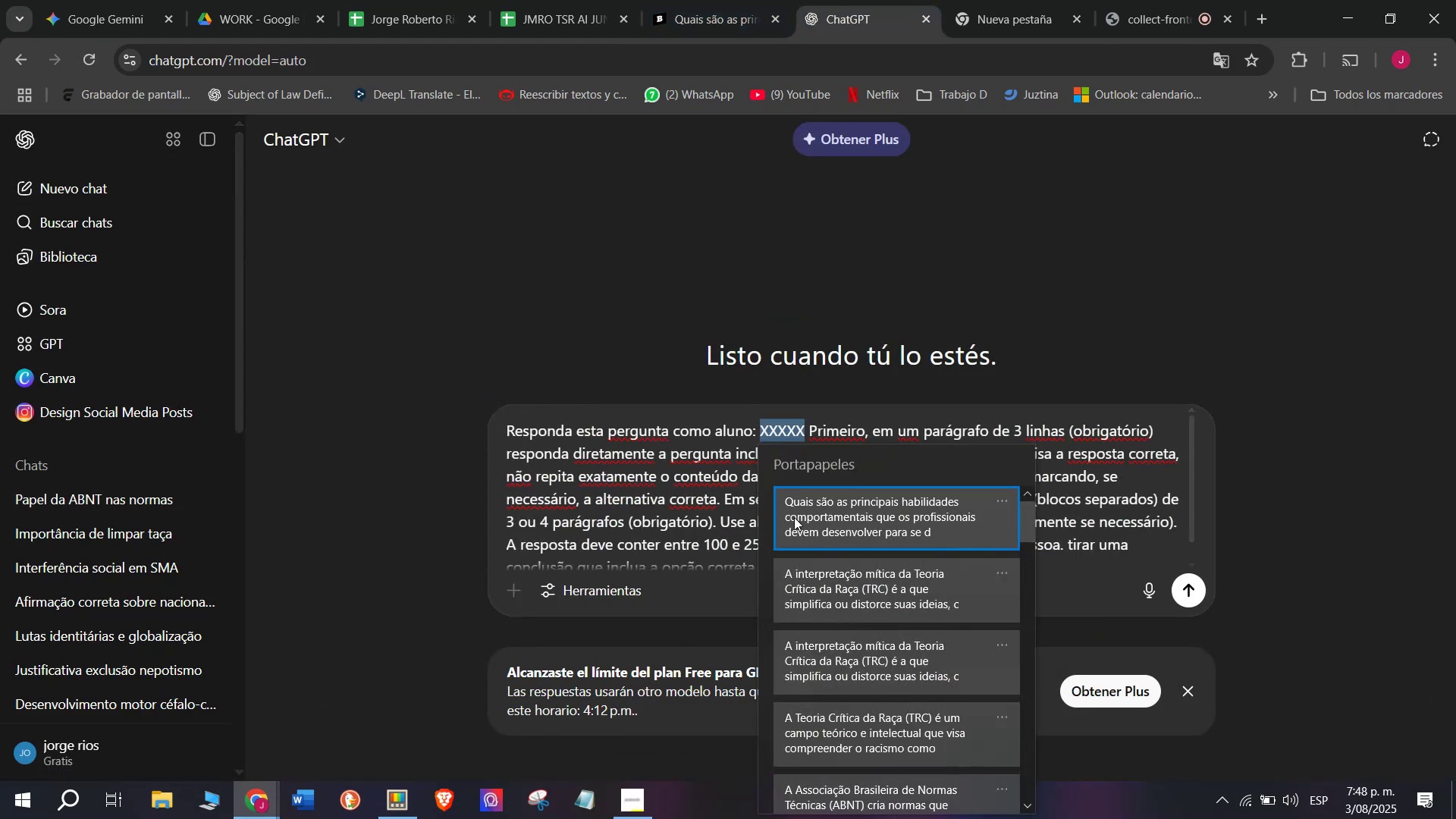 
key(Control+ControlLeft)
 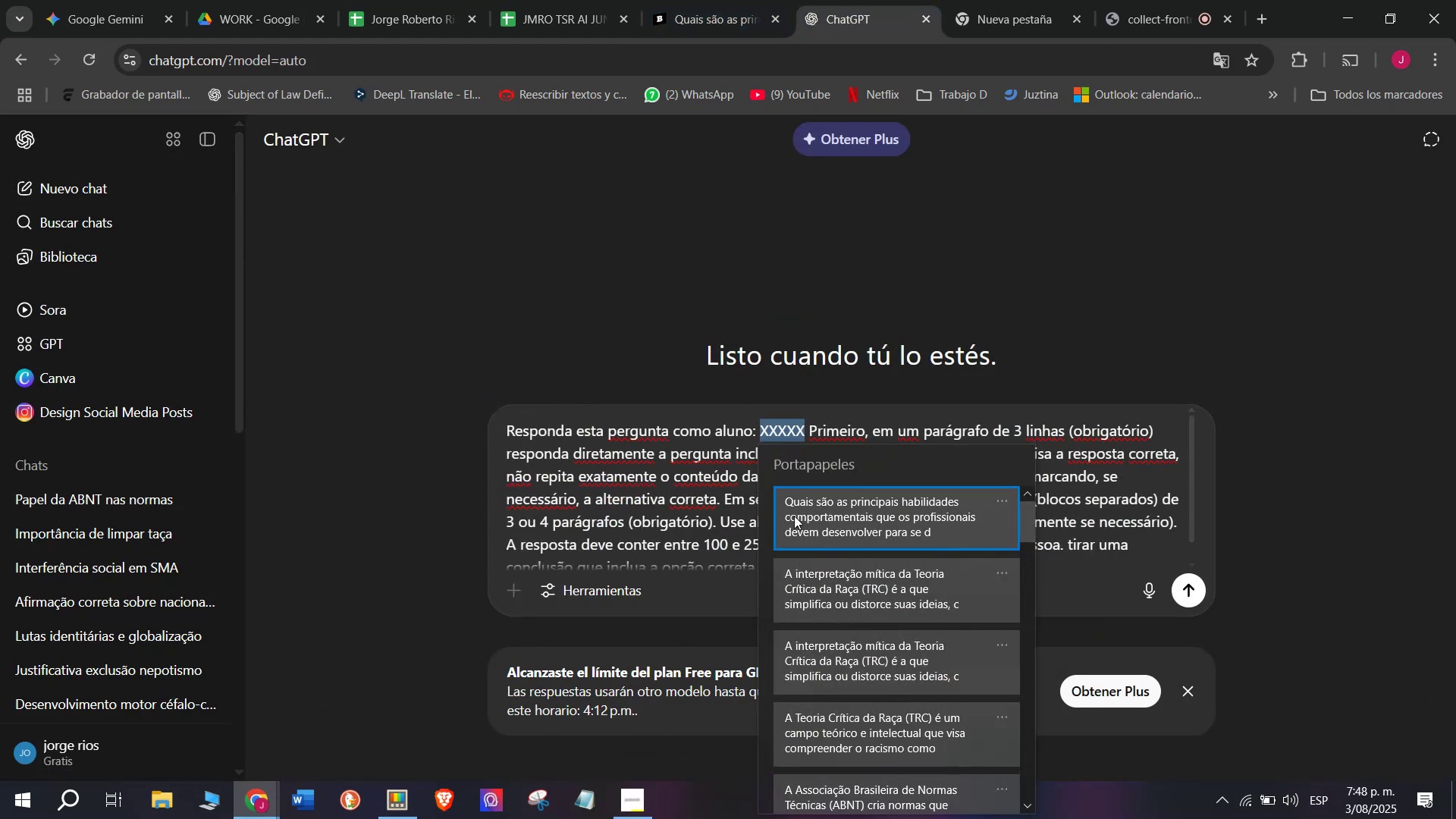 
key(Control+V)
 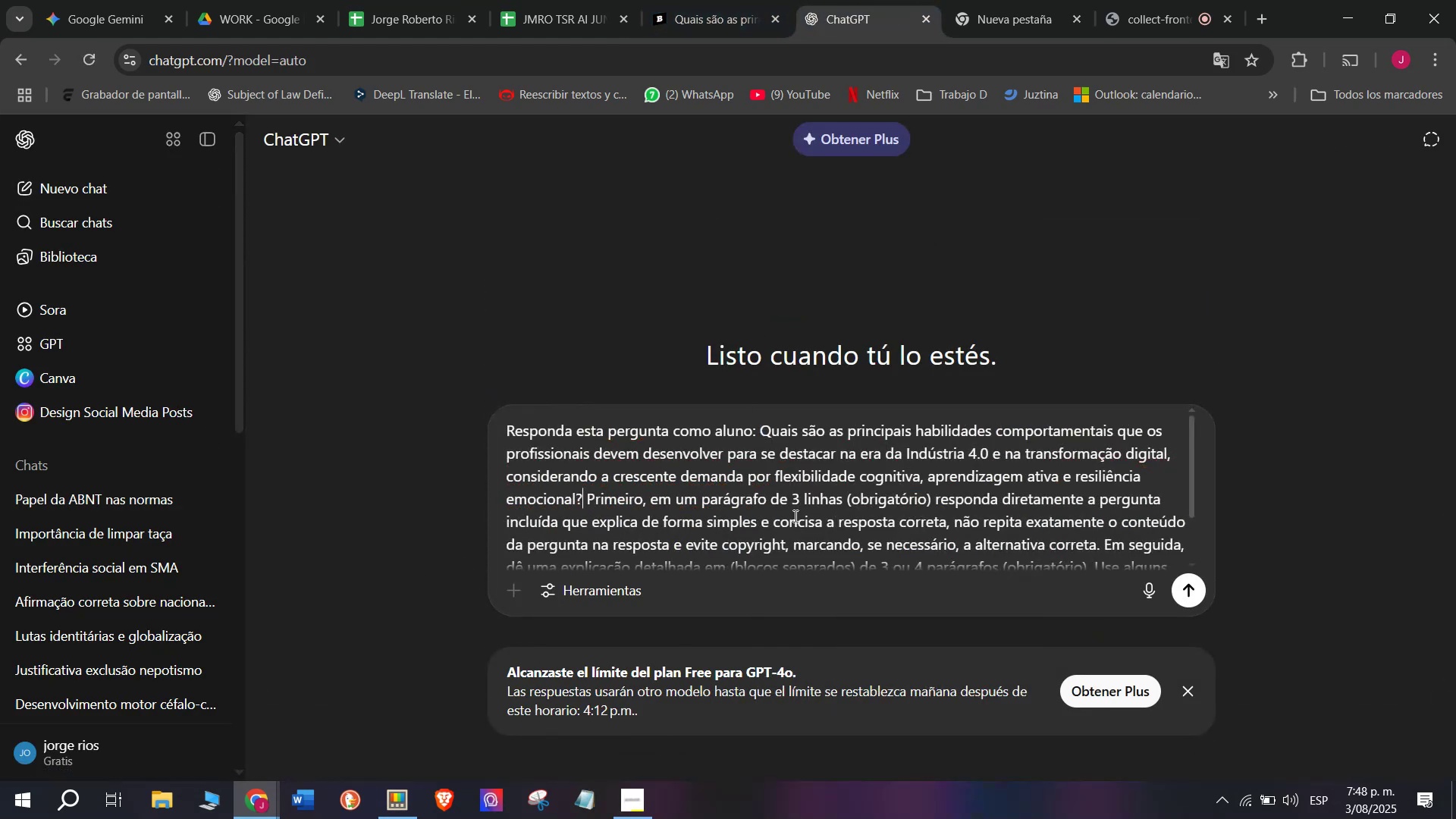 
key(Enter)
 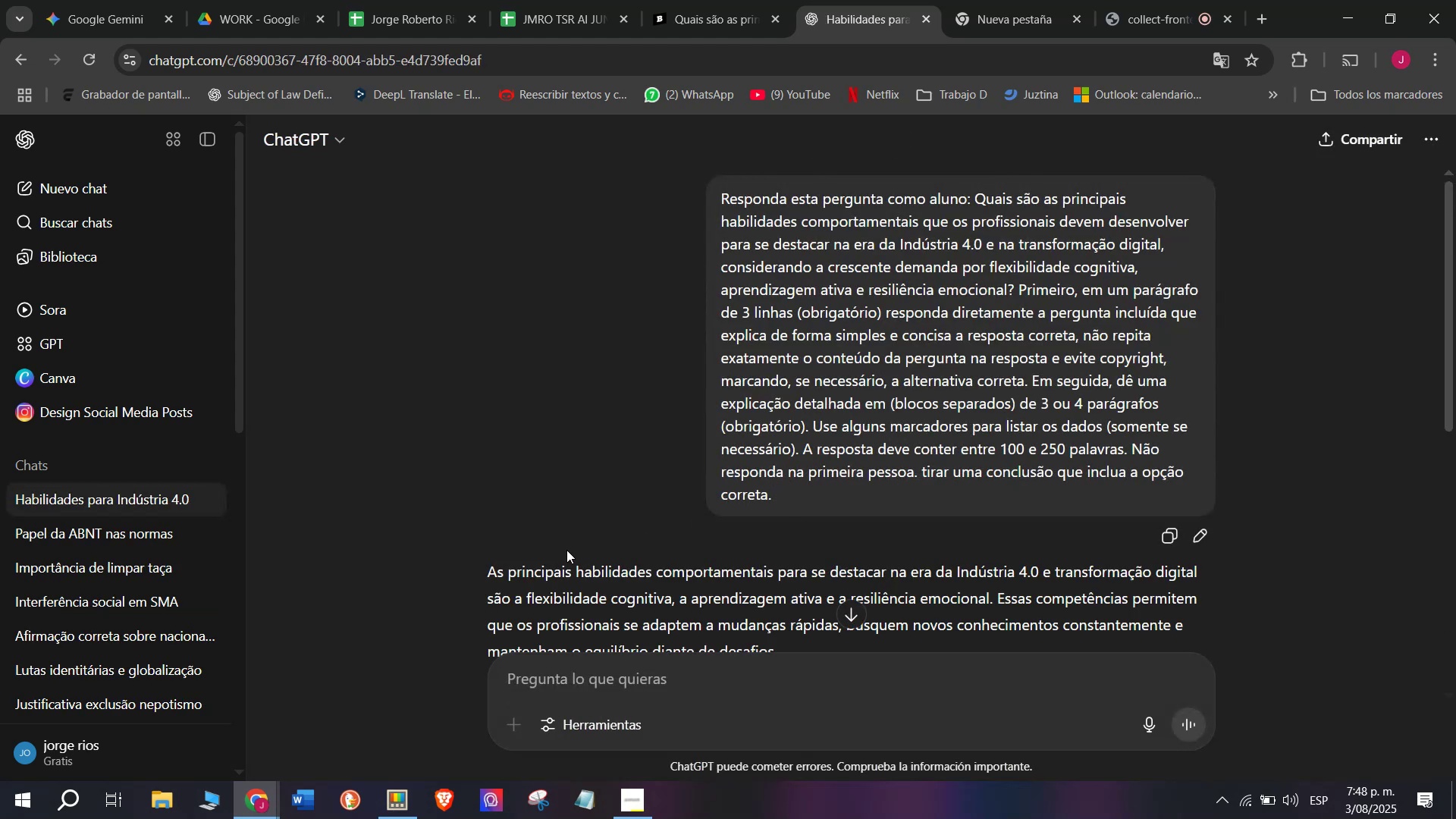 
wait(9.96)
 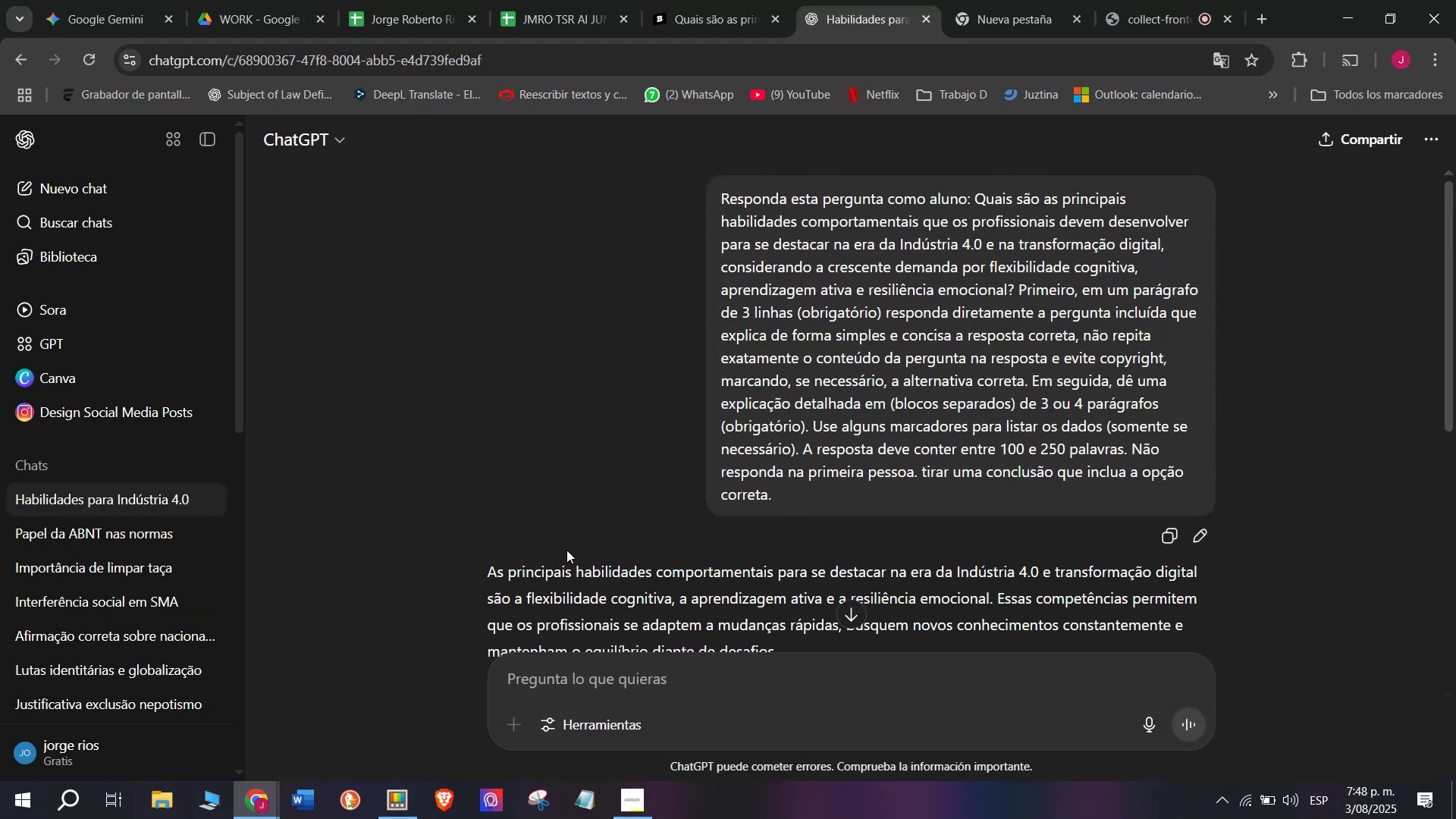 
scroll: coordinate [674, 388], scroll_direction: down, amount: 1.0
 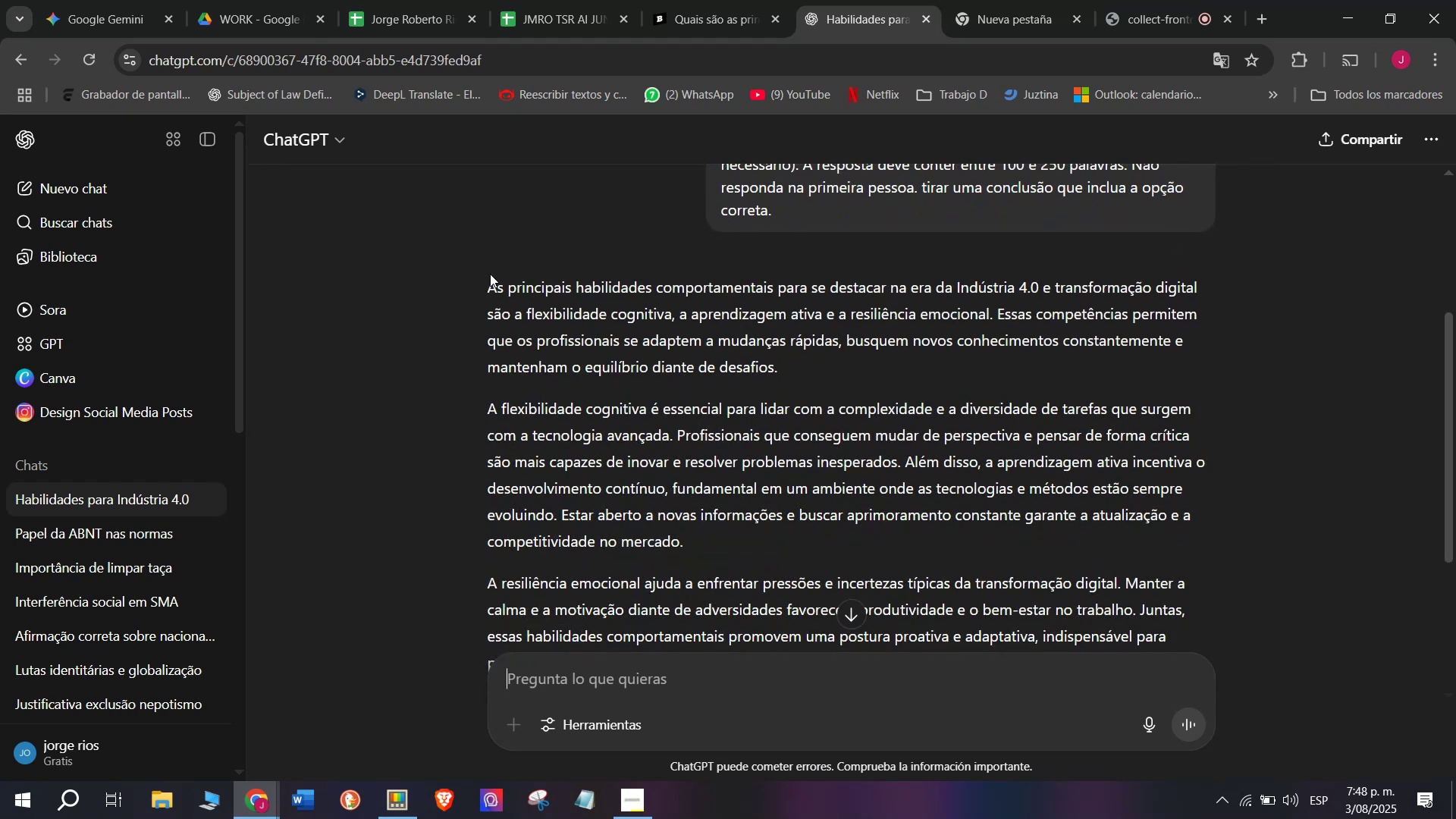 
left_click_drag(start_coordinate=[485, 273], to_coordinate=[983, 524])
 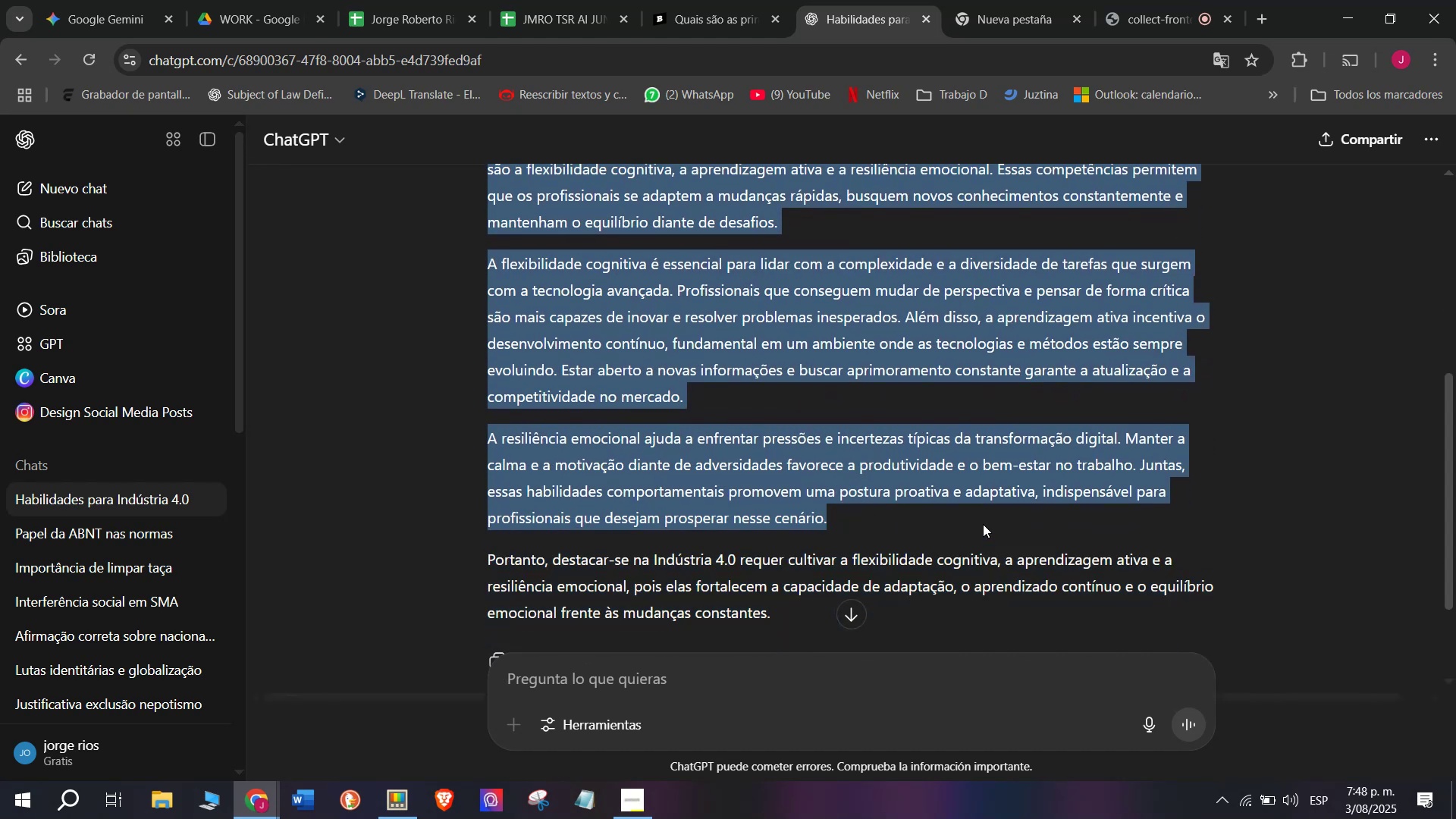 
key(Control+C)
 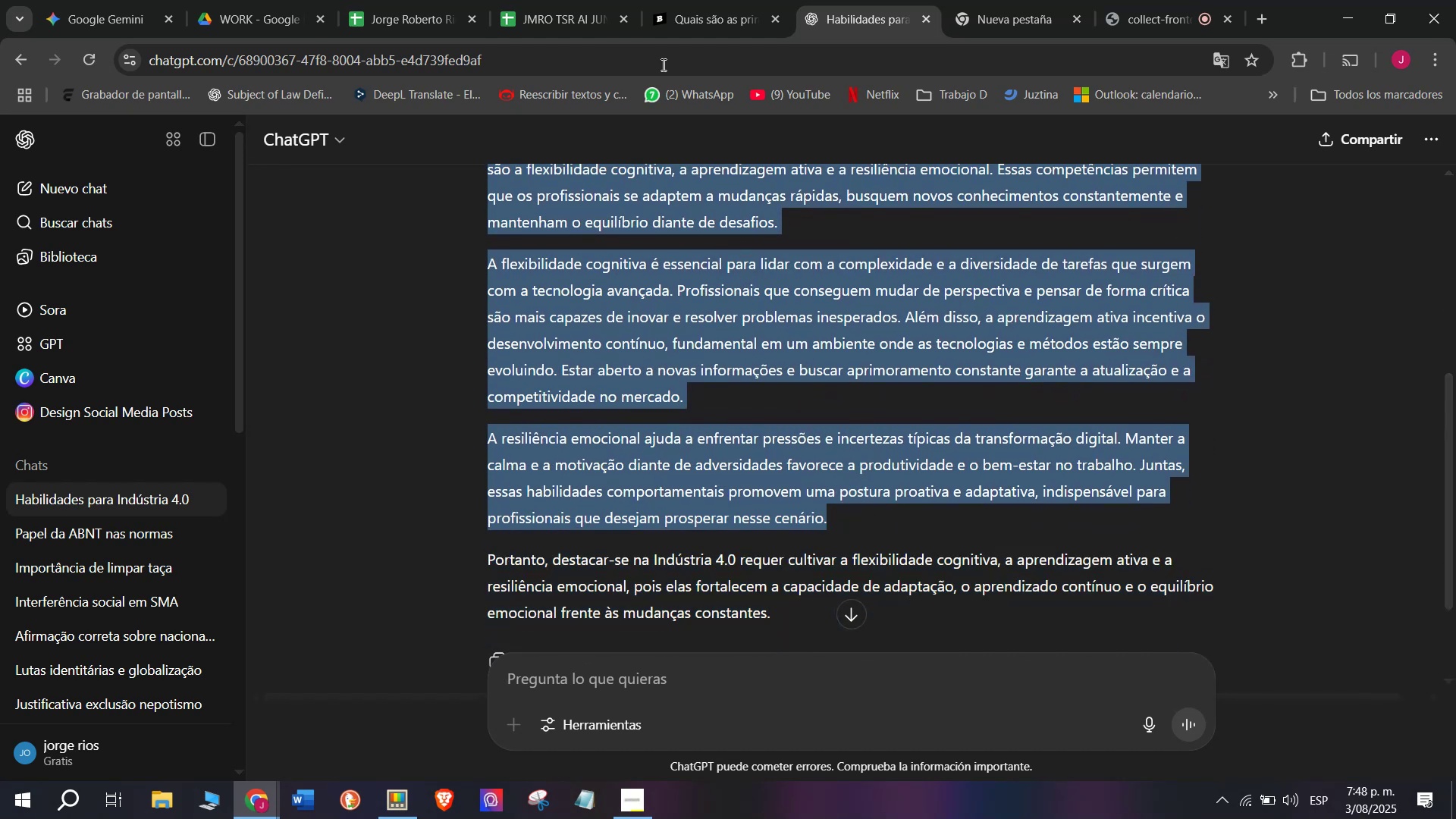 
left_click([701, 0])
 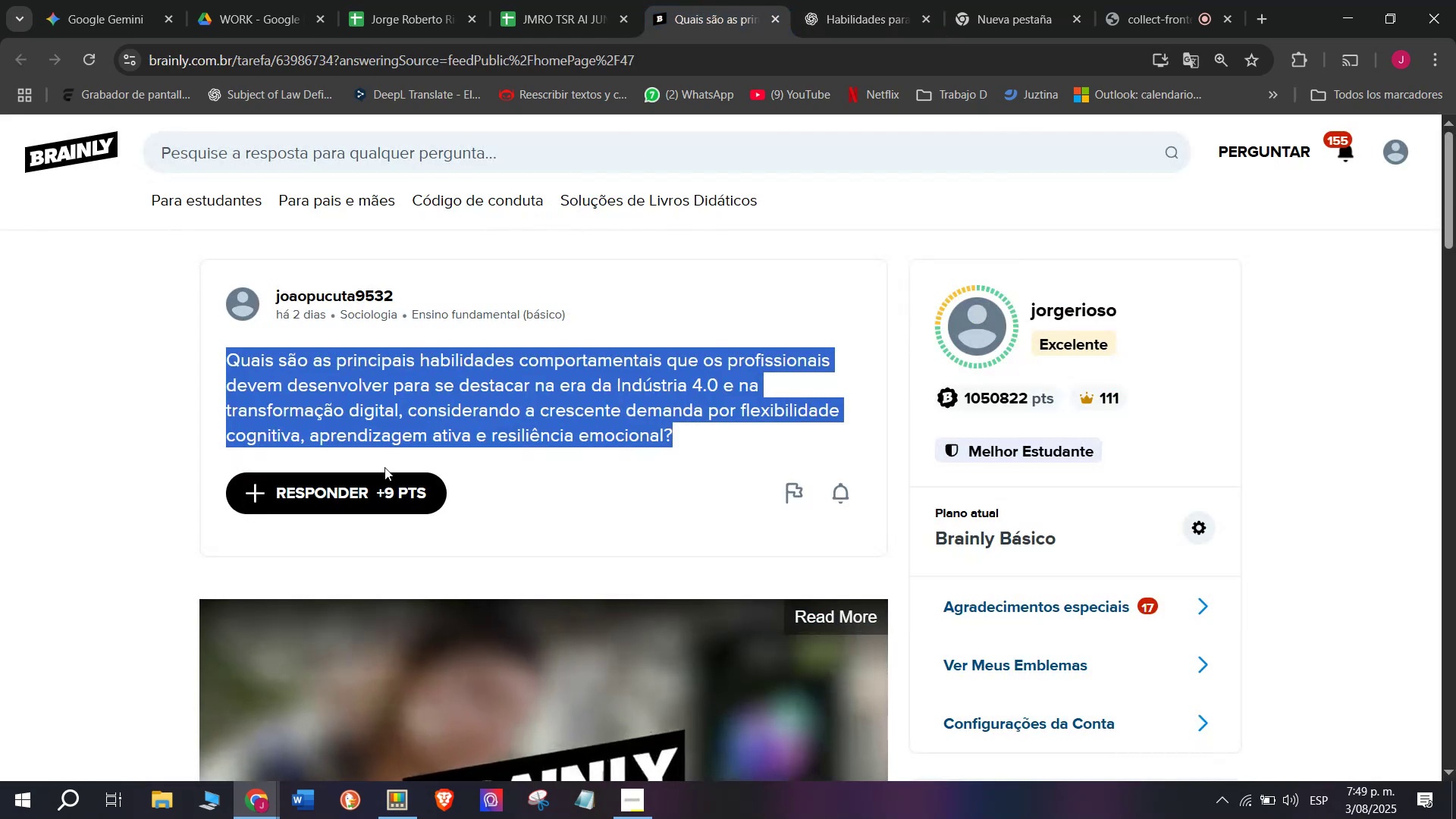 
left_click([372, 489])
 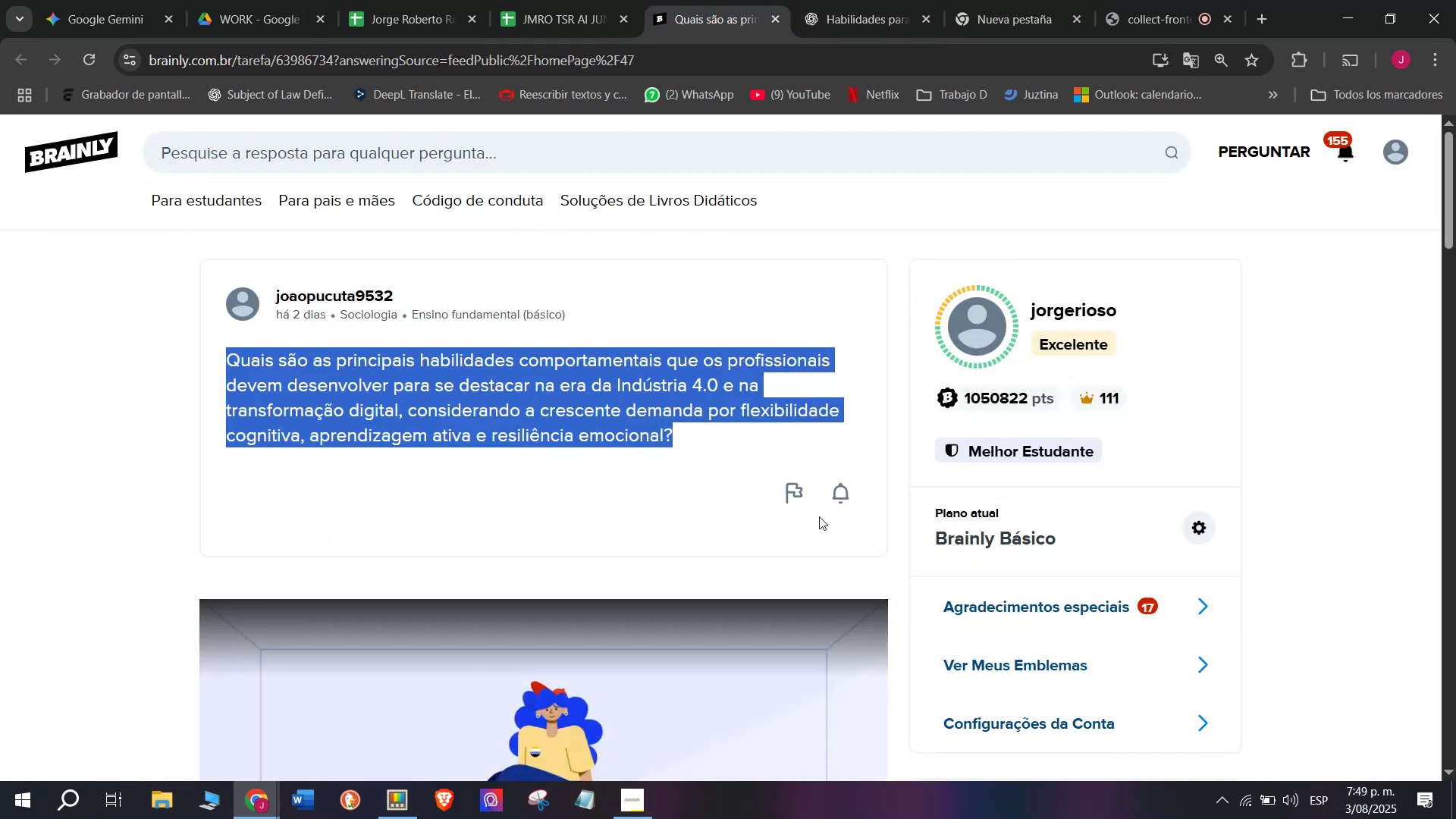 
left_click_drag(start_coordinate=[817, 513], to_coordinate=[501, 238])
 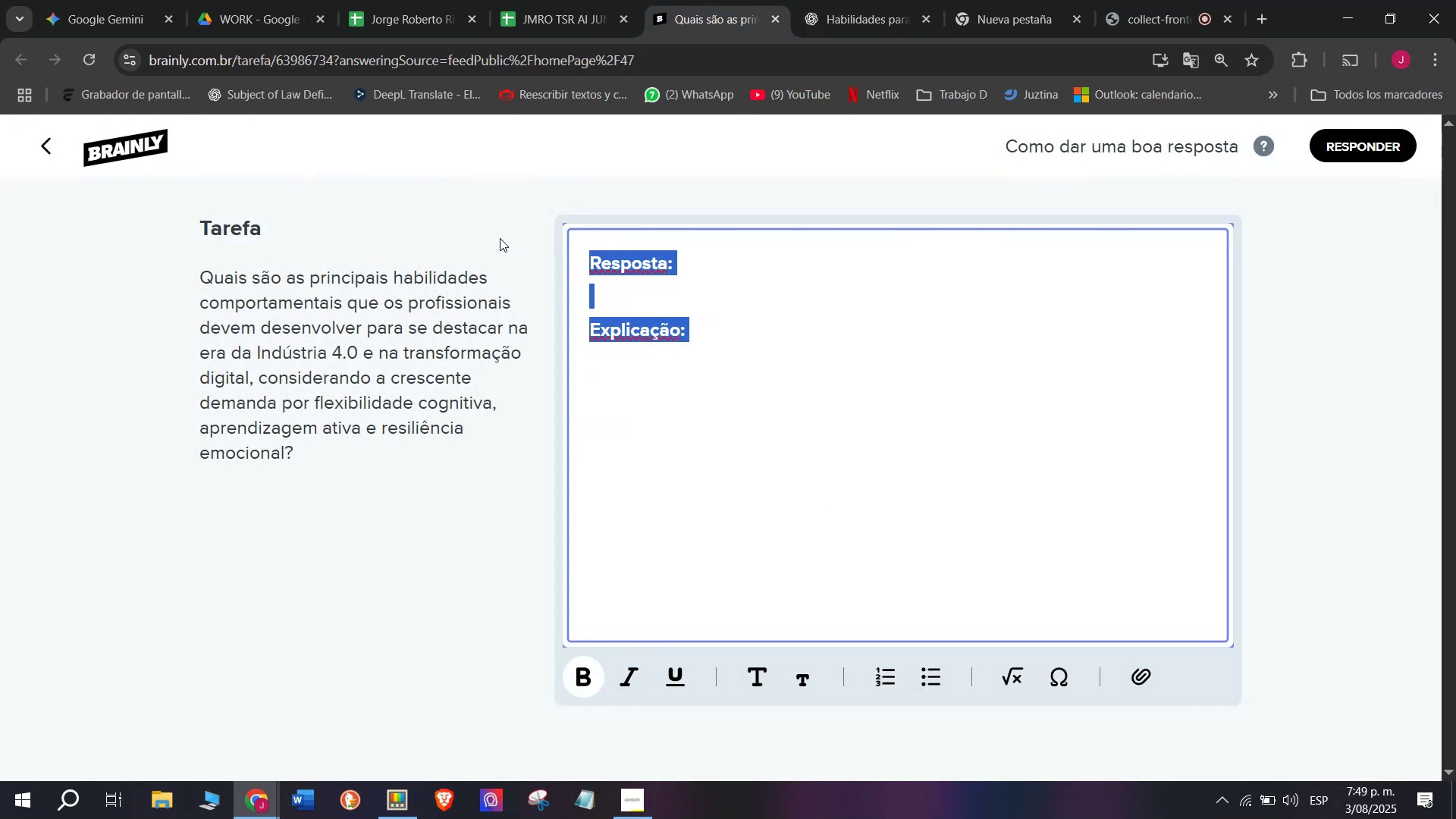 
key(Control+V)
 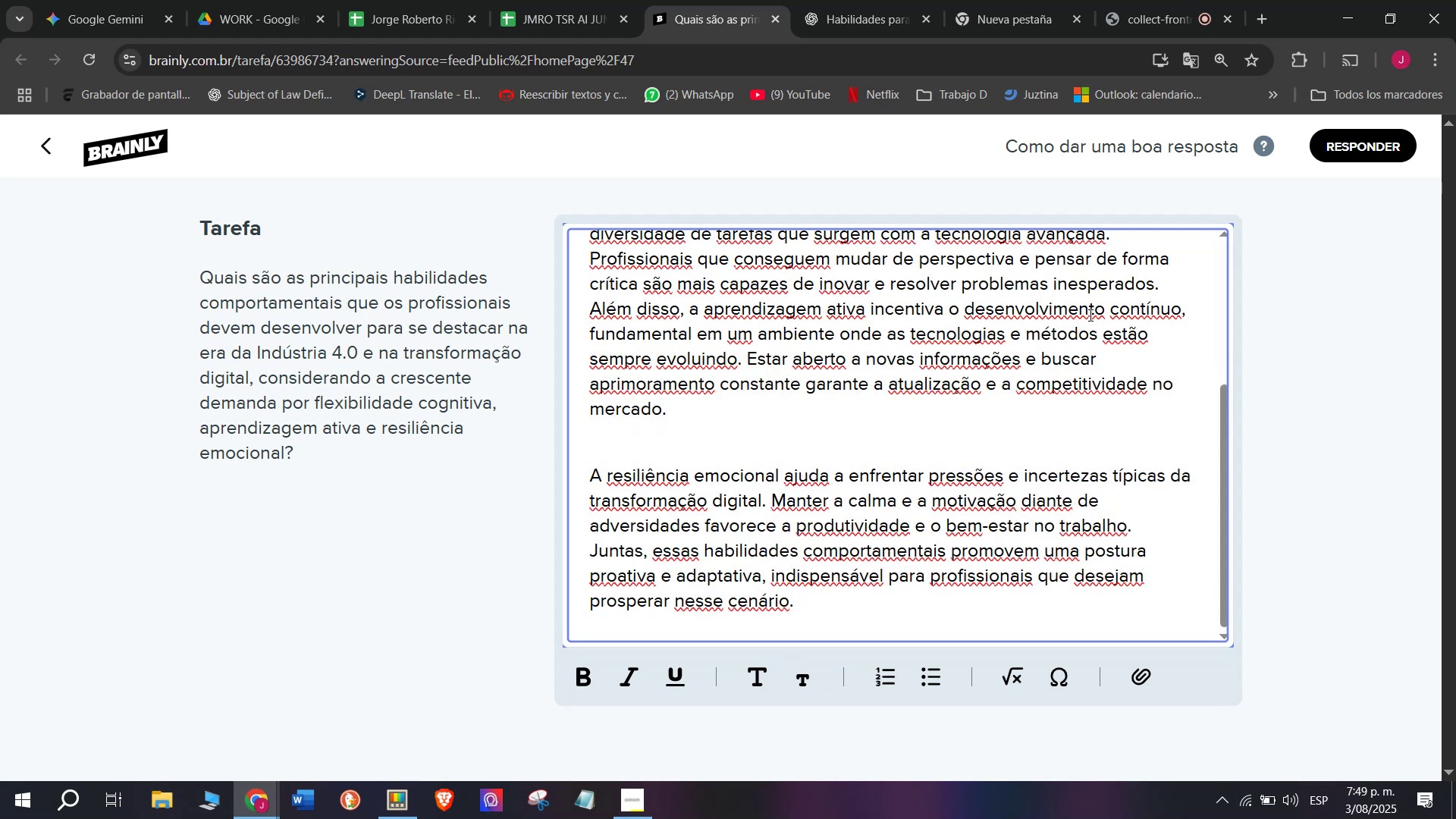 
left_click_drag(start_coordinate=[1160, 277], to_coordinate=[1205, 410])
 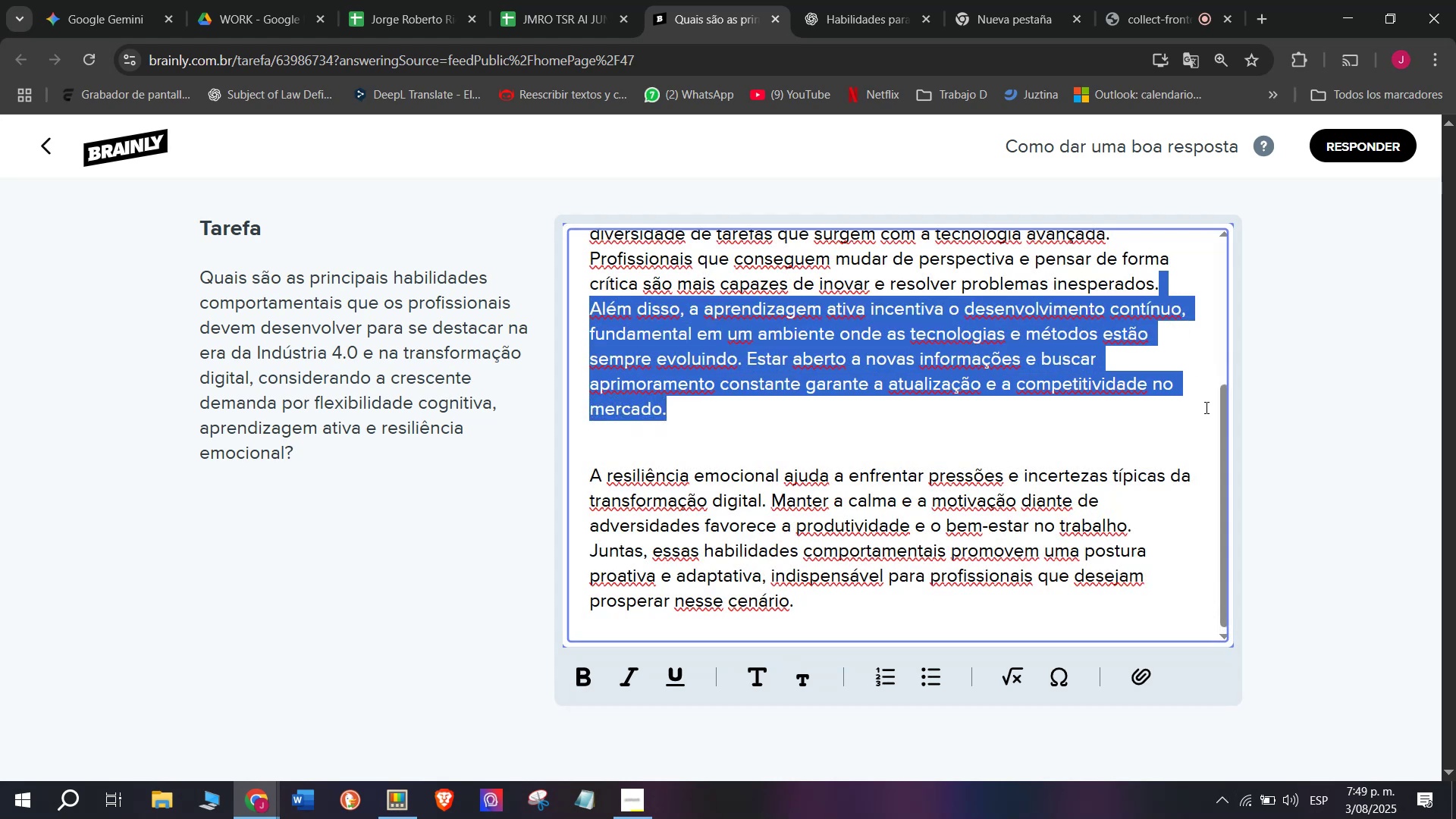 
key(Backspace)
 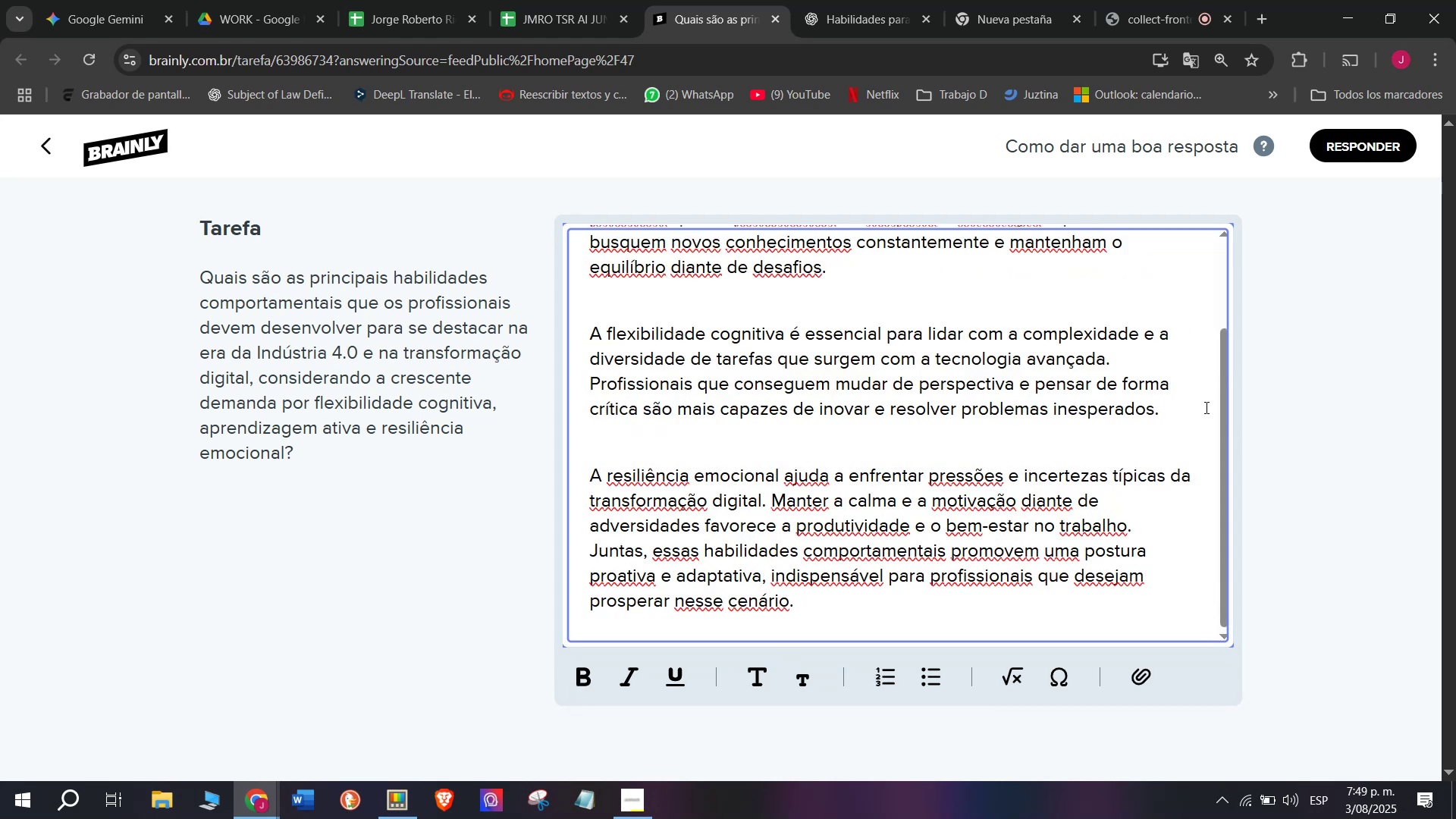 
scroll: coordinate [1205, 407], scroll_direction: up, amount: 3.0
 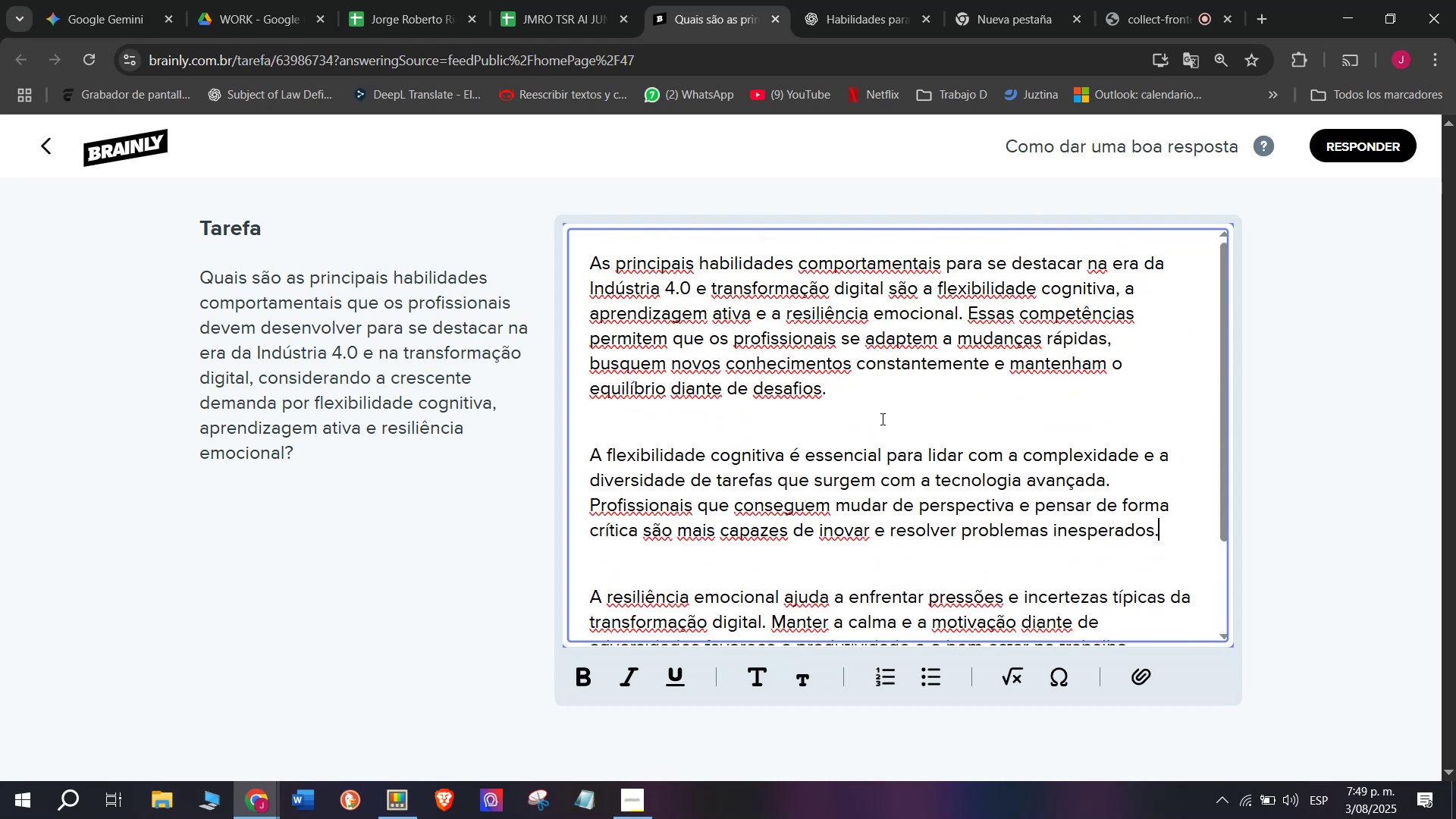 
scroll: coordinate [864, 434], scroll_direction: down, amount: 3.0
 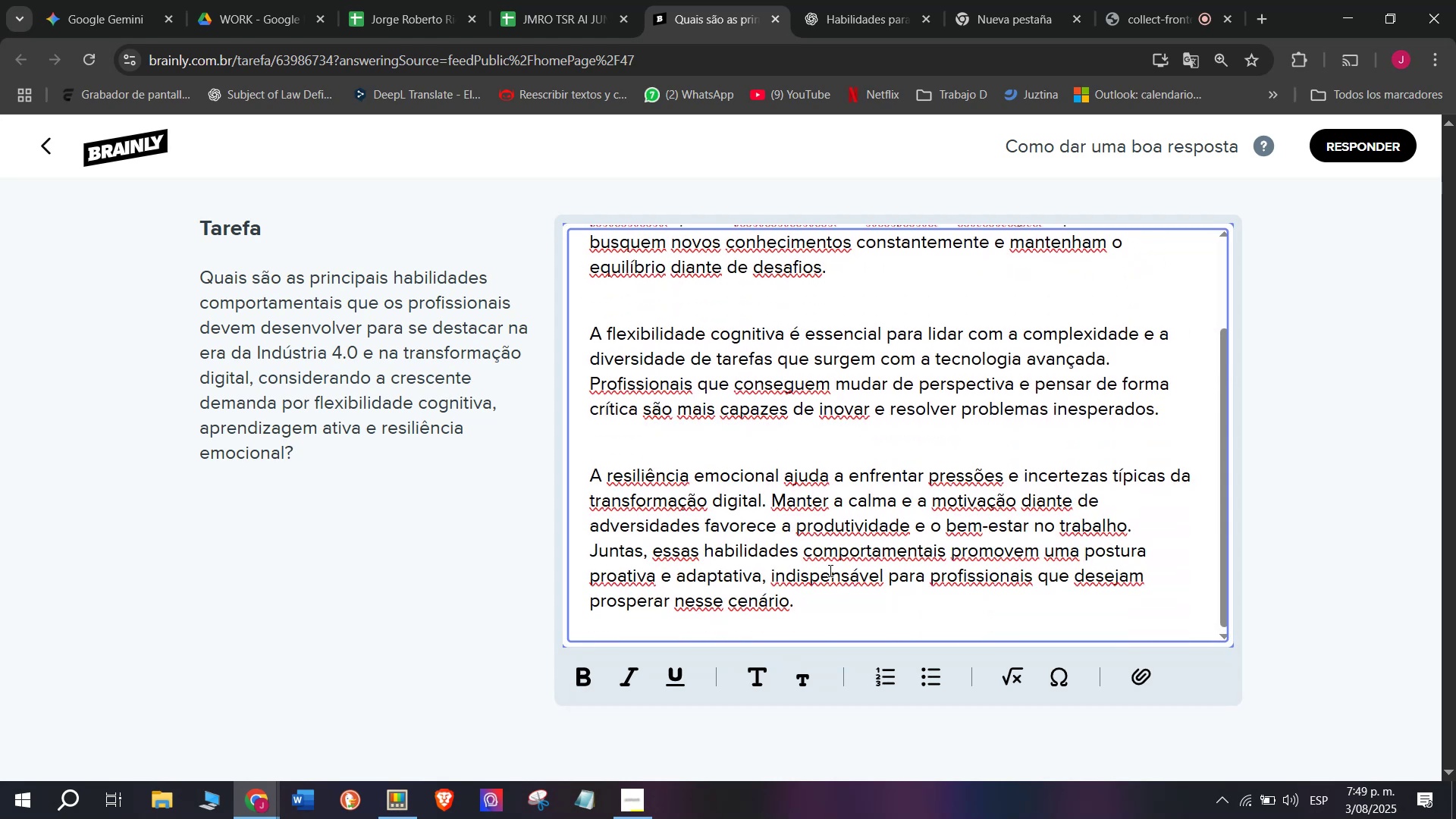 
left_click_drag(start_coordinate=[818, 599], to_coordinate=[441, 100])
 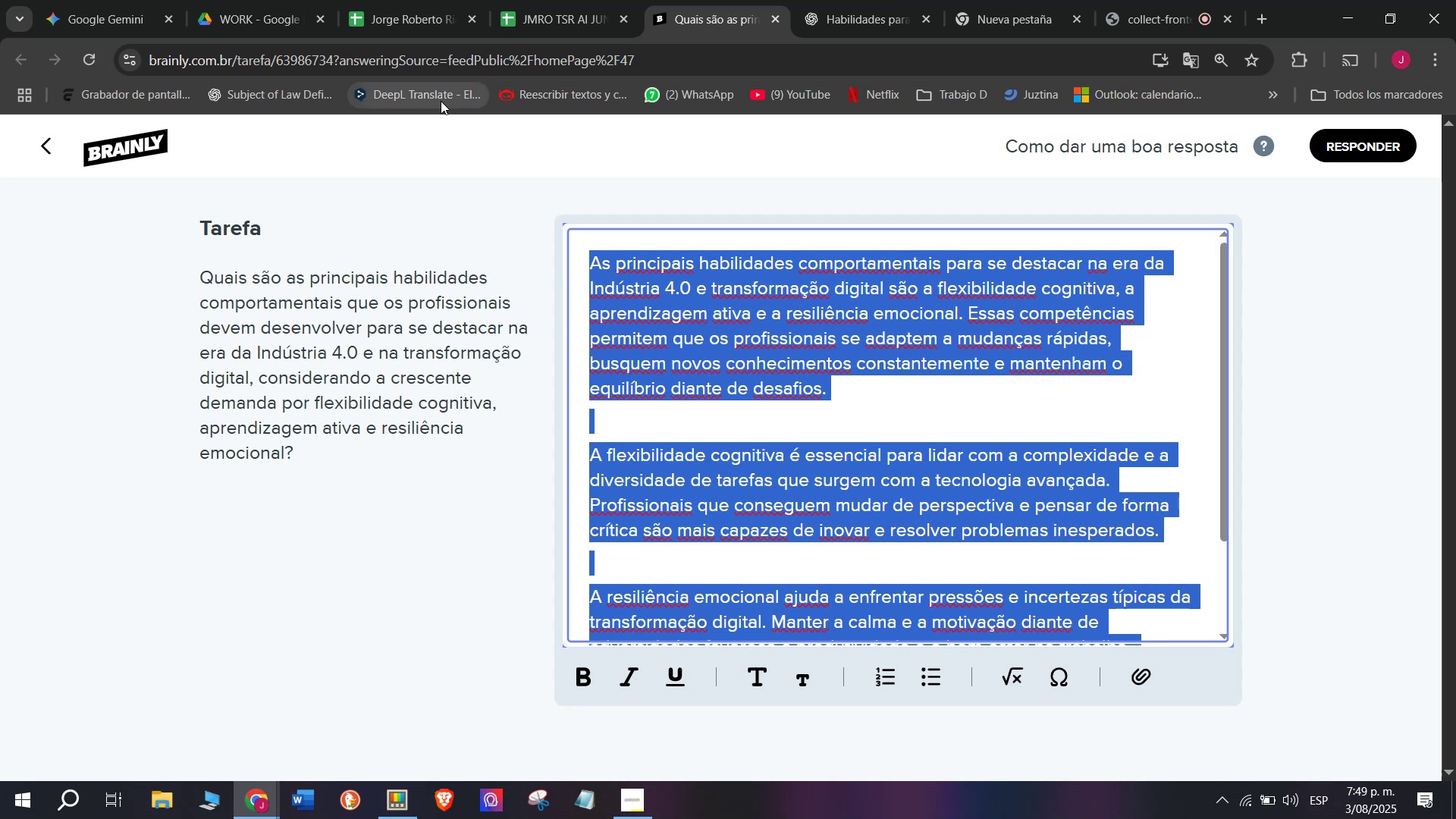 
key(Control+C)
 